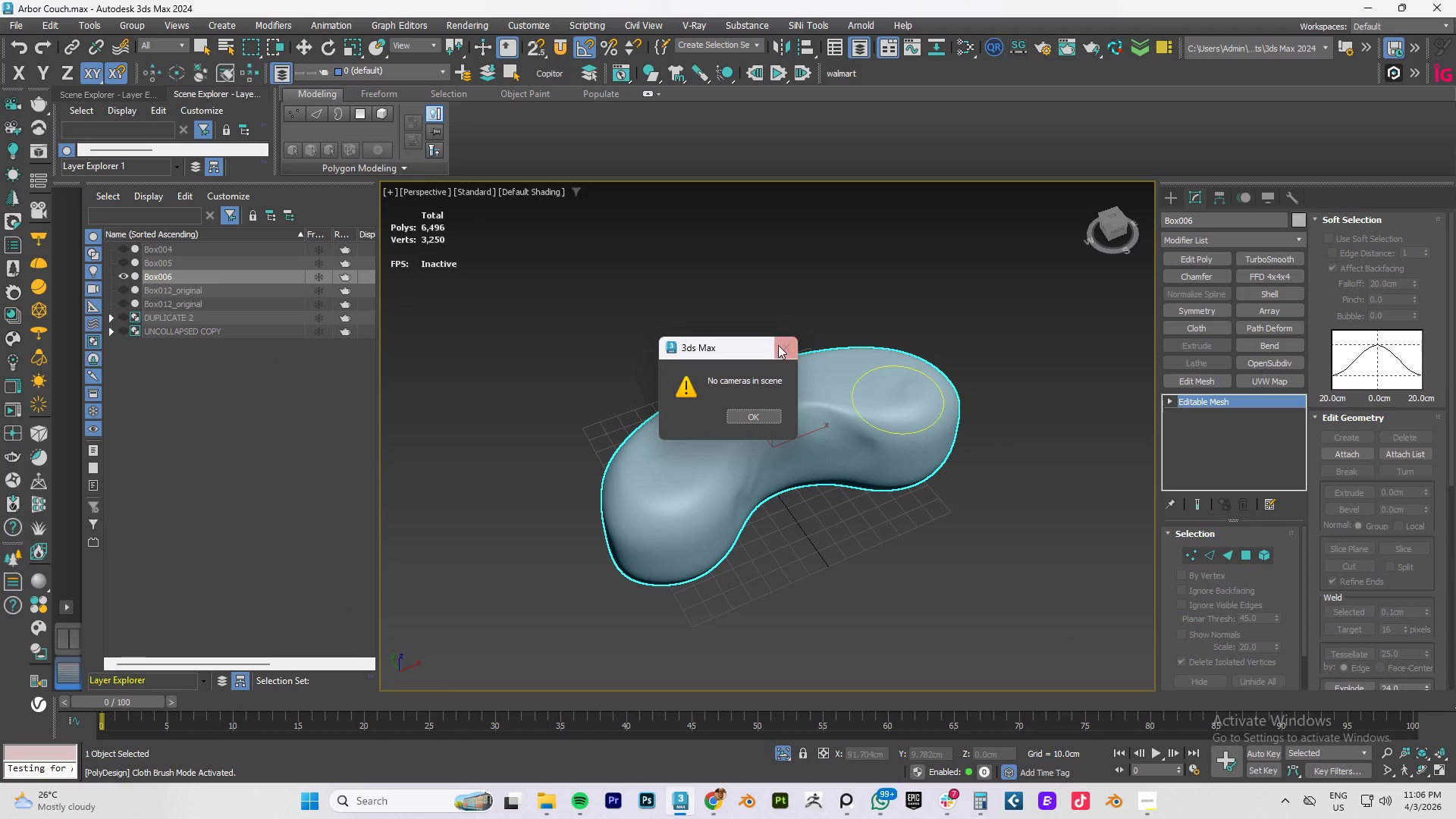 
left_click([783, 340])
 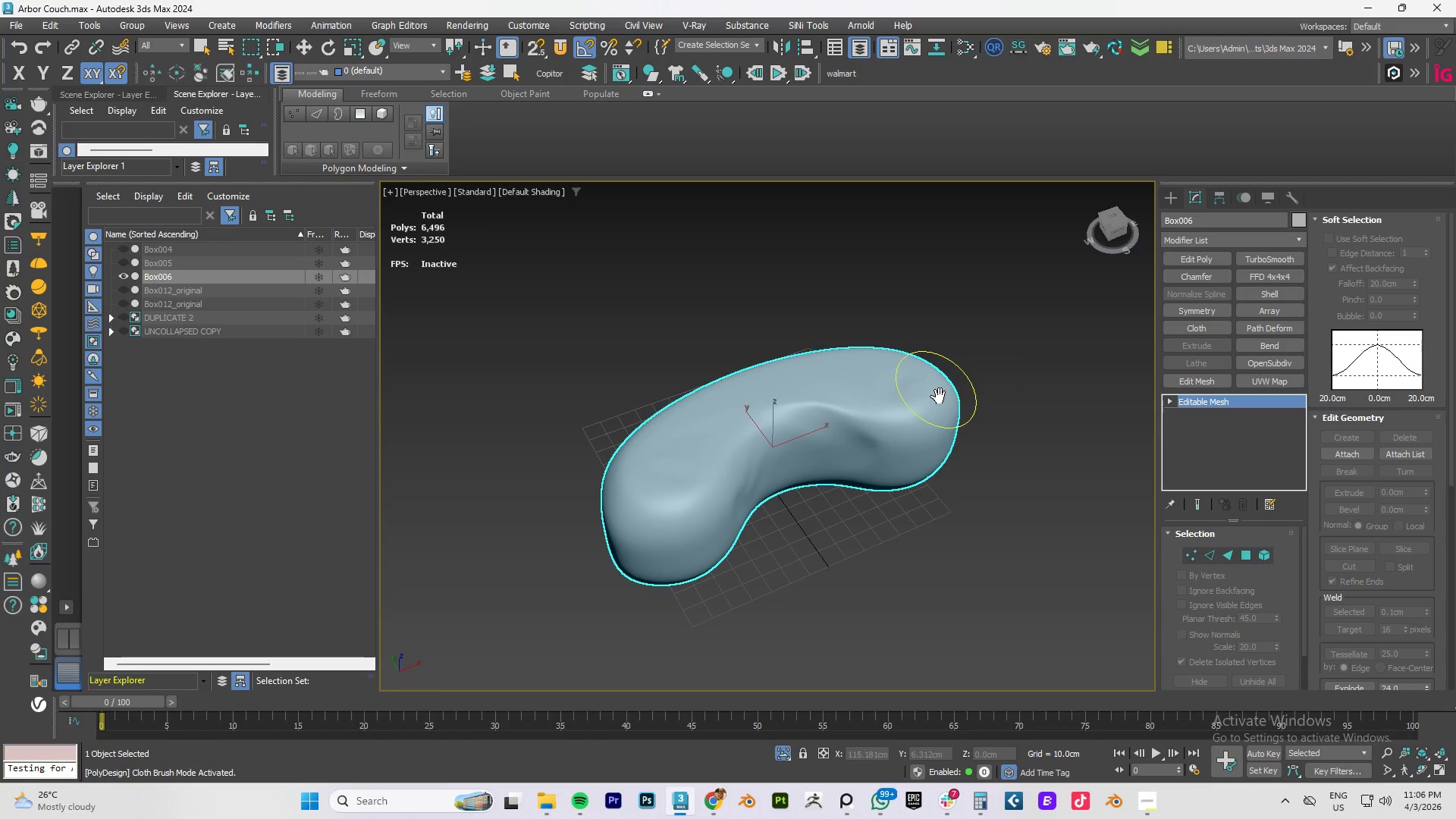 
key(Control+Z)
 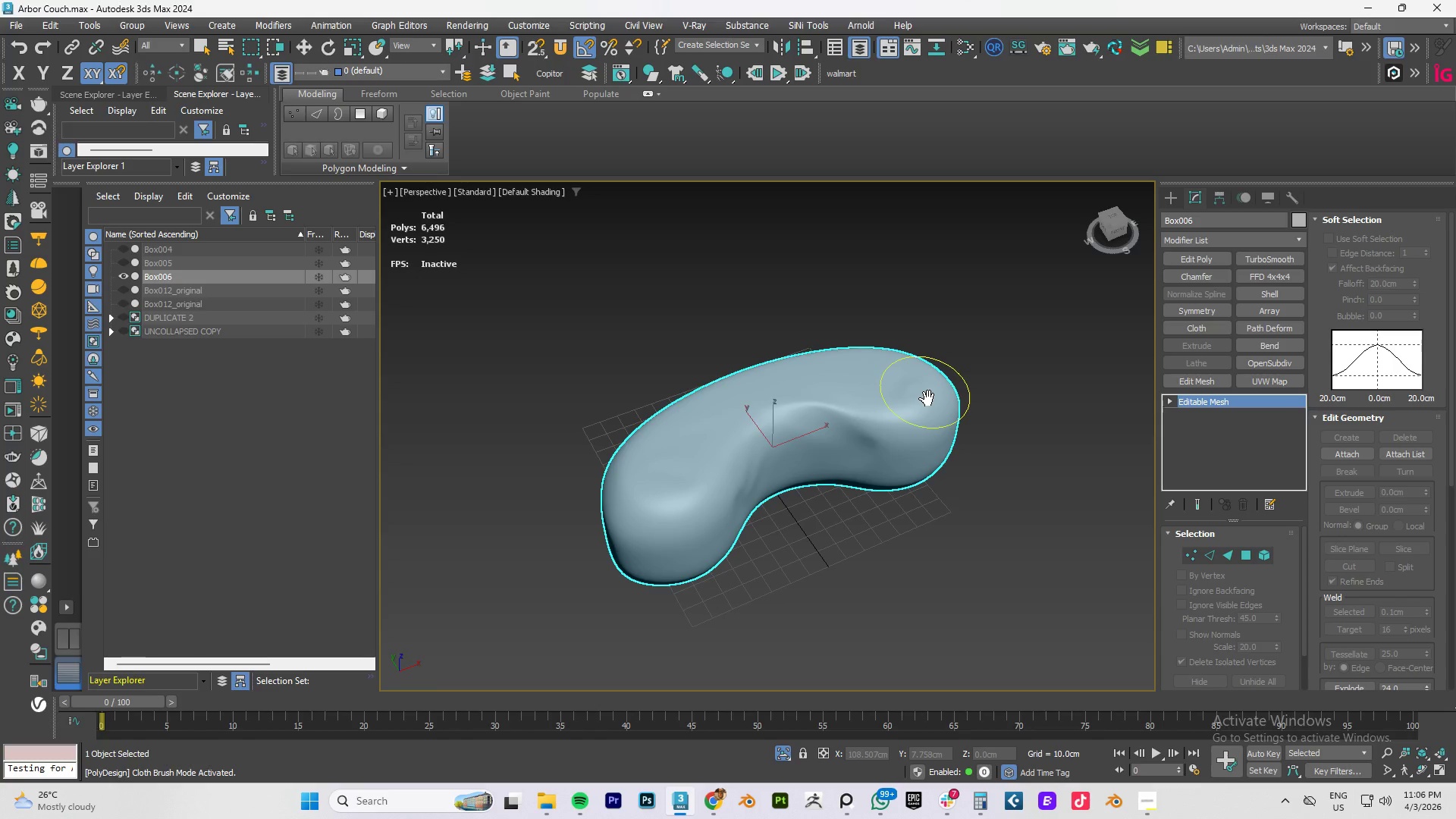 
key(Control+Z)
 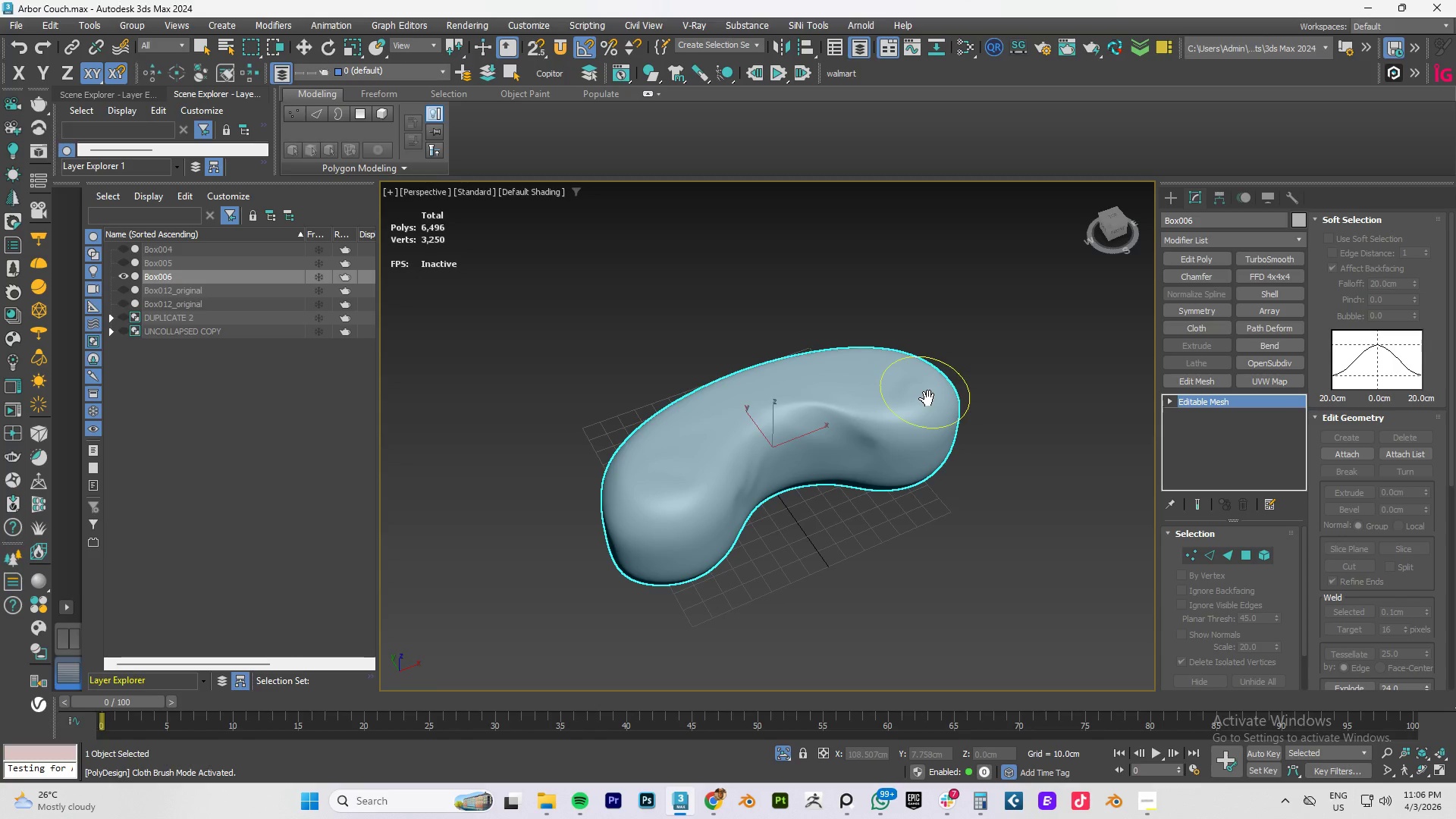 
key(Control+Z)
 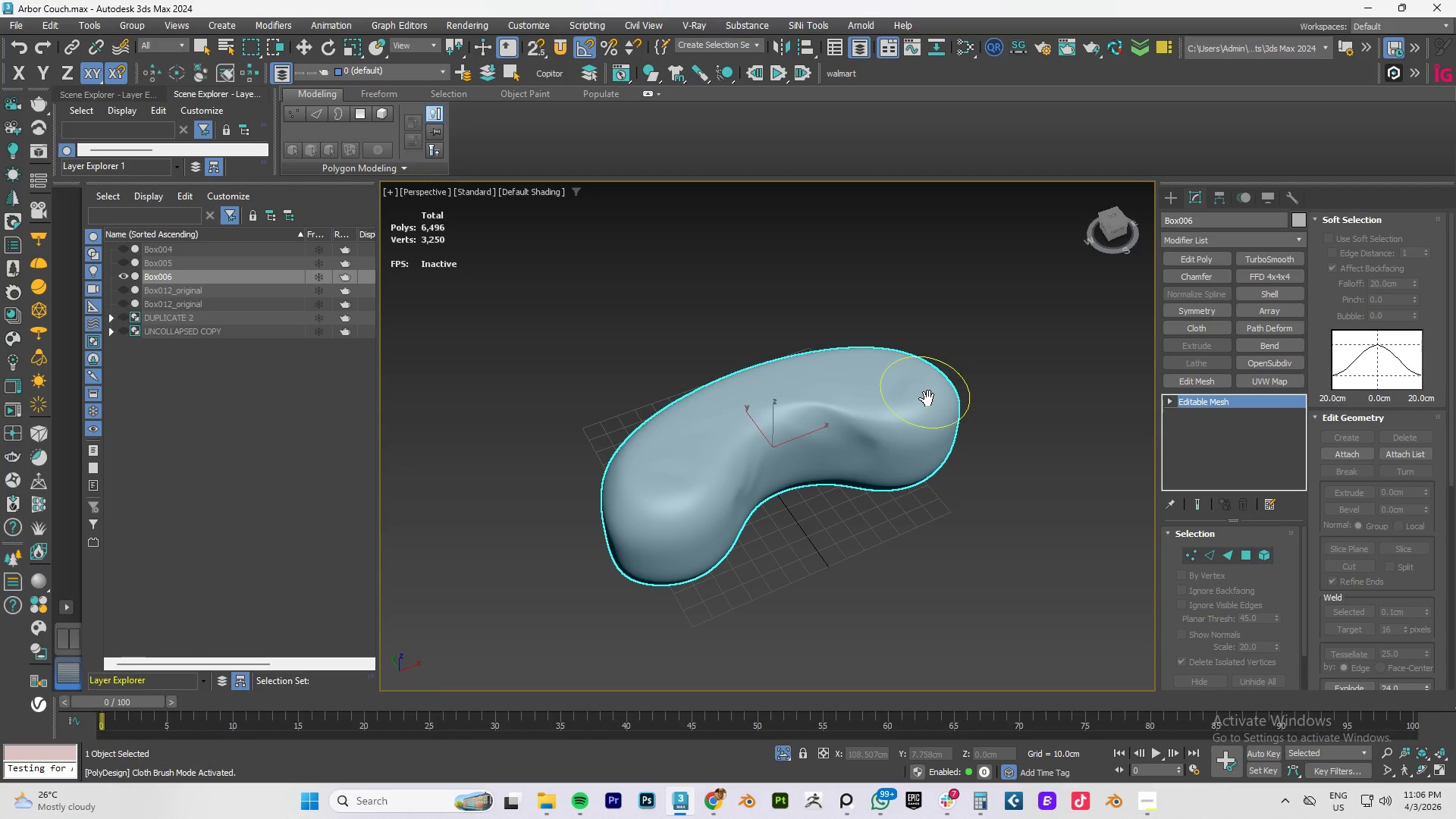 
key(Control+Z)
 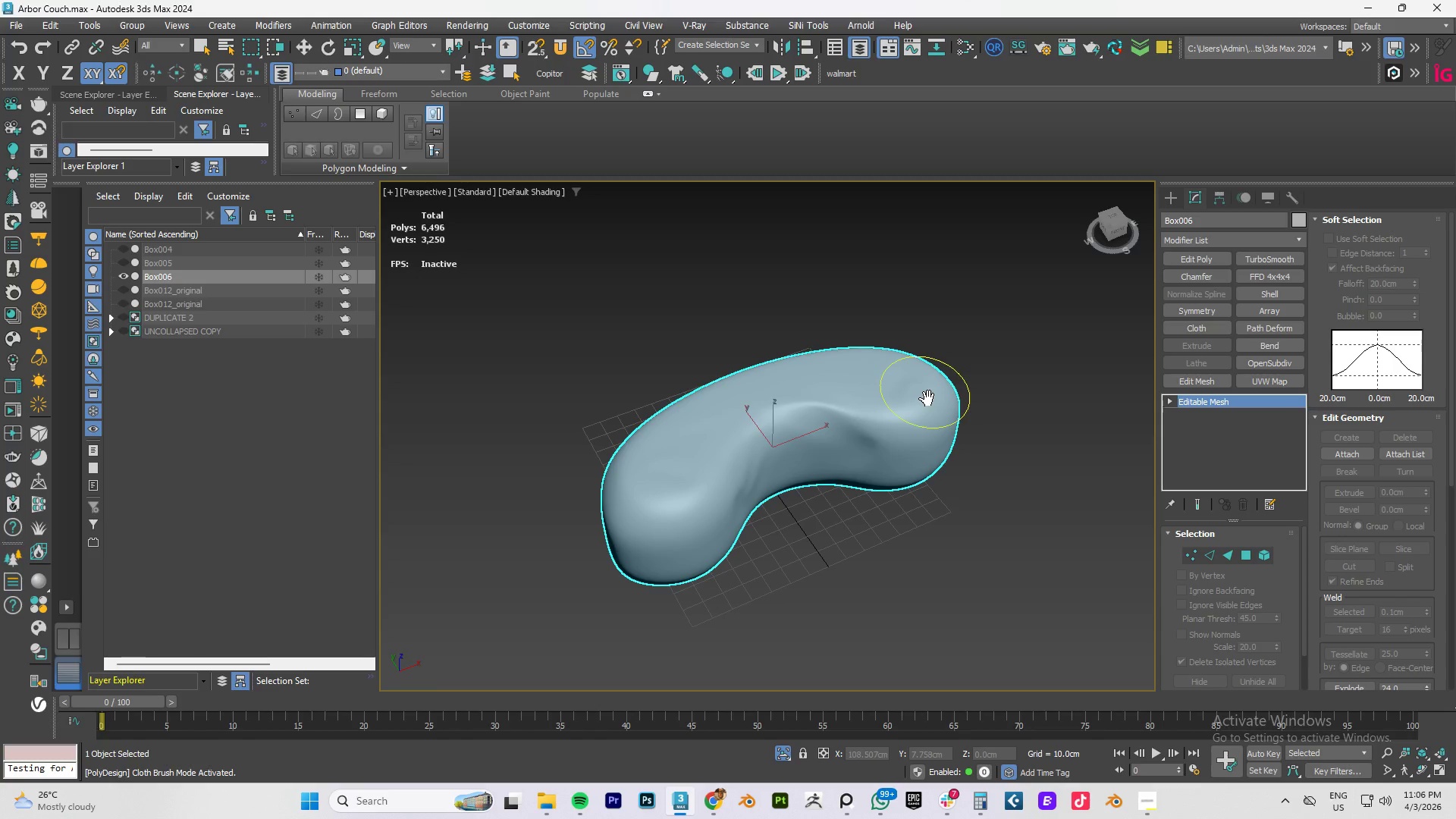 
hold_key(key=Z, duration=1.16)
 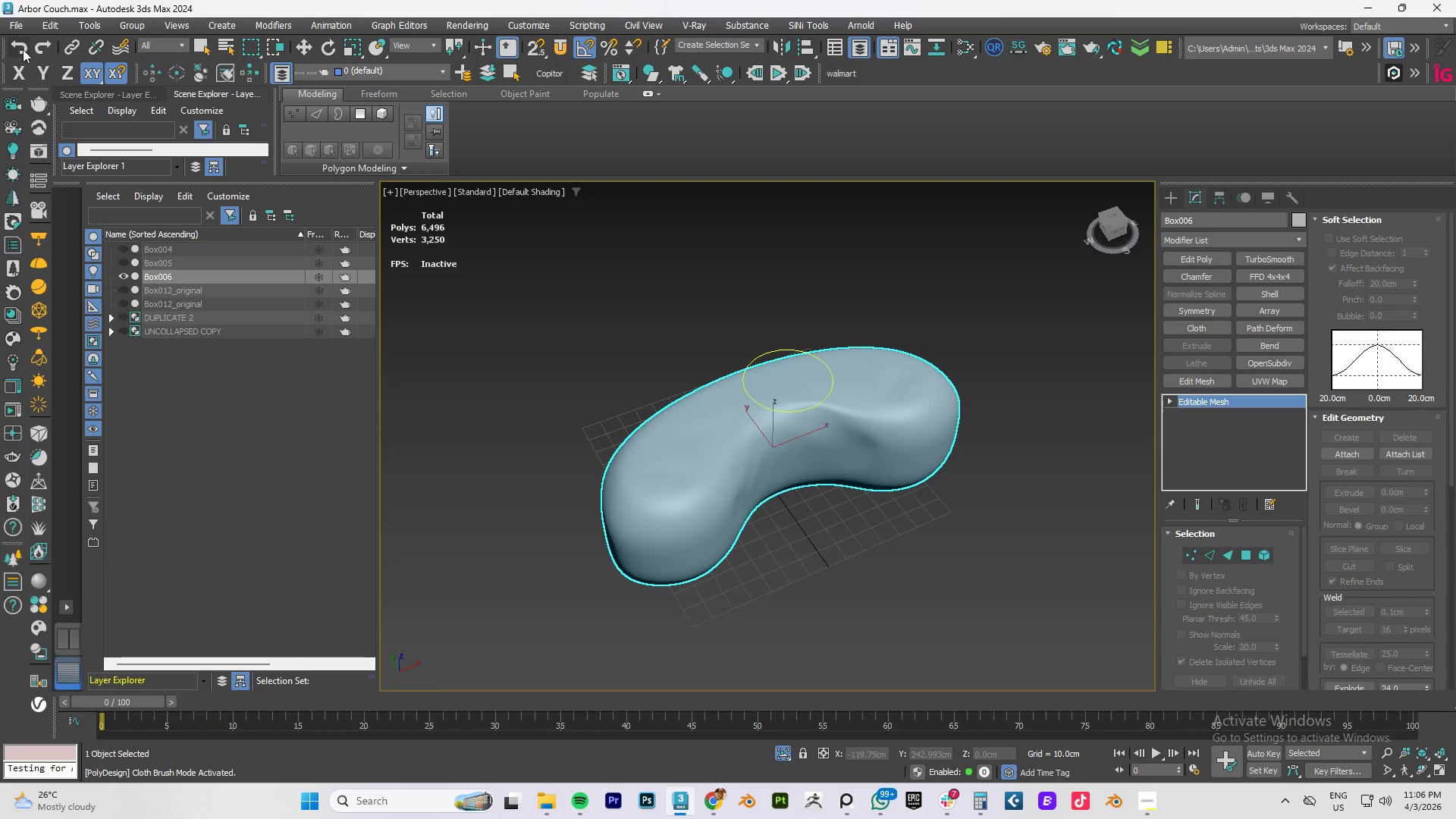 
right_click([22, 47])
 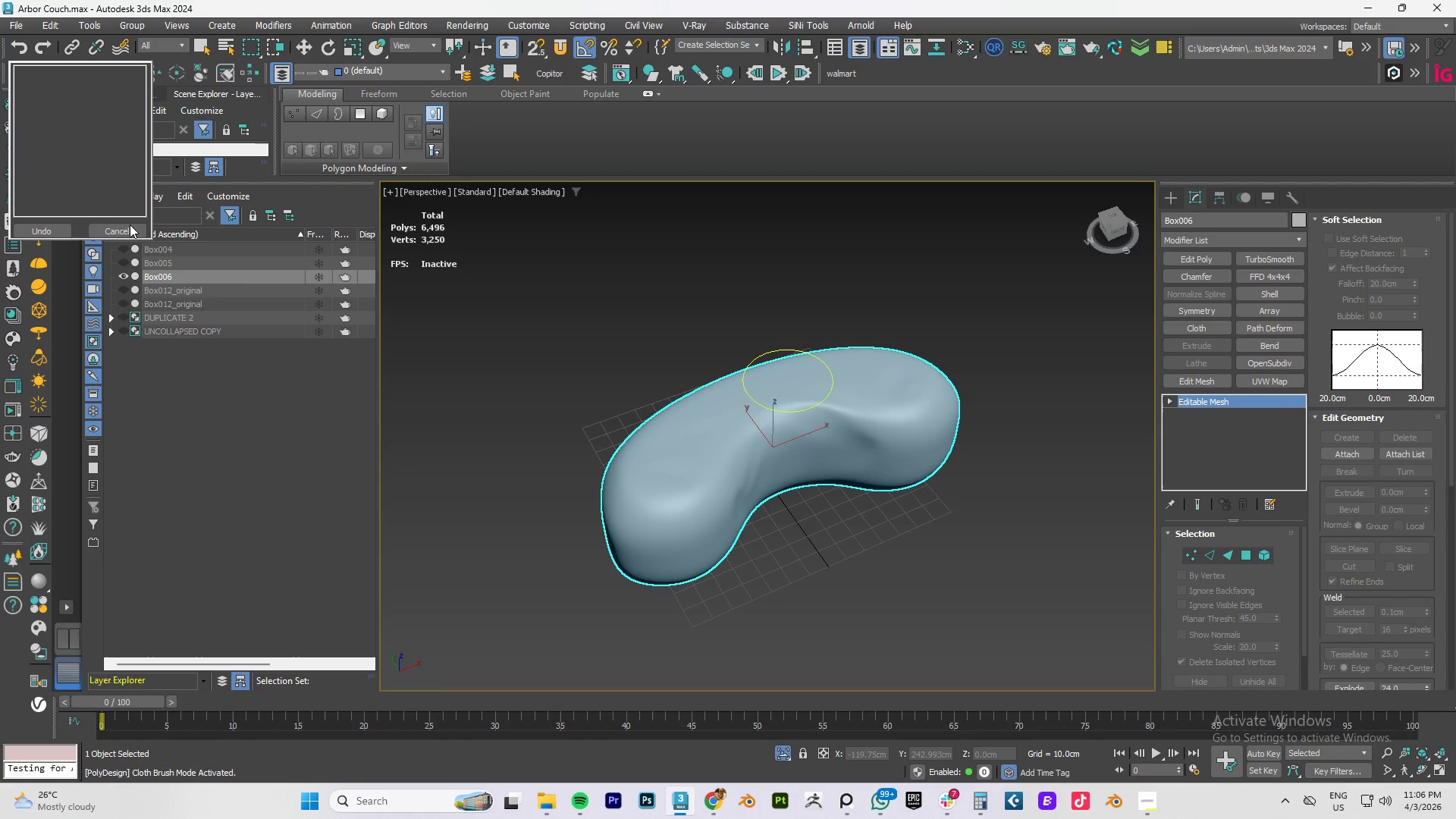 
left_click([113, 229])
 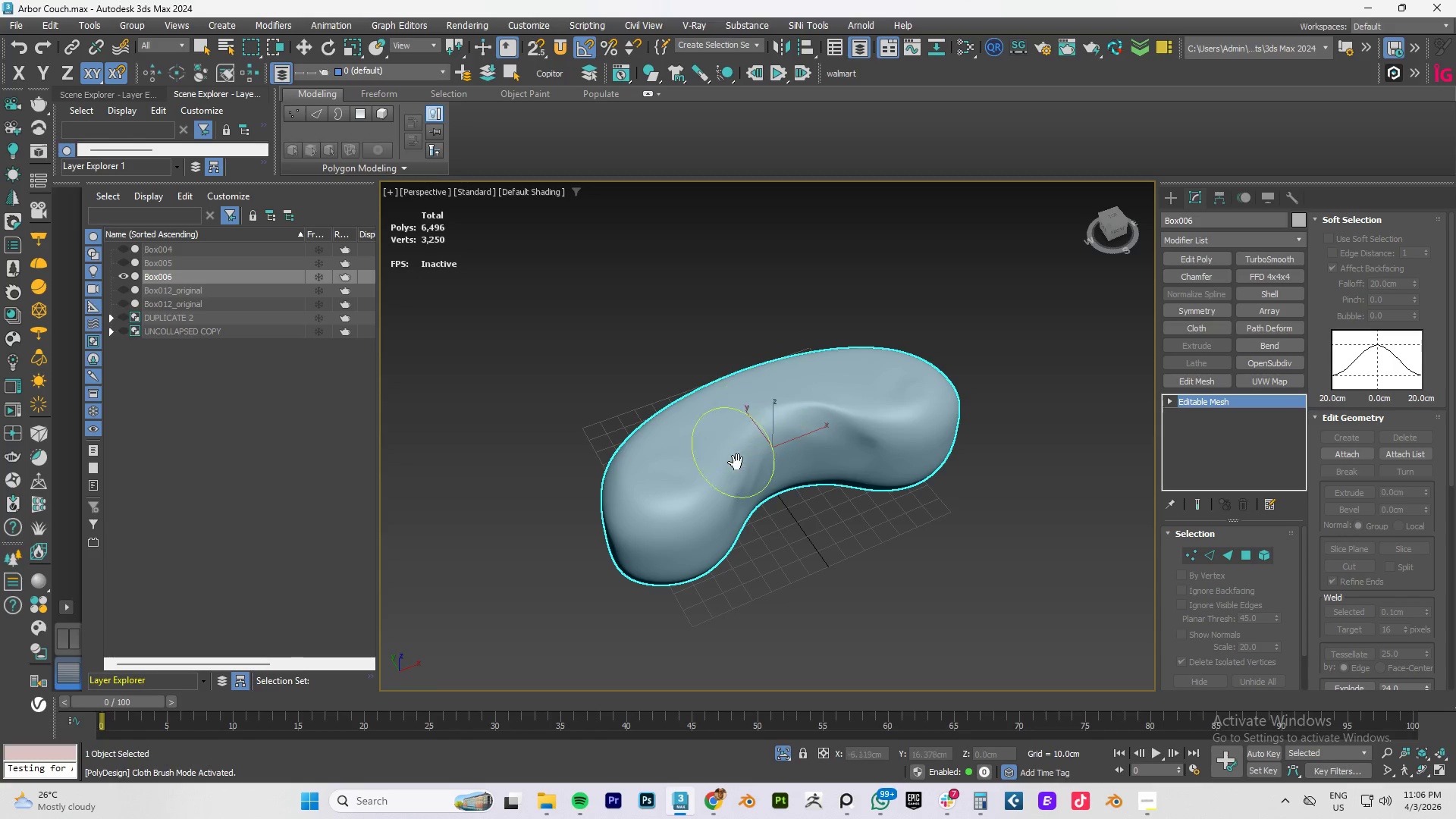 
hold_key(key=AltLeft, duration=1.5)
 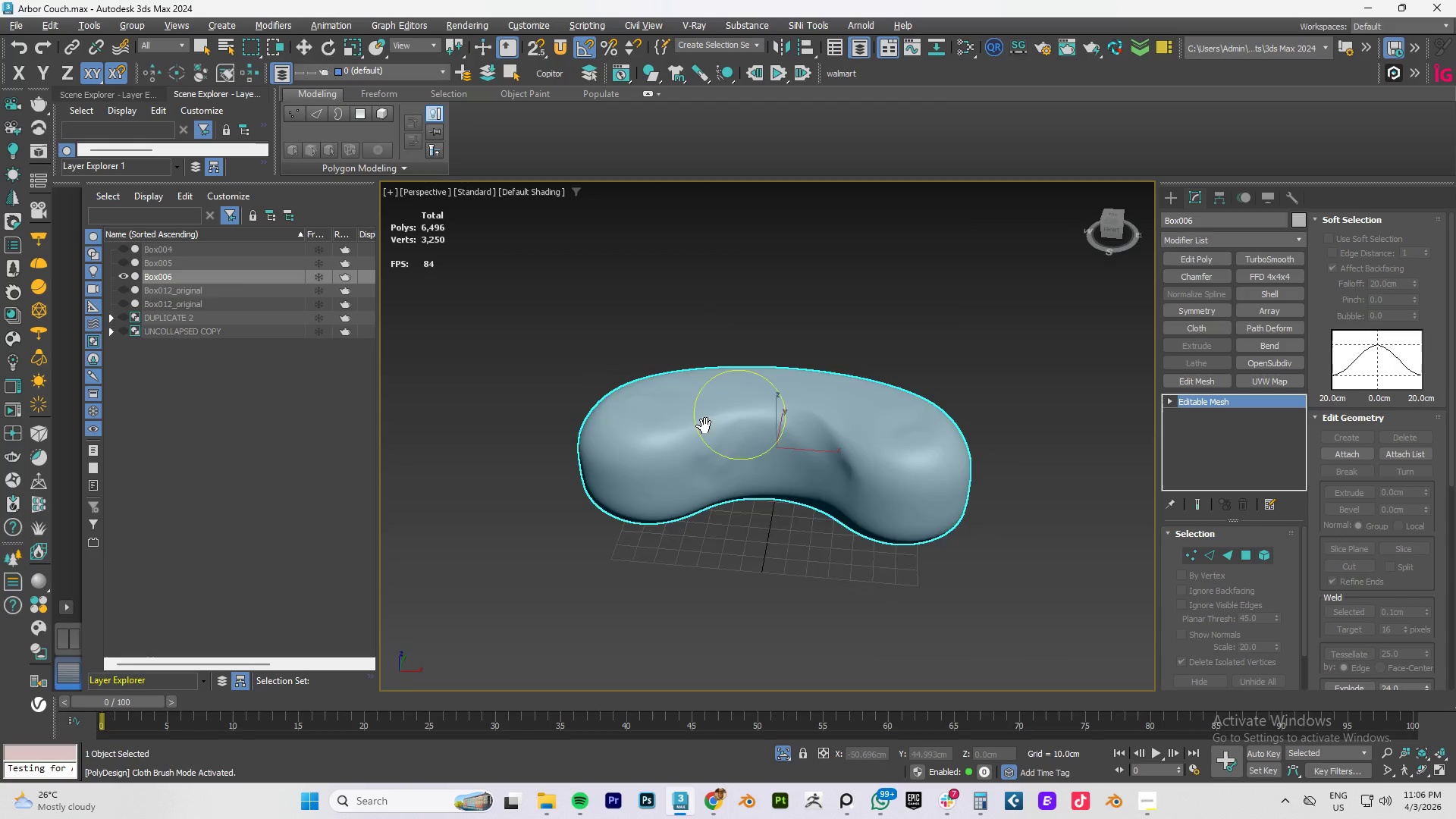 
hold_key(key=AltLeft, duration=1.23)
 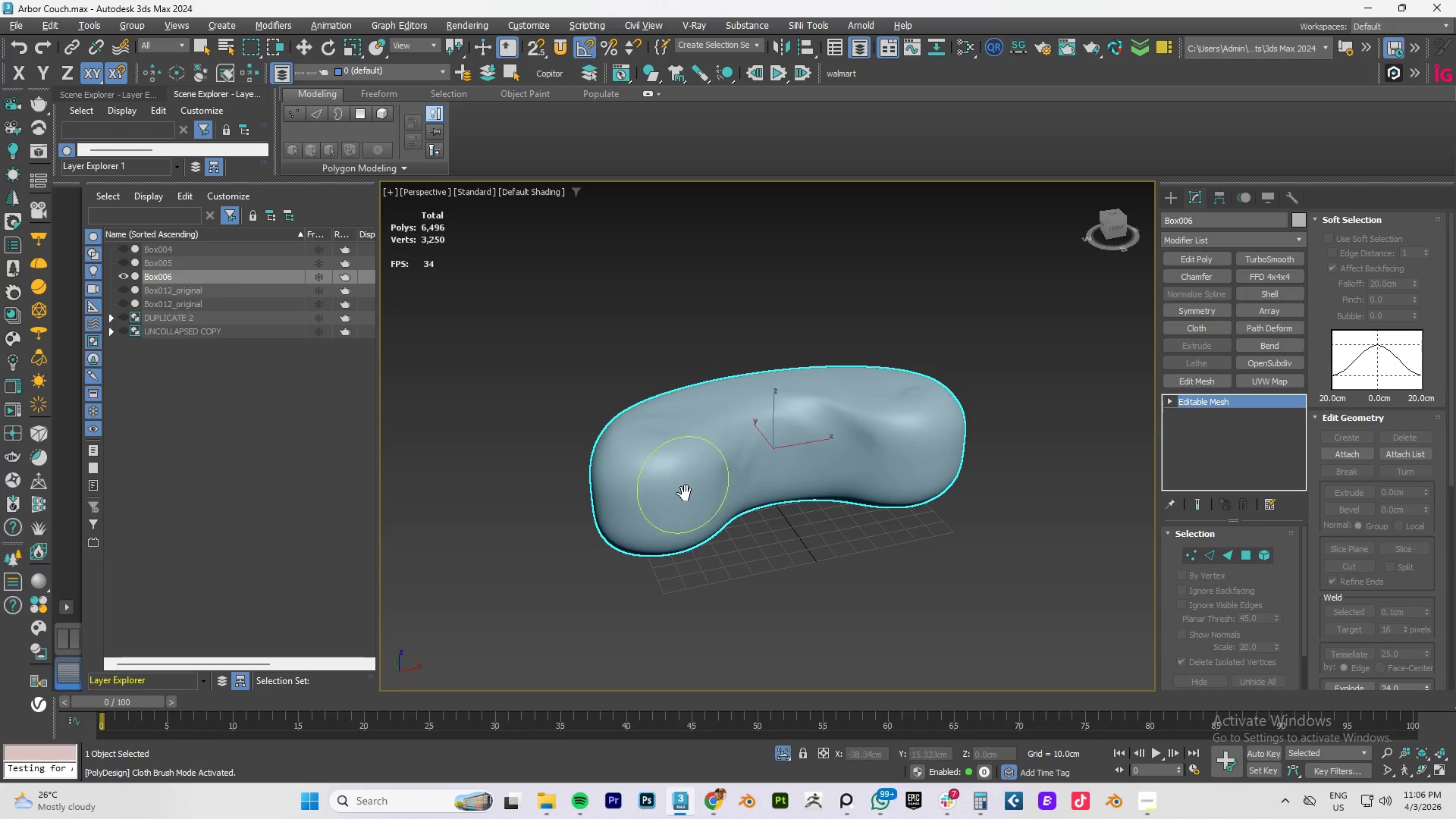 
hold_key(key=ControlLeft, duration=1.49)
left_click_drag(start_coordinate=[671, 475], to_coordinate=[668, 496])
 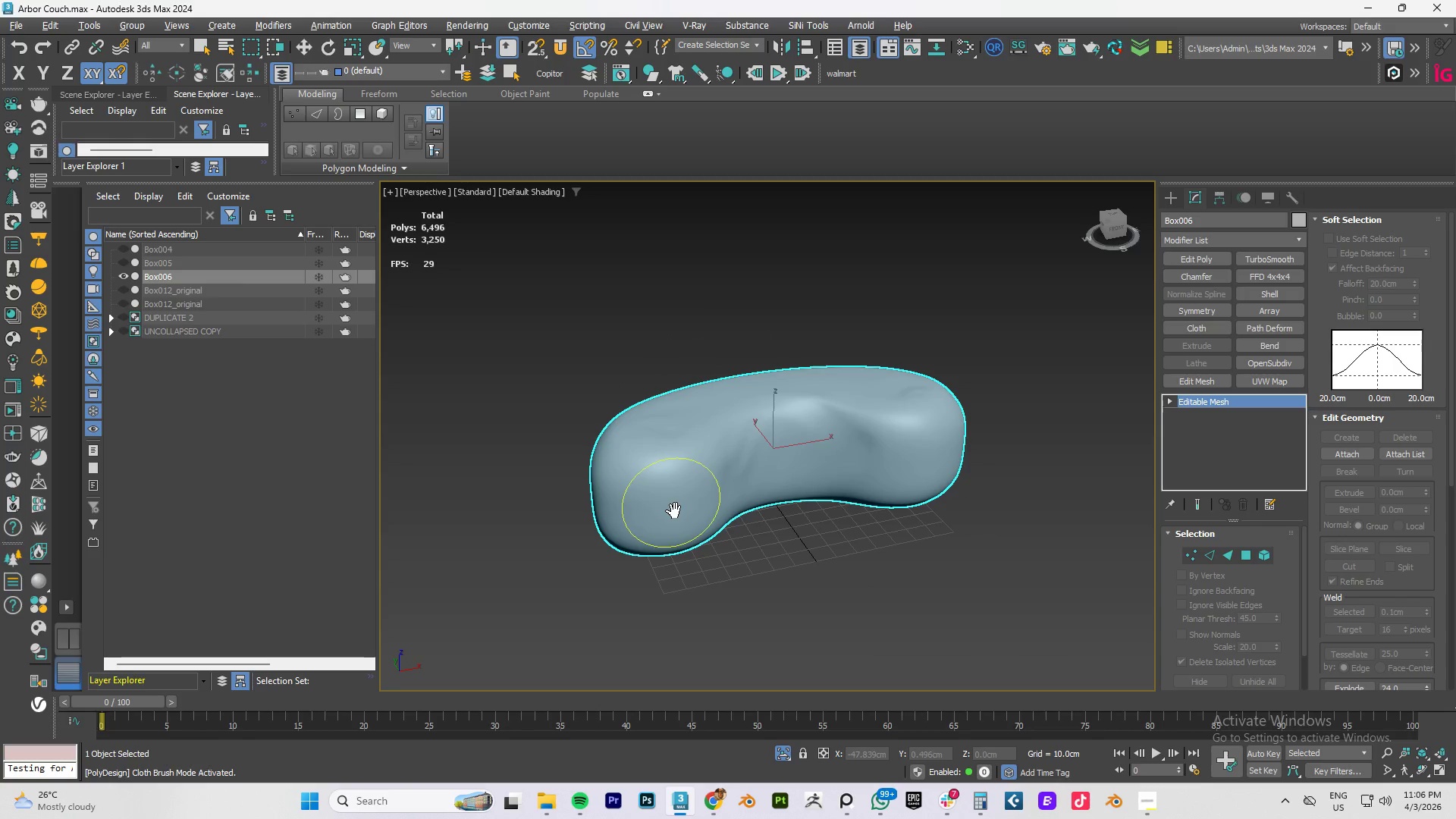 
hold_key(key=AltLeft, duration=0.31)
 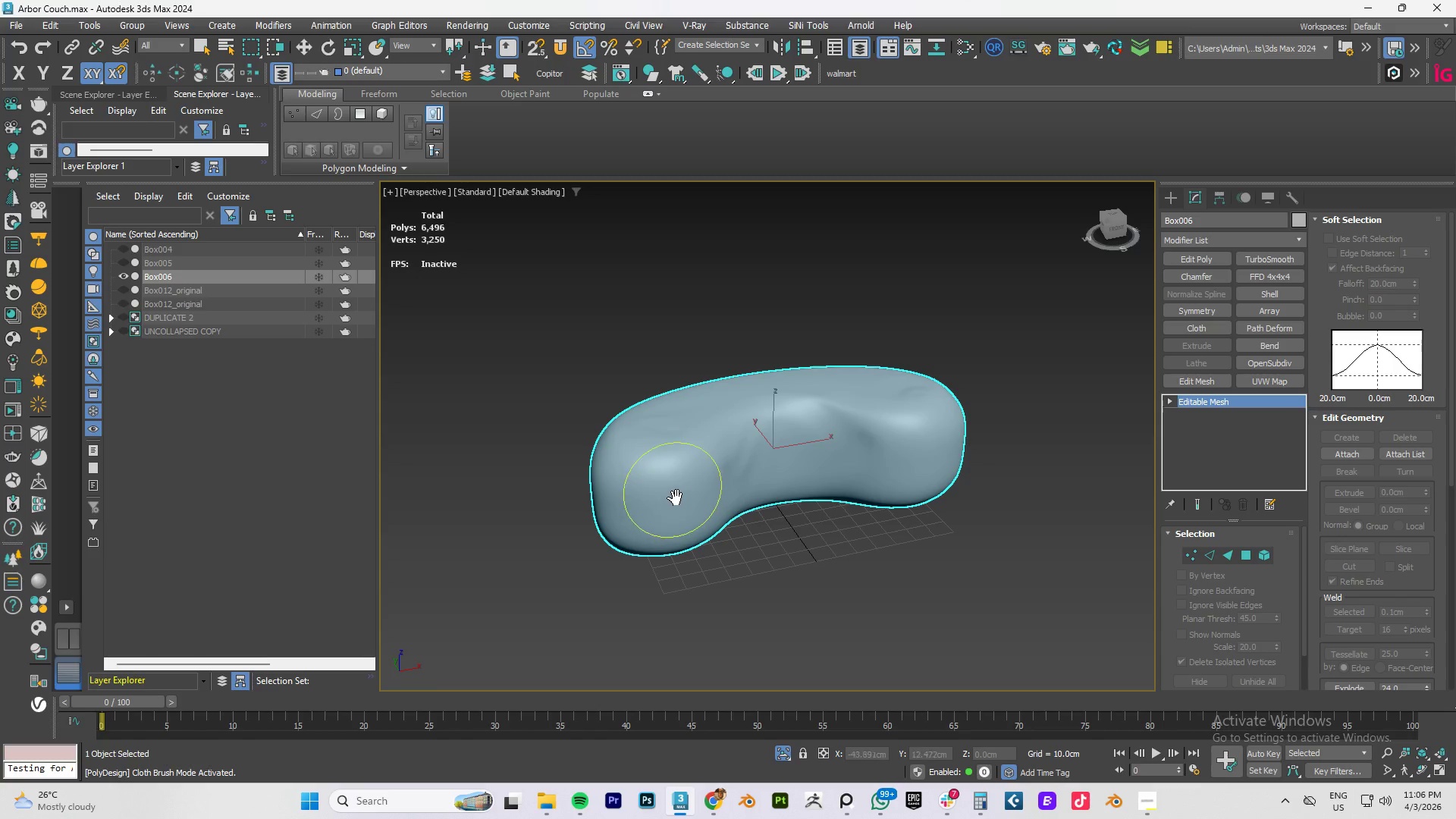 
left_click_drag(start_coordinate=[673, 491], to_coordinate=[693, 472])
 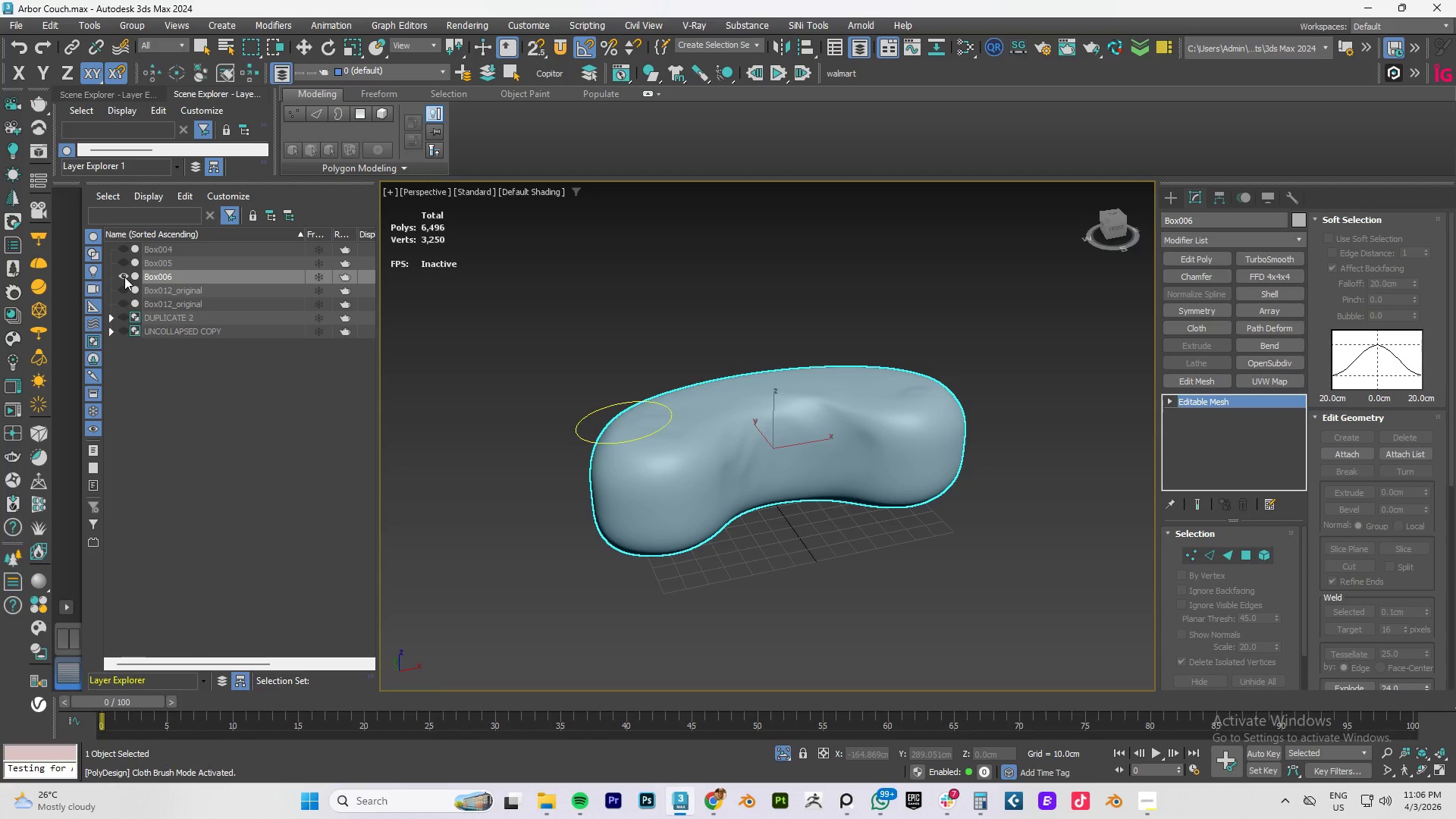 
wait(5.09)
 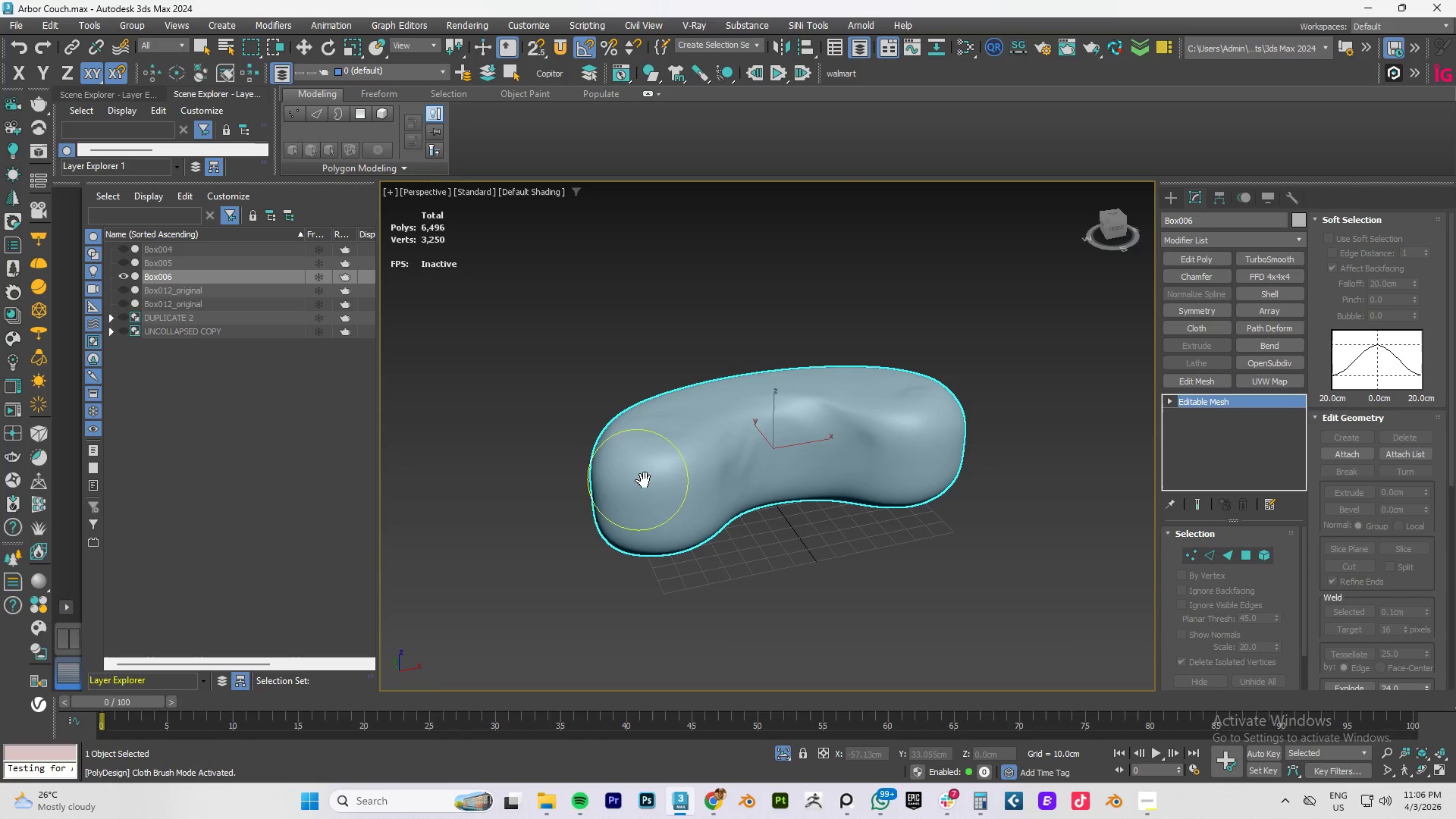 
left_click([123, 260])
 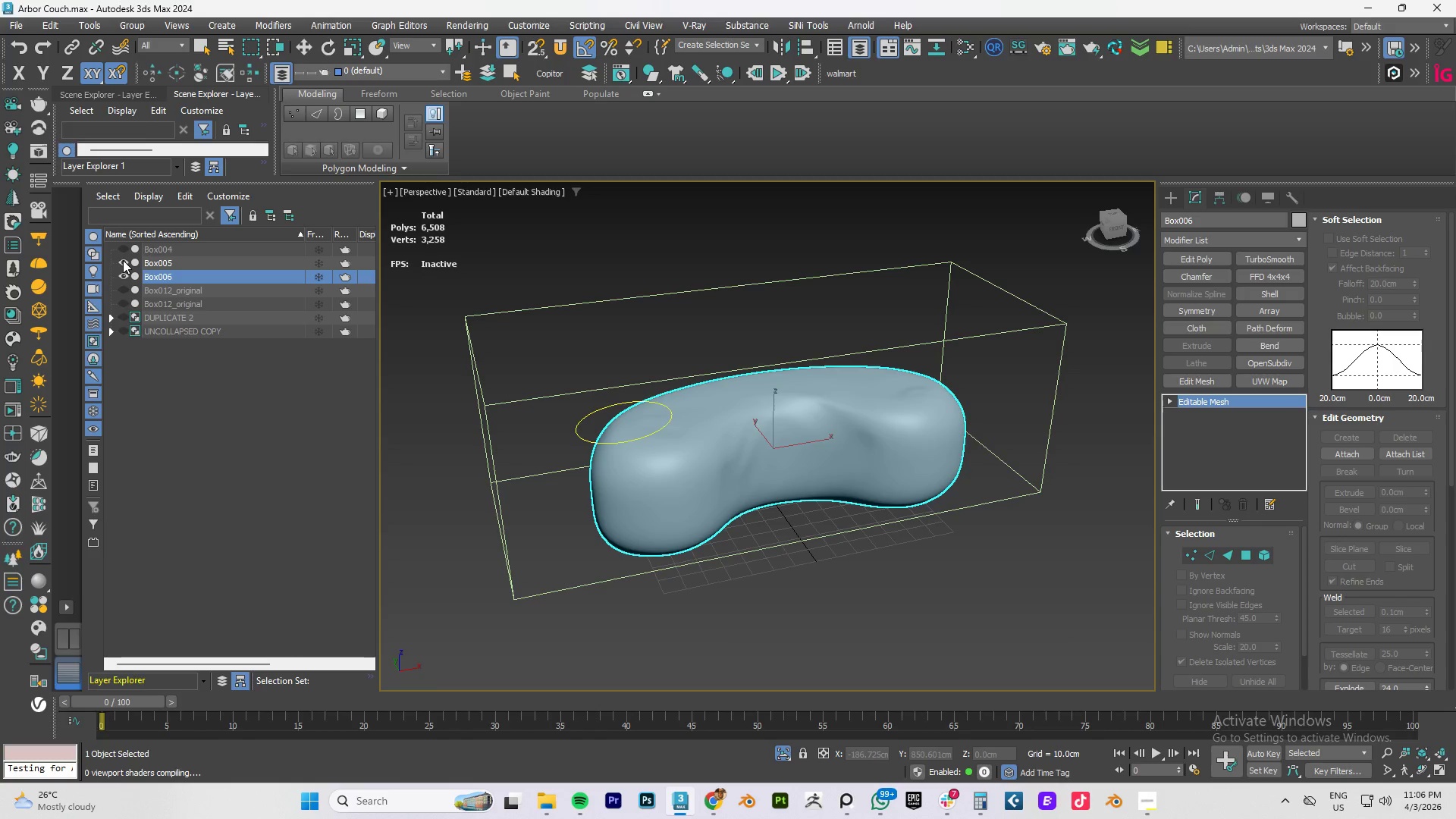 
left_click([123, 260])
 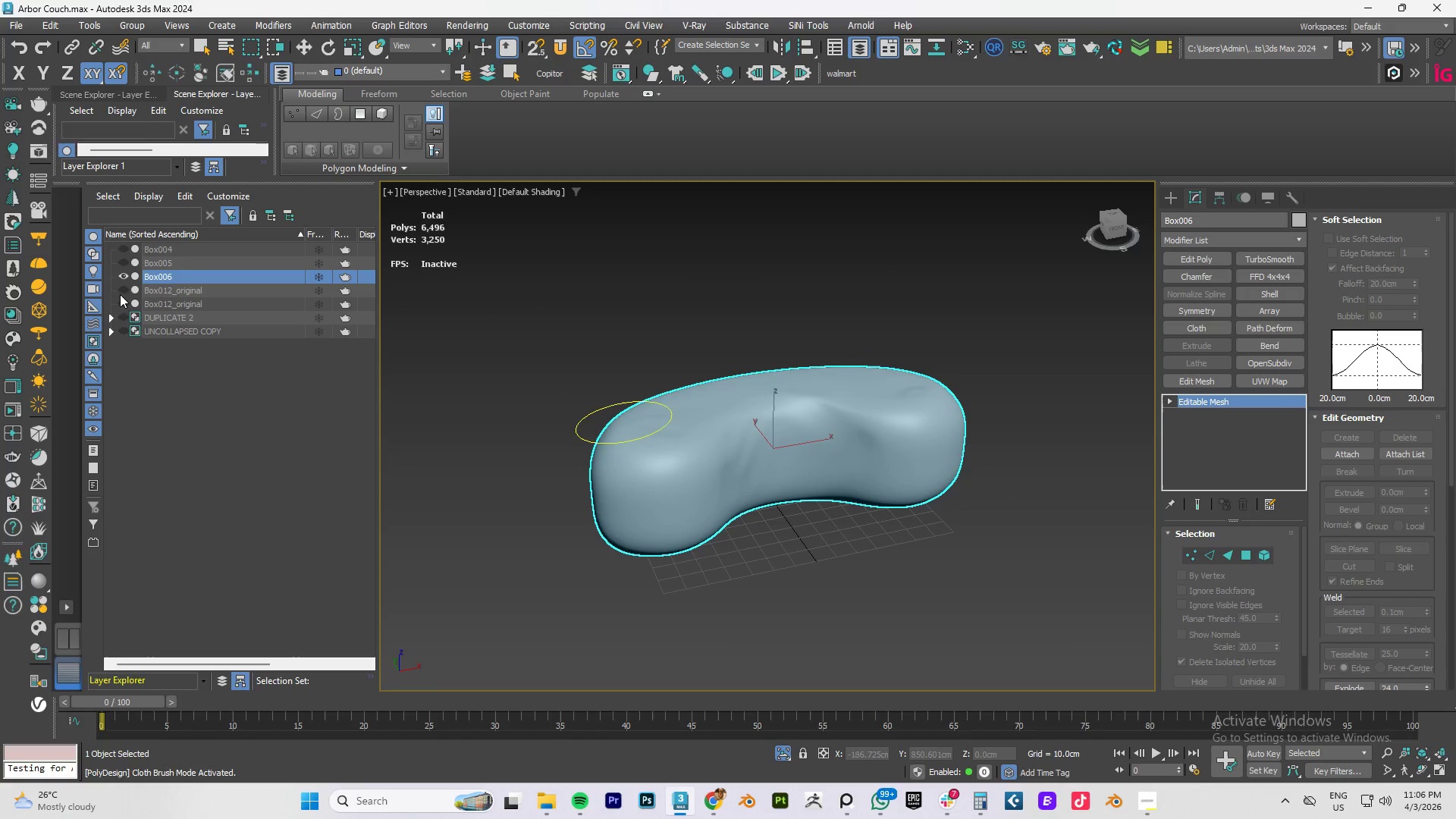 
left_click([121, 292])
 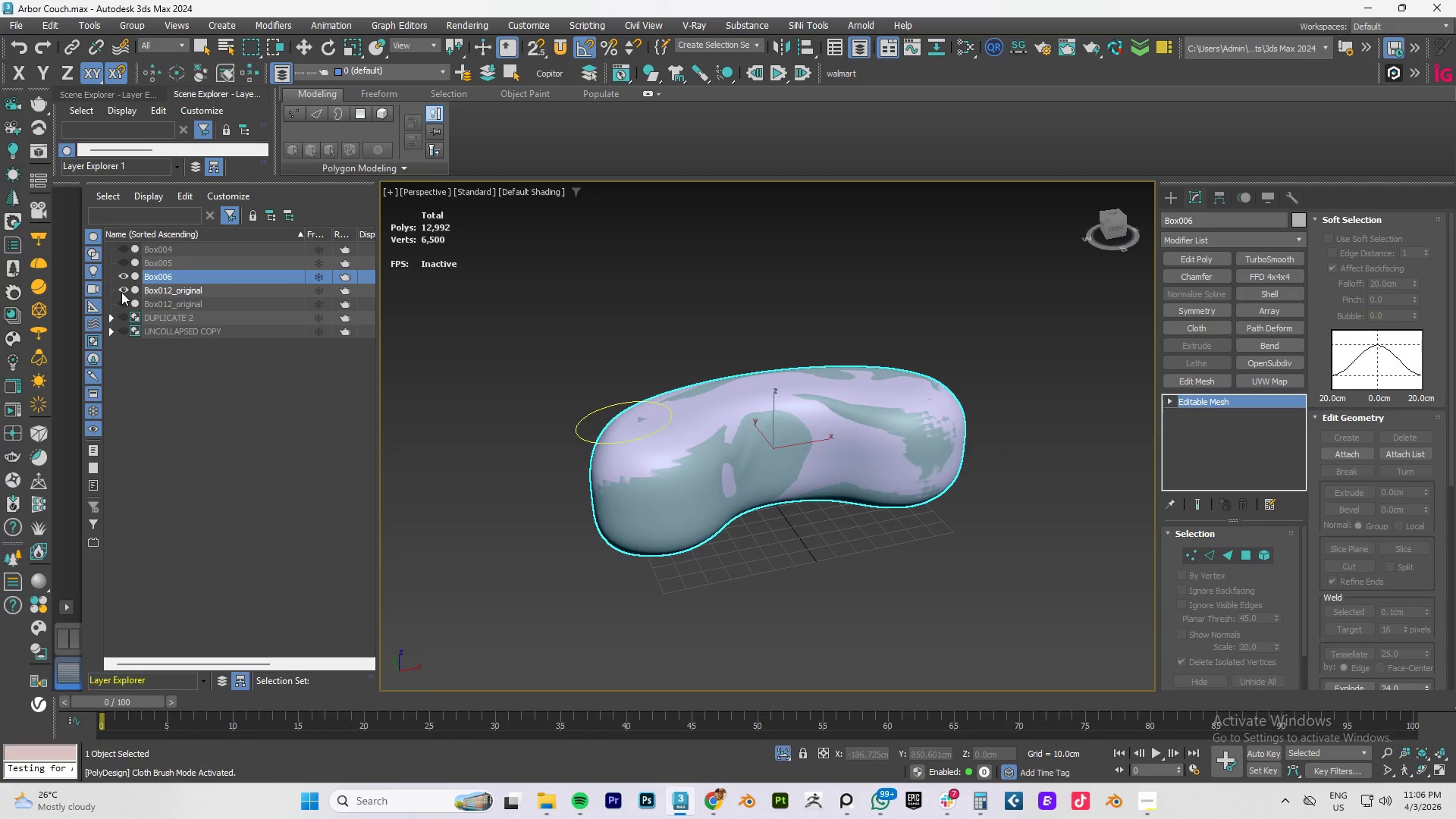 
left_click([121, 292])
 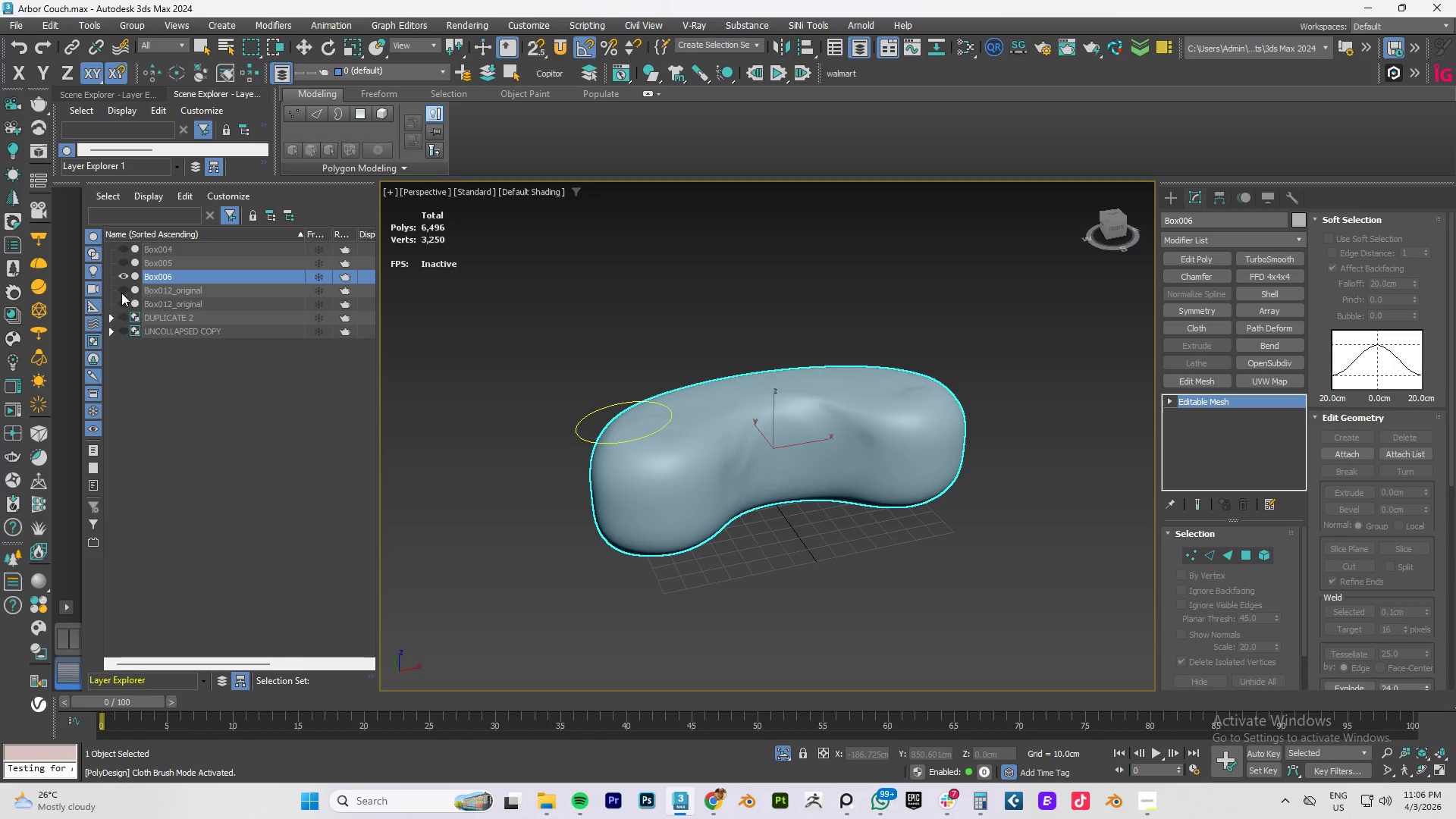 
left_click([123, 304])
 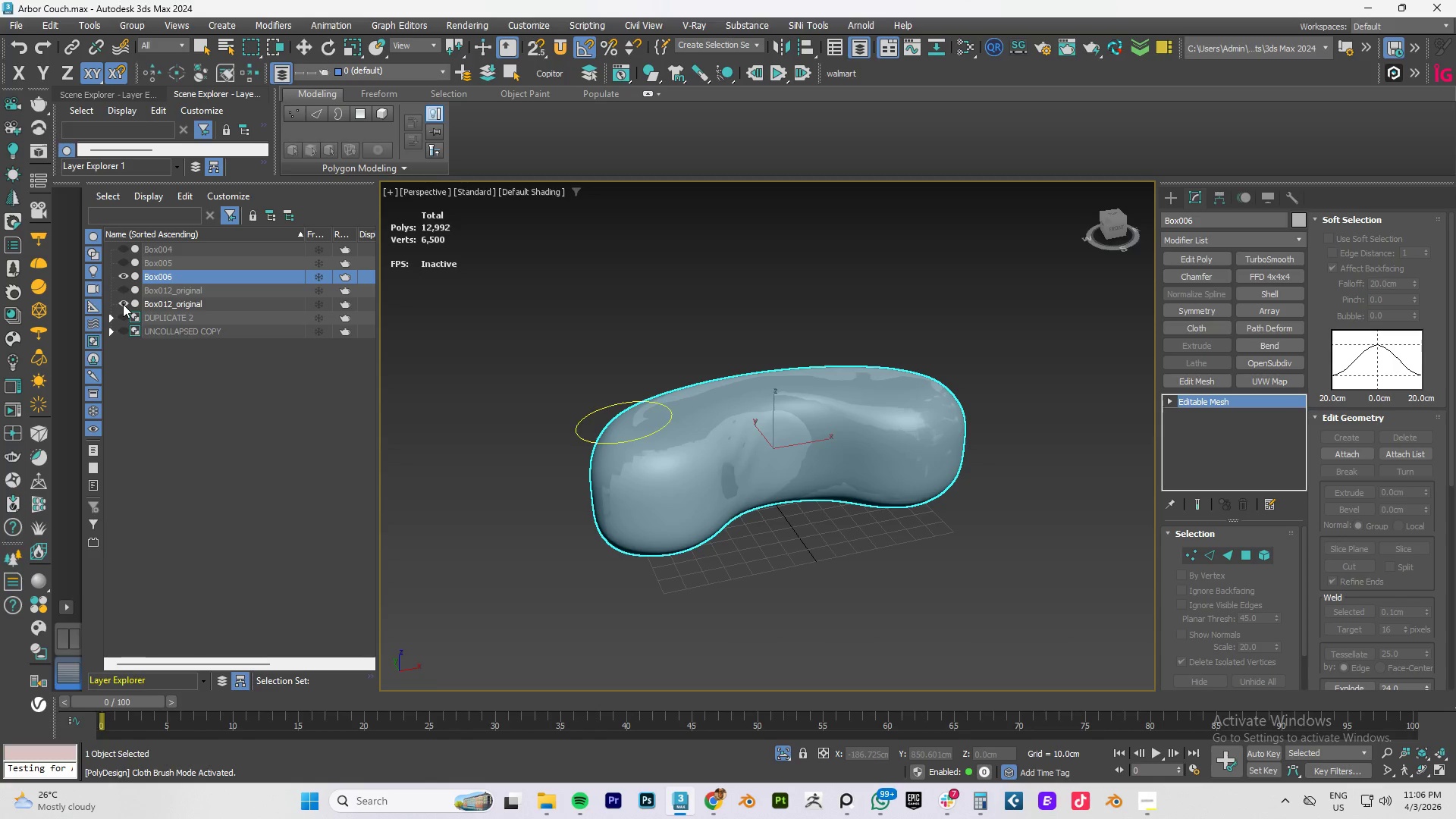 
key(W)
 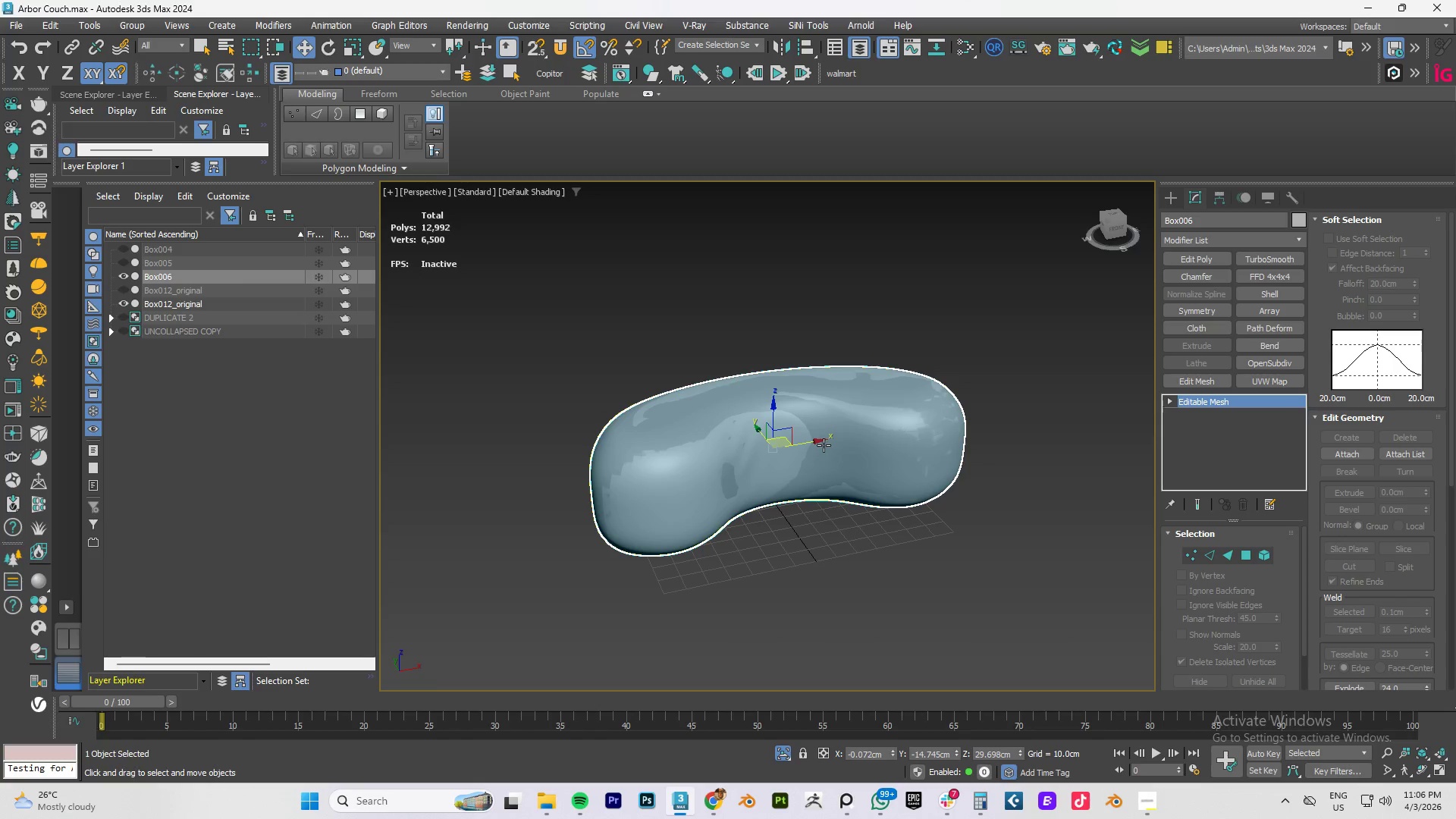 
left_click_drag(start_coordinate=[809, 443], to_coordinate=[958, 424])
 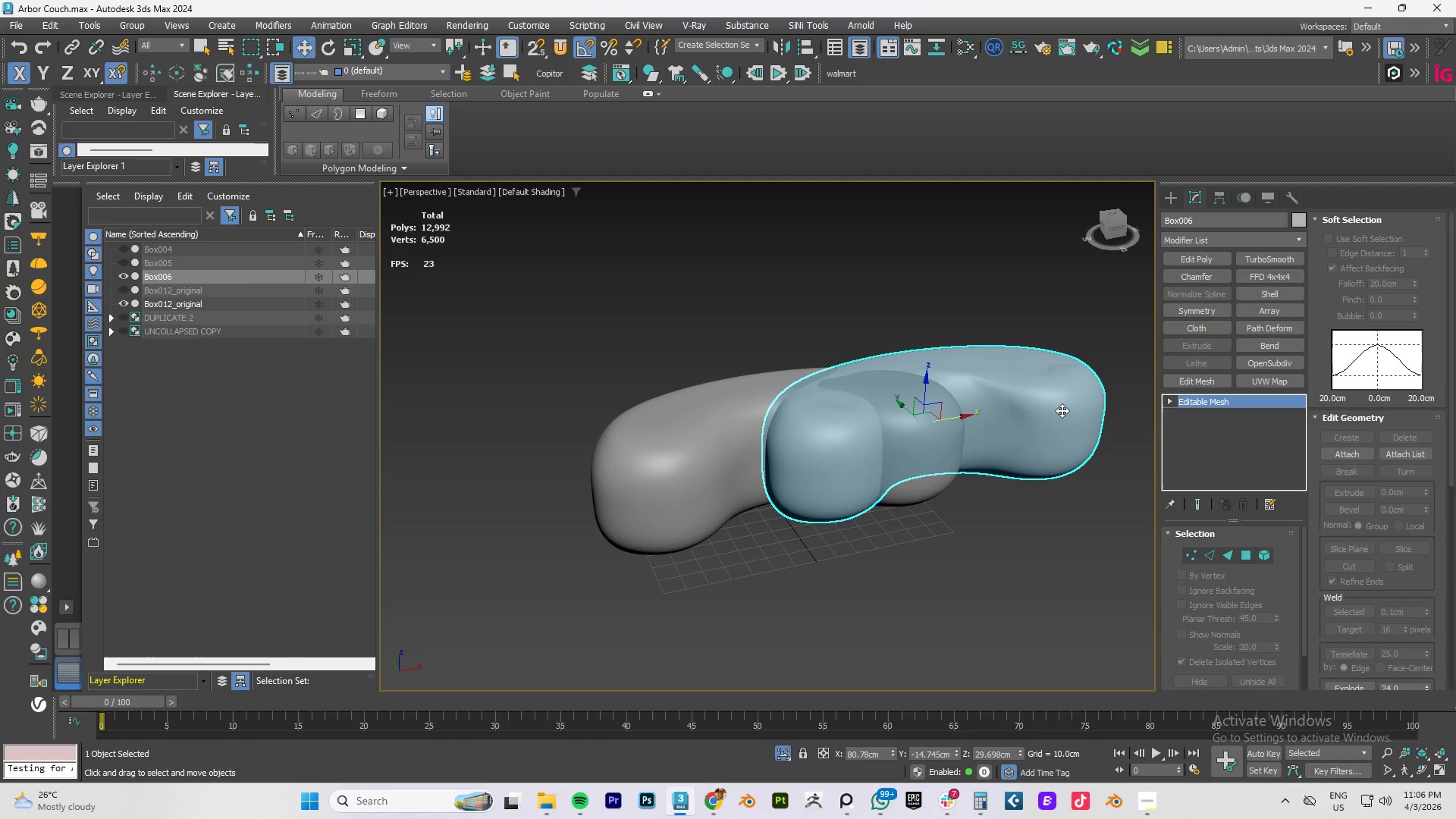 
left_click([1062, 410])
 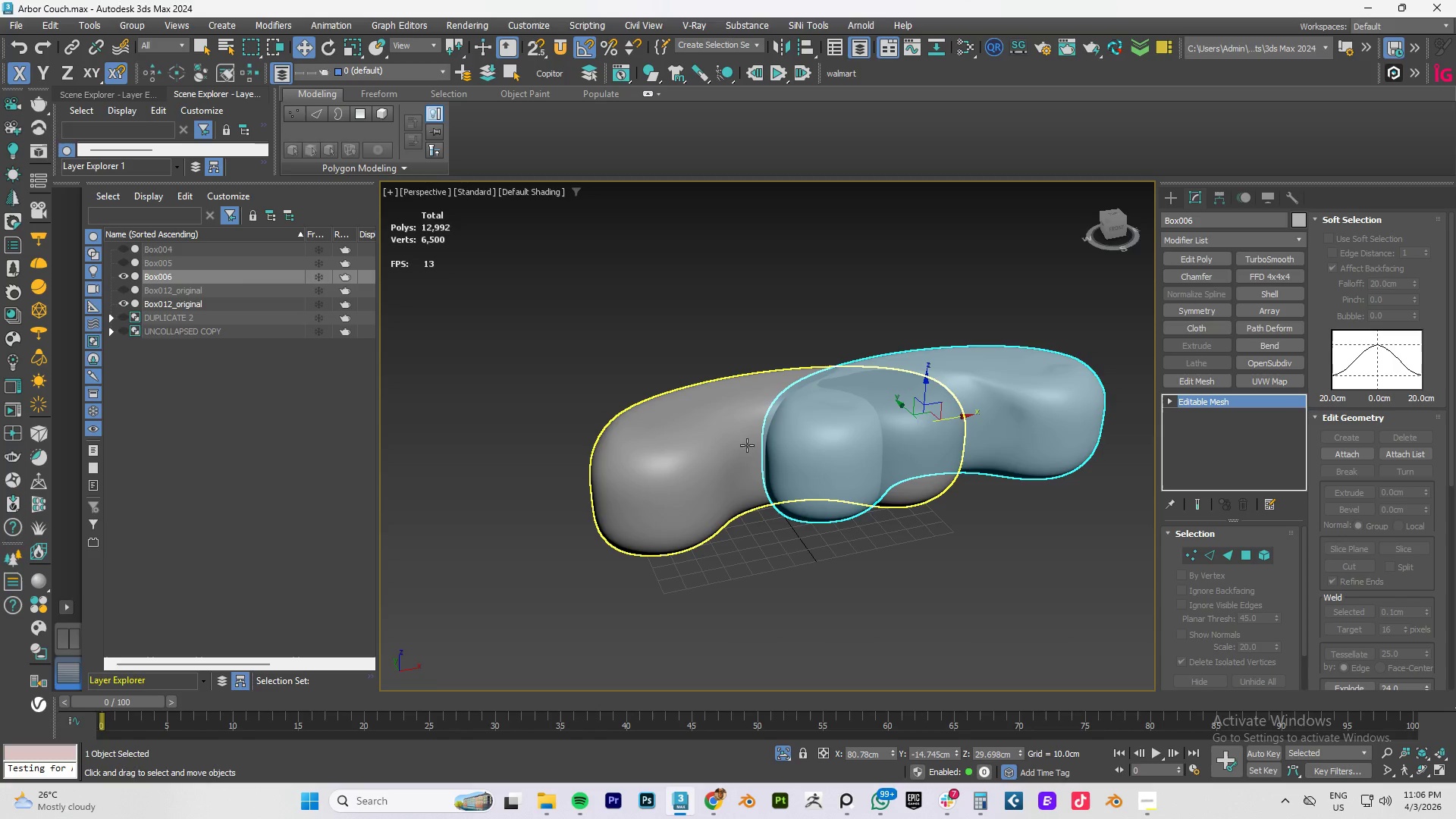 
left_click([723, 453])
 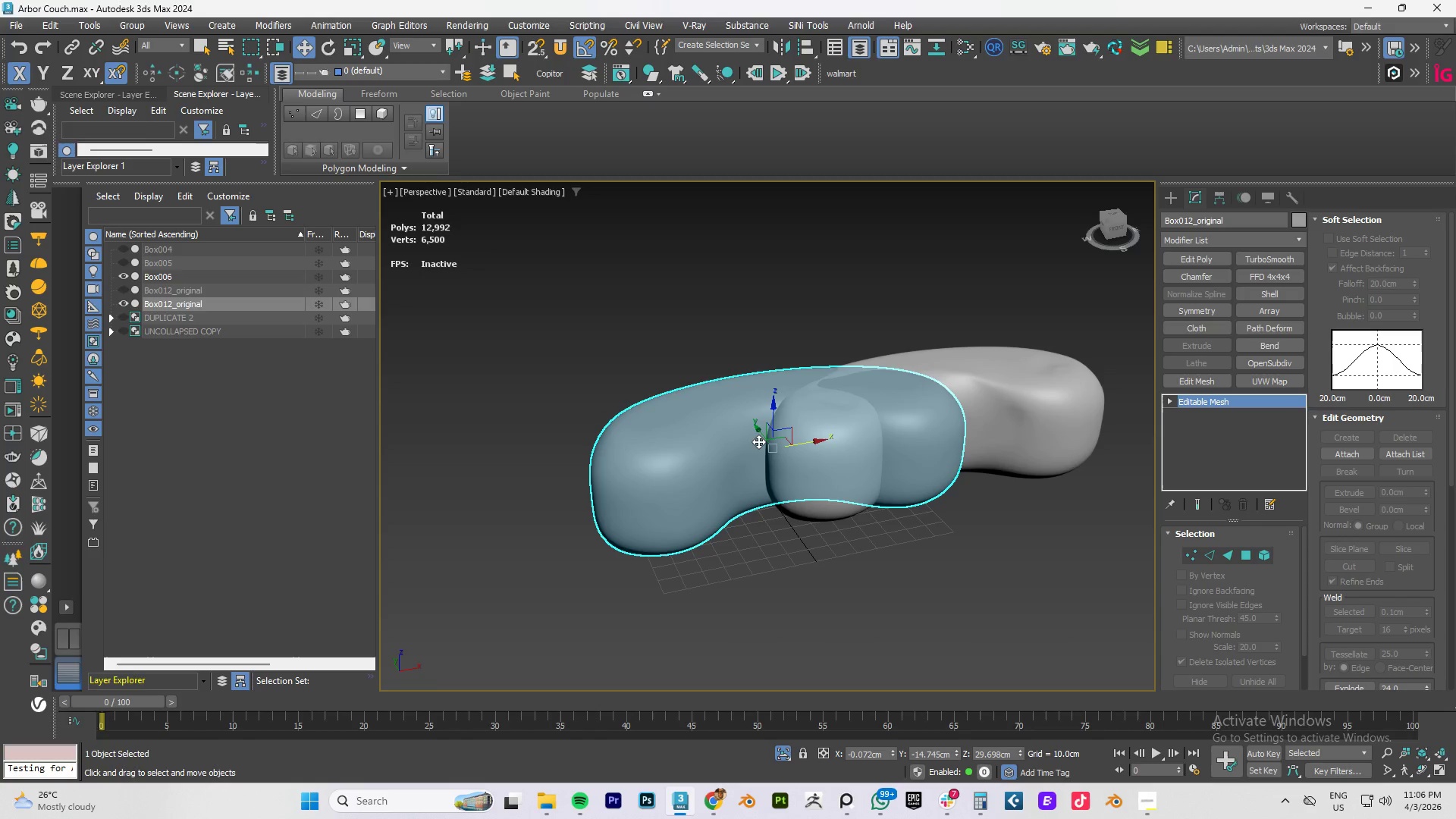 
key(Control+Z)
 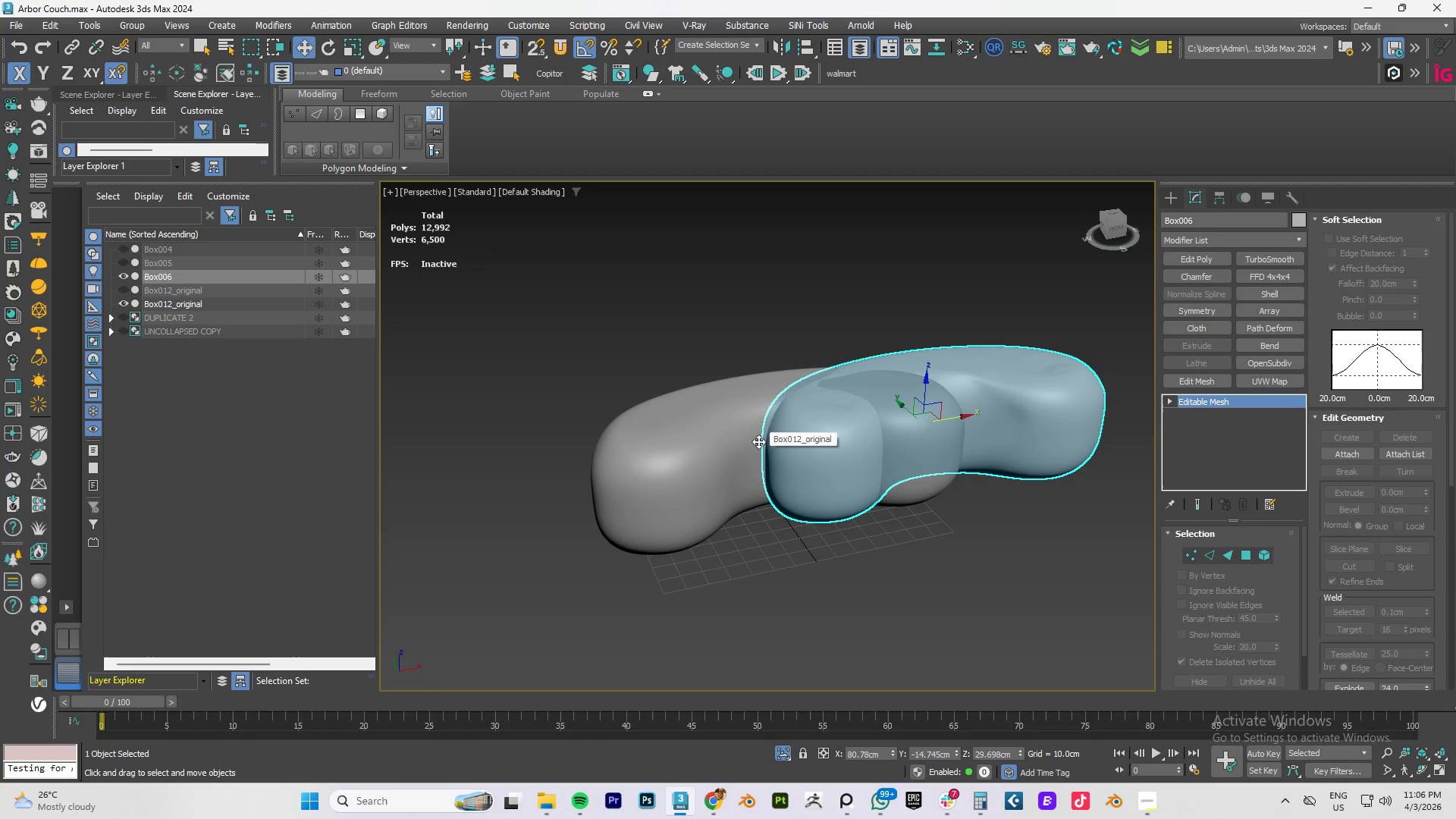 
key(Control+Z)
 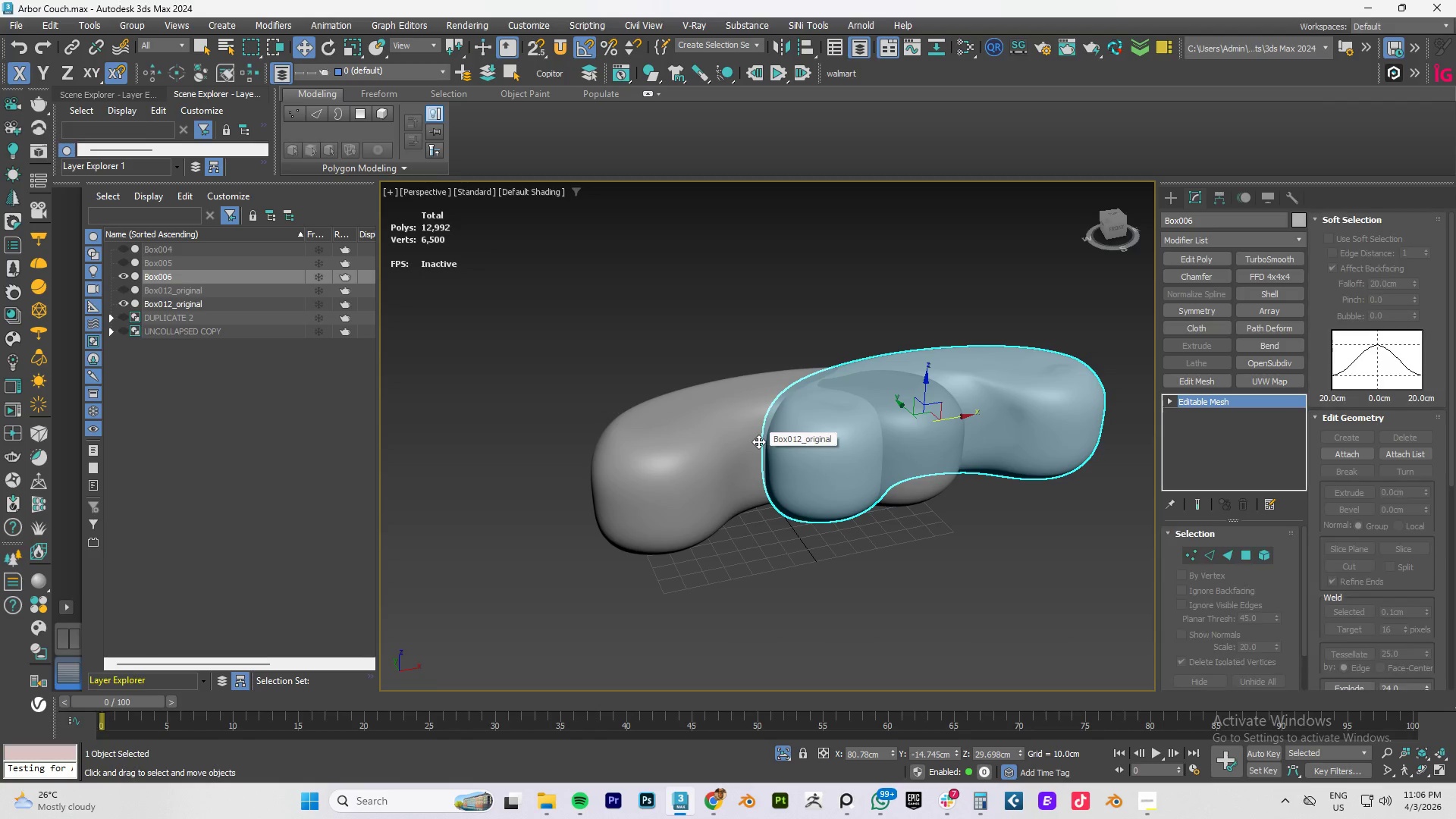 
key(Control+Z)
 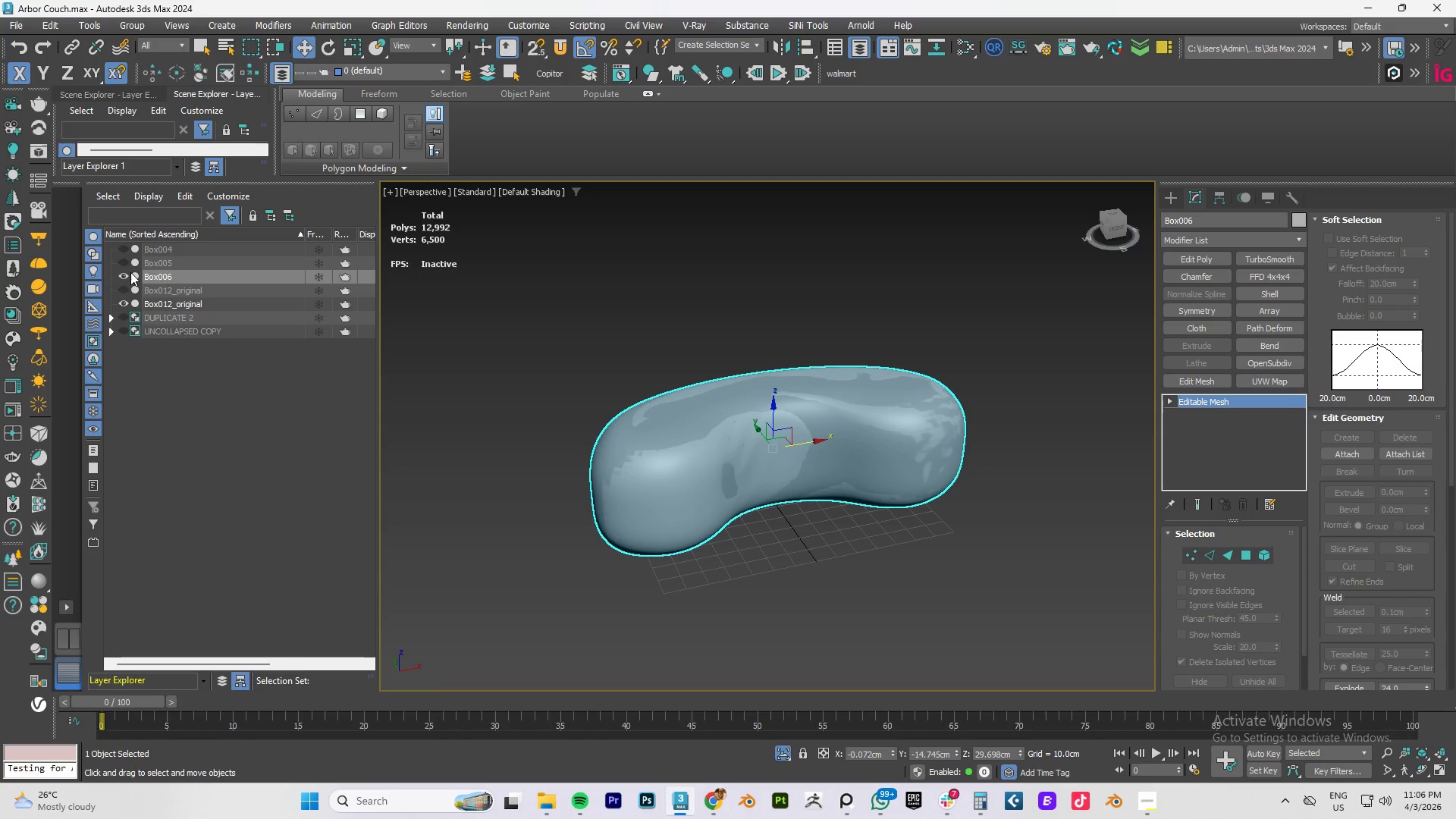 
left_click([124, 276])
 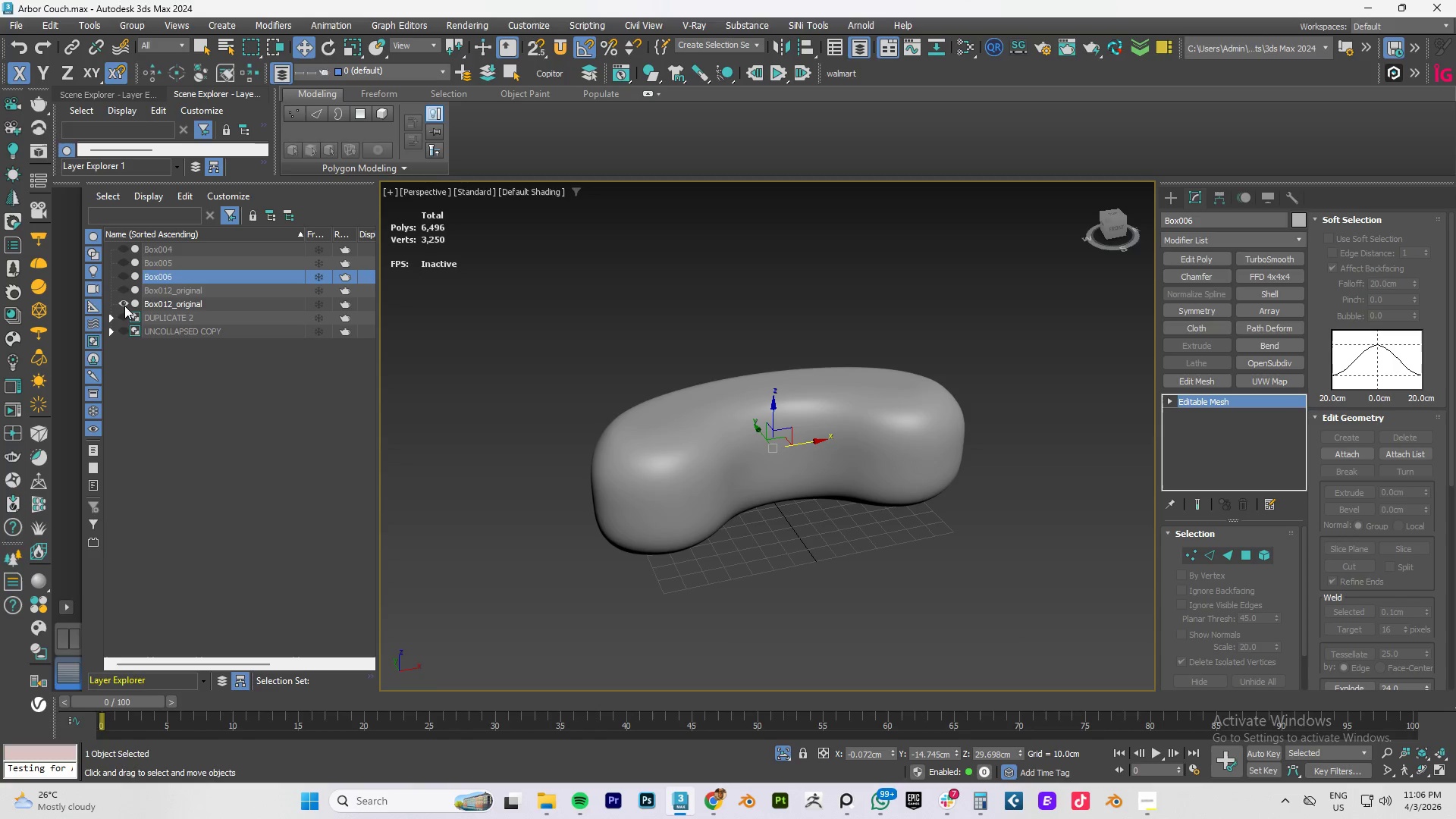 
left_click([124, 306])
 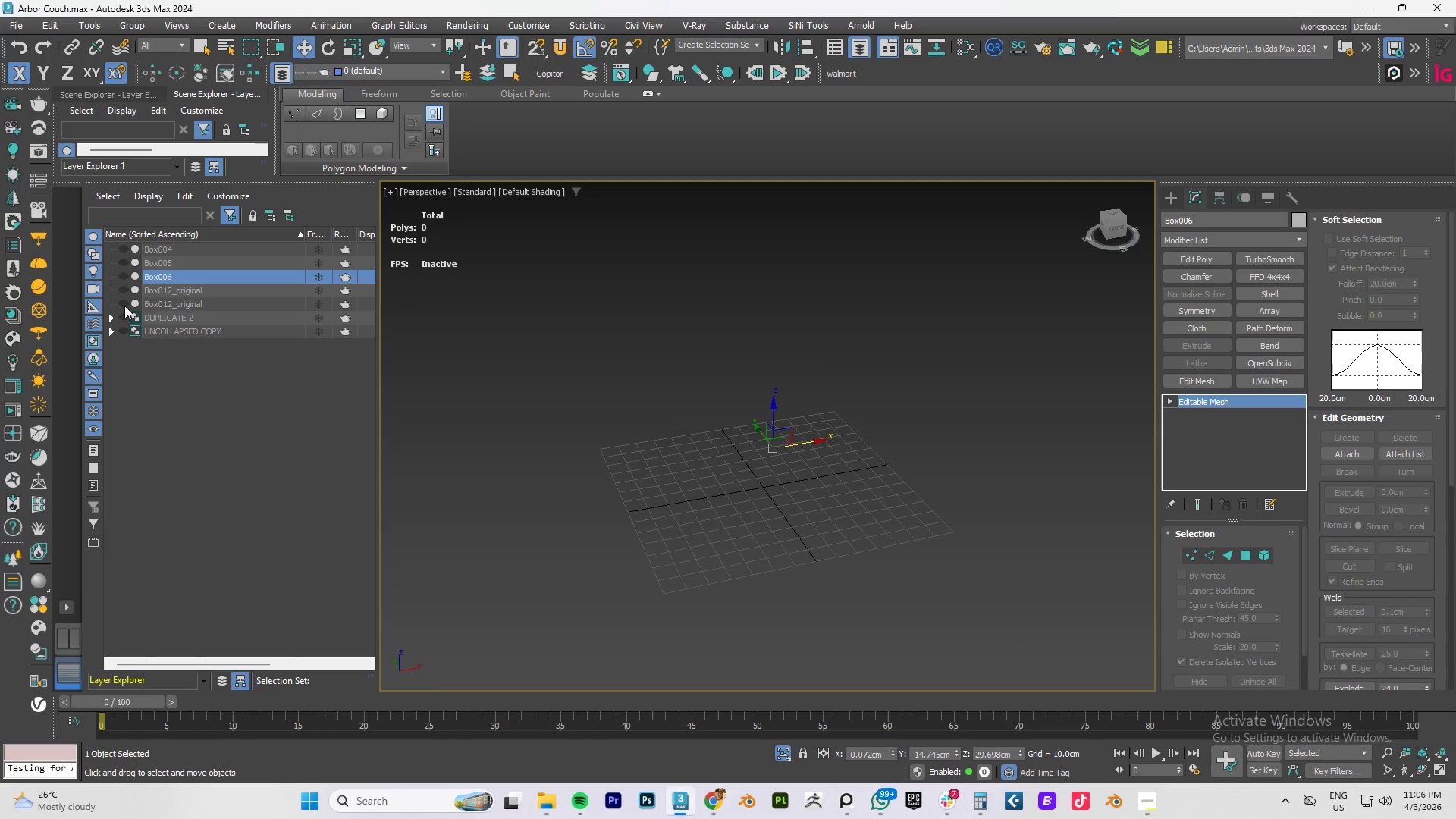 
left_click([124, 306])
 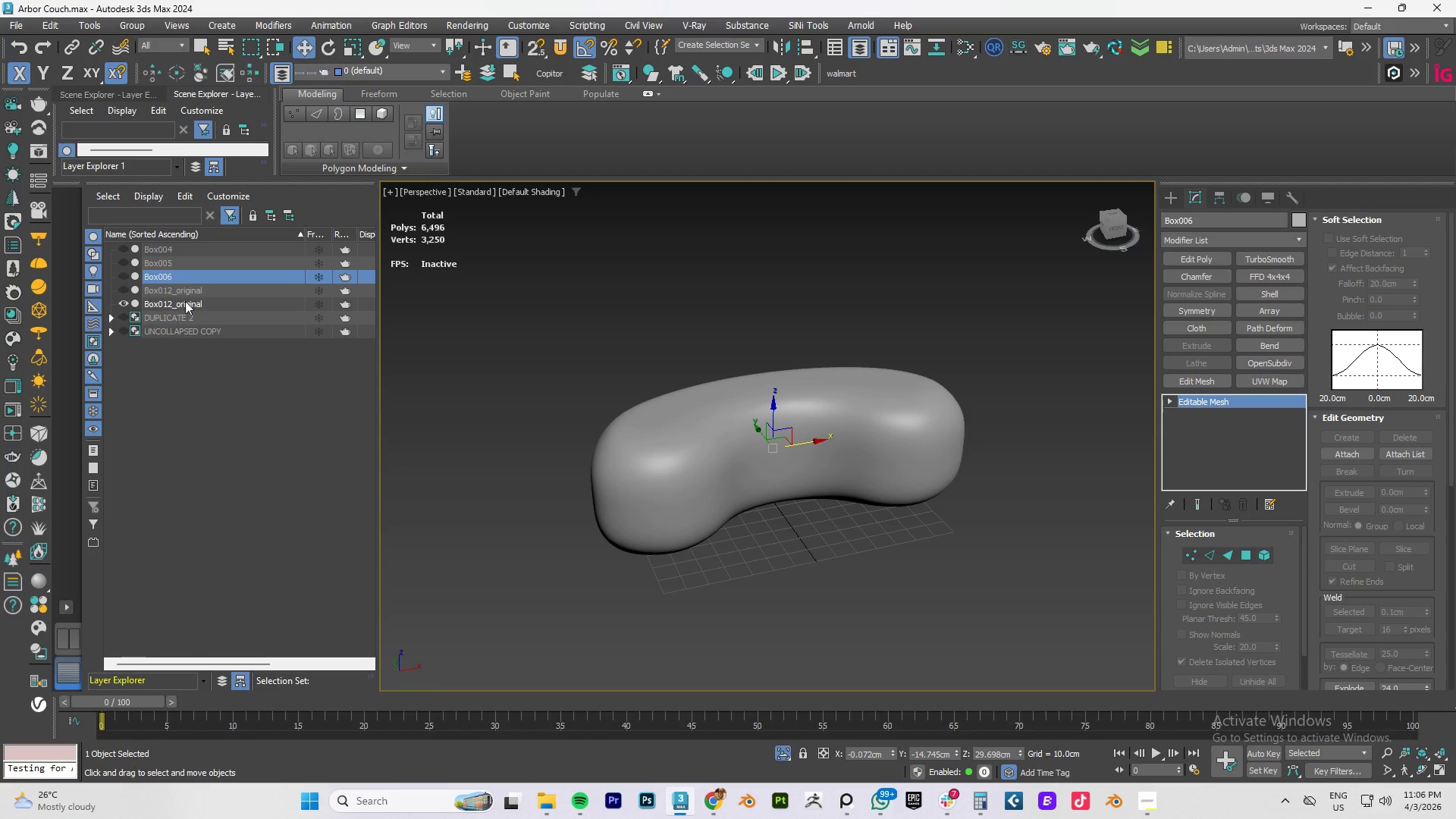 
double_click([187, 301])
 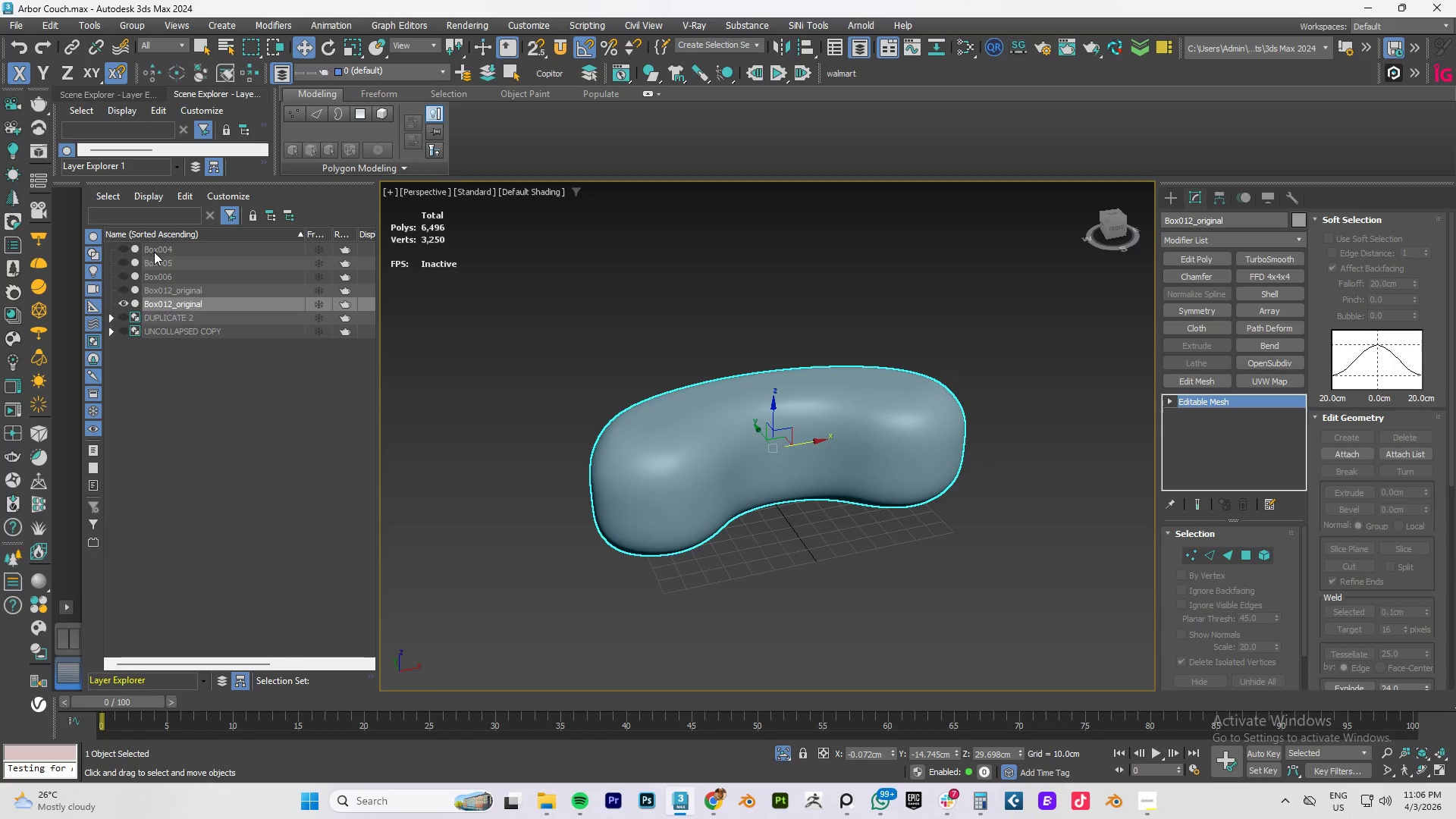 
left_click([123, 250])
 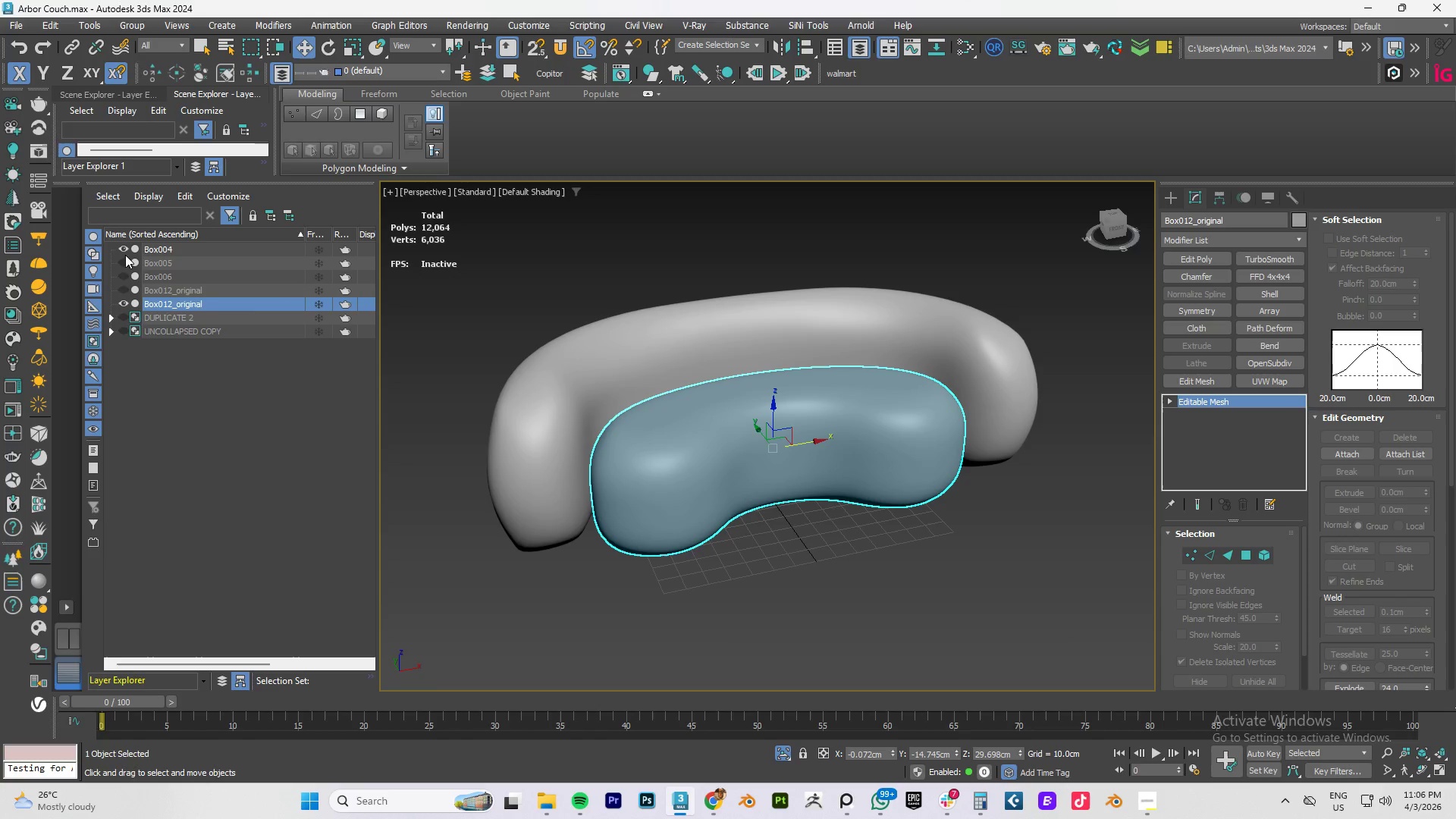 
left_click([122, 263])
 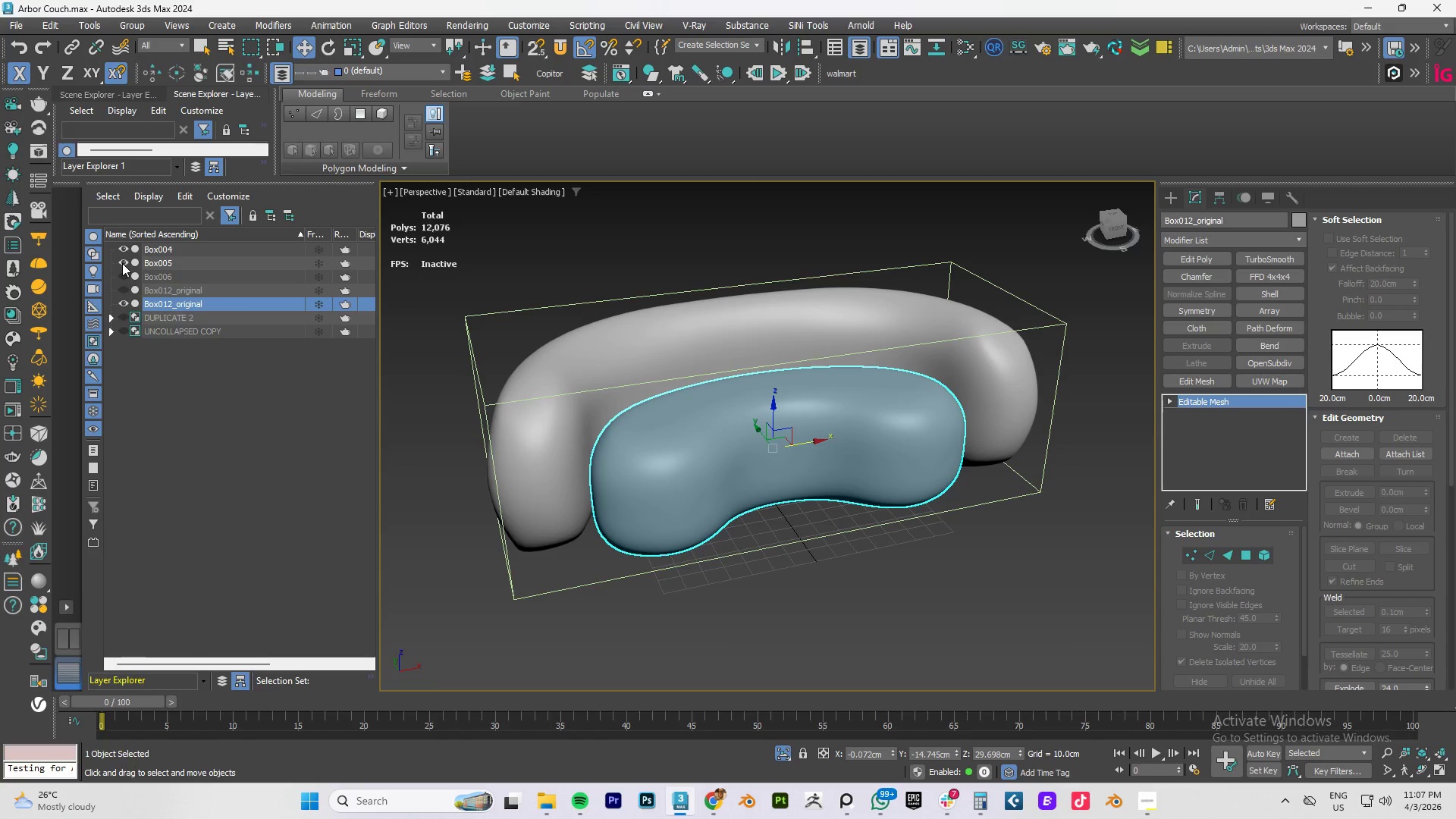 
left_click([122, 263])
 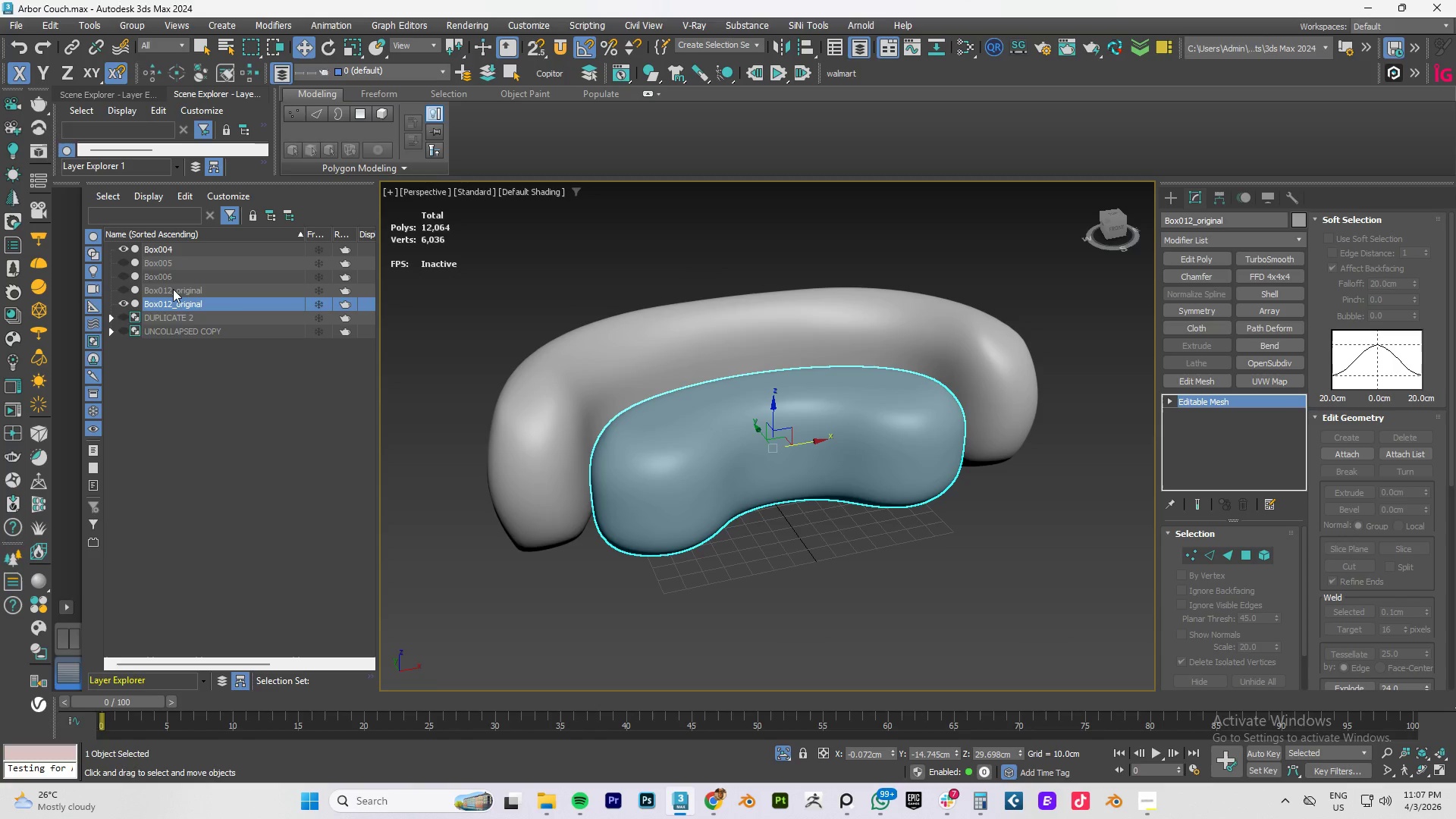 
hold_key(key=ControlLeft, duration=0.59)
left_click([173, 289])
 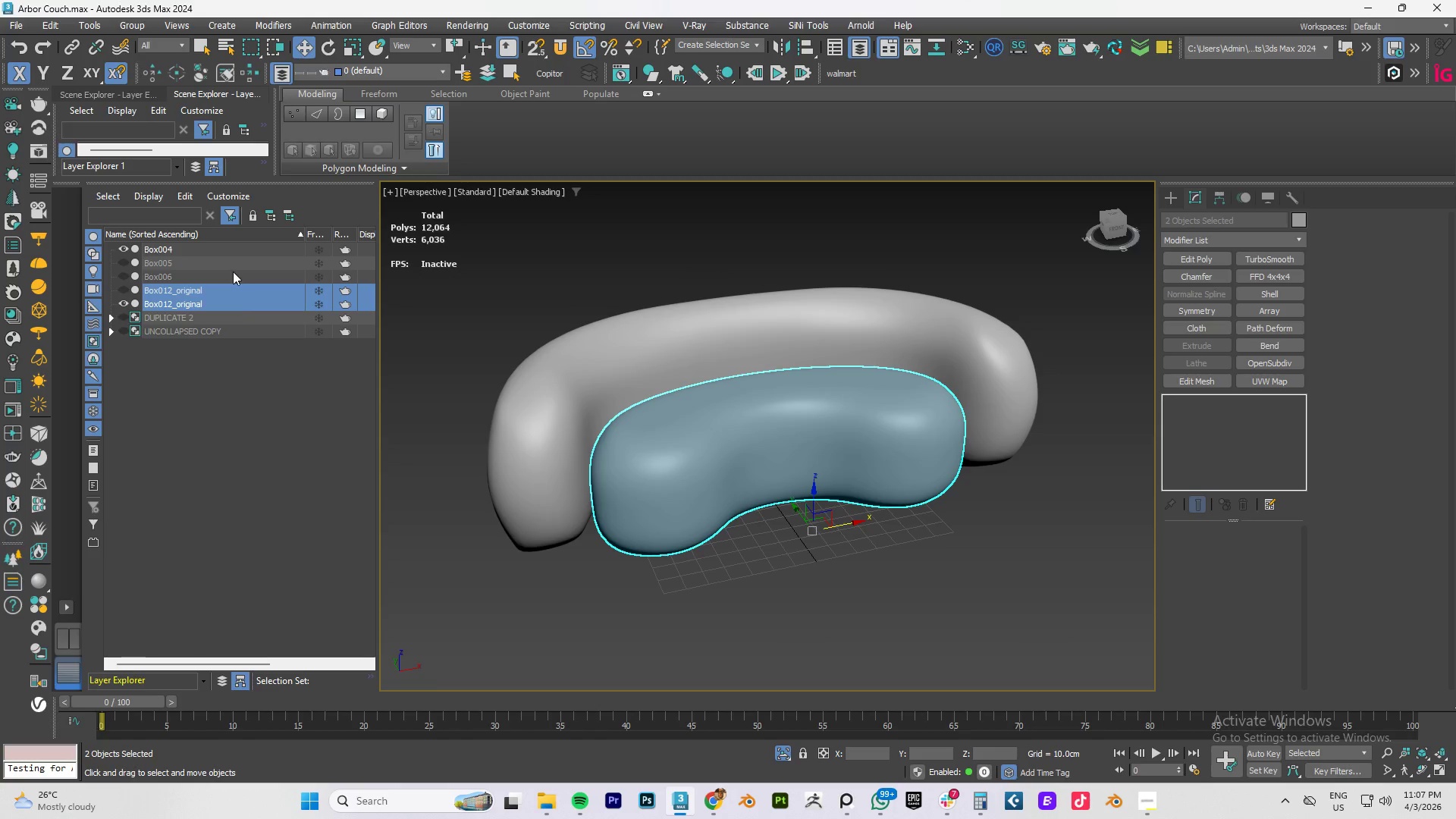 
key(Delete)
 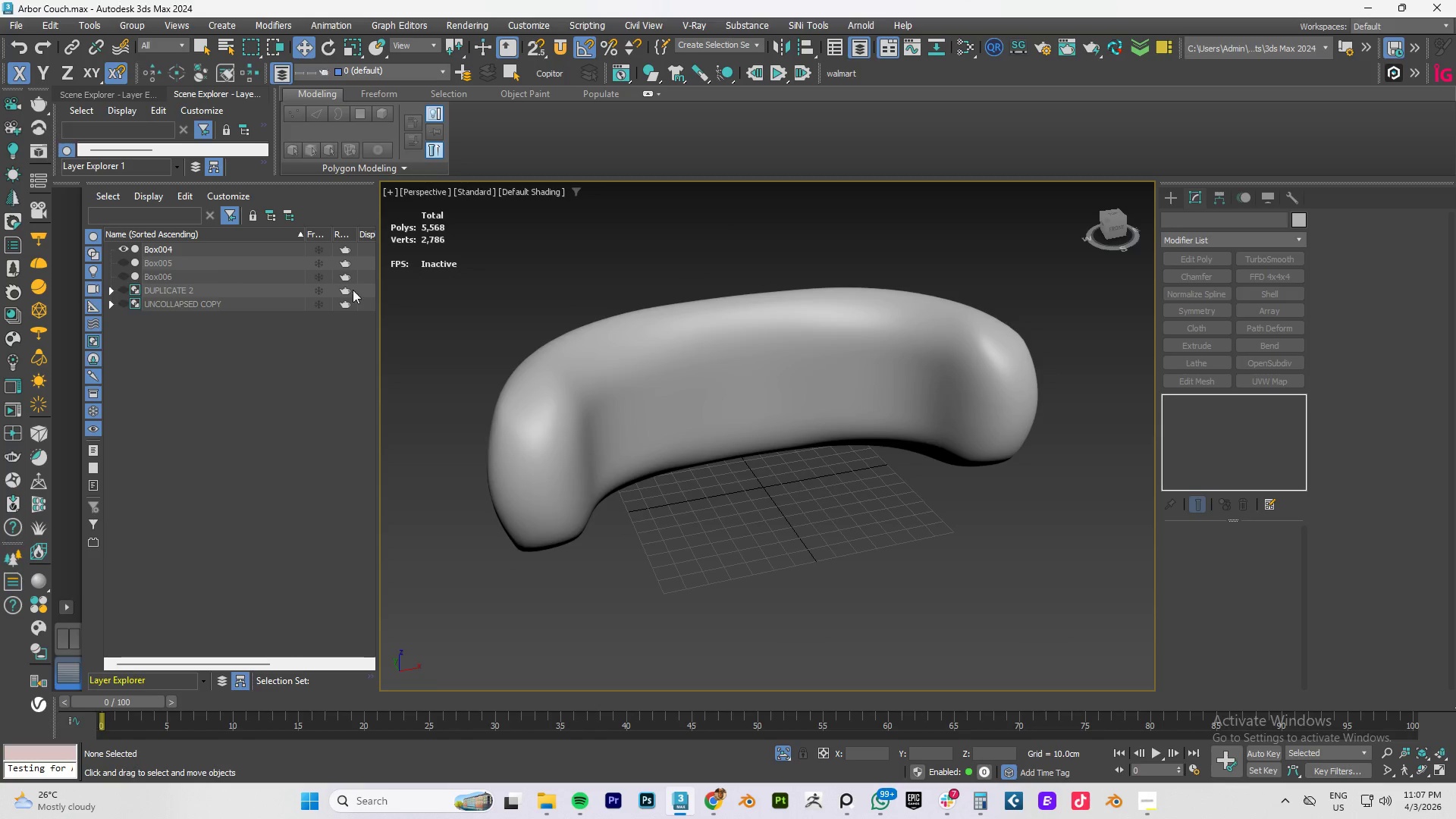 
left_click([589, 394])
 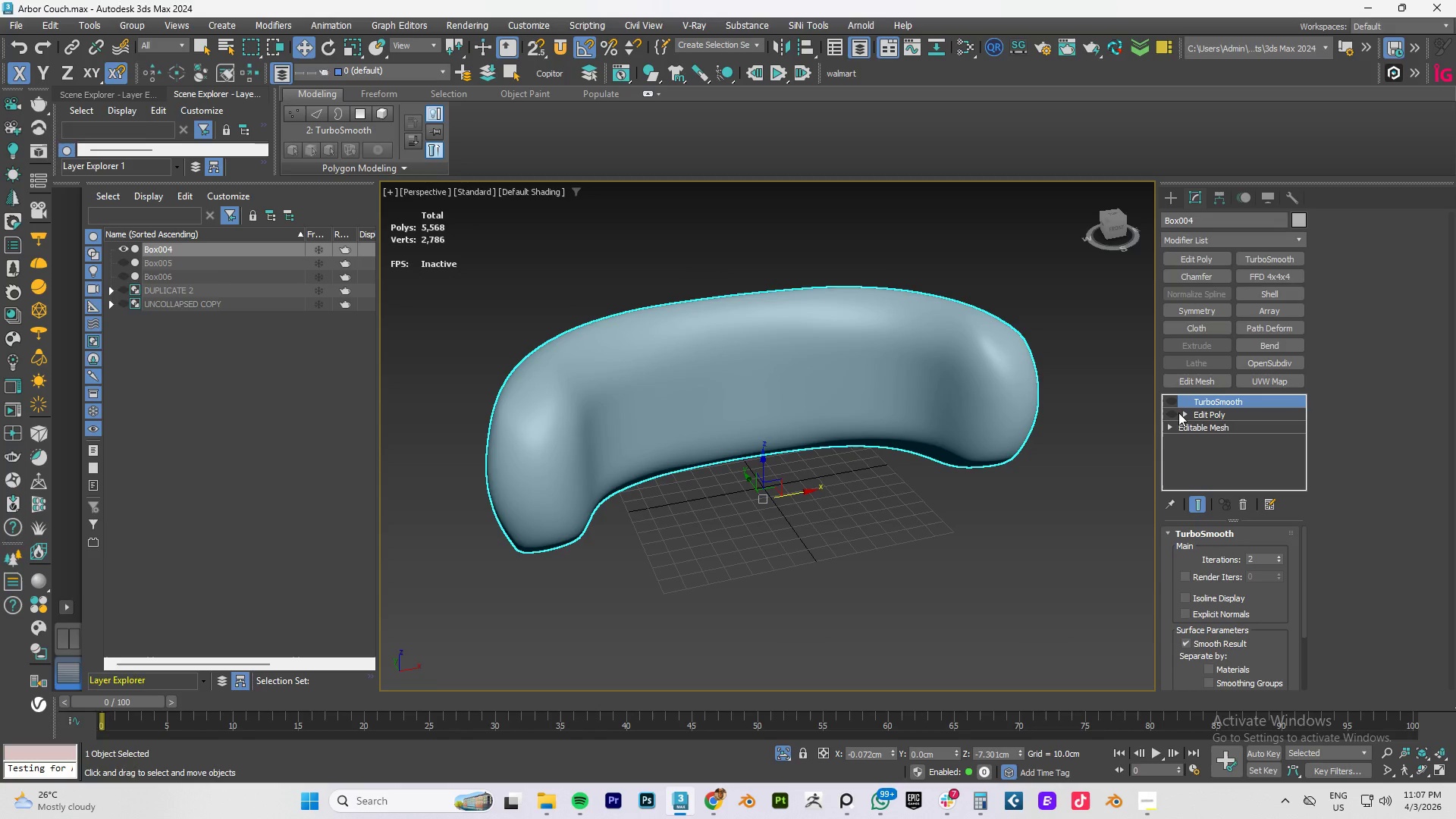 
left_click([1172, 416])
 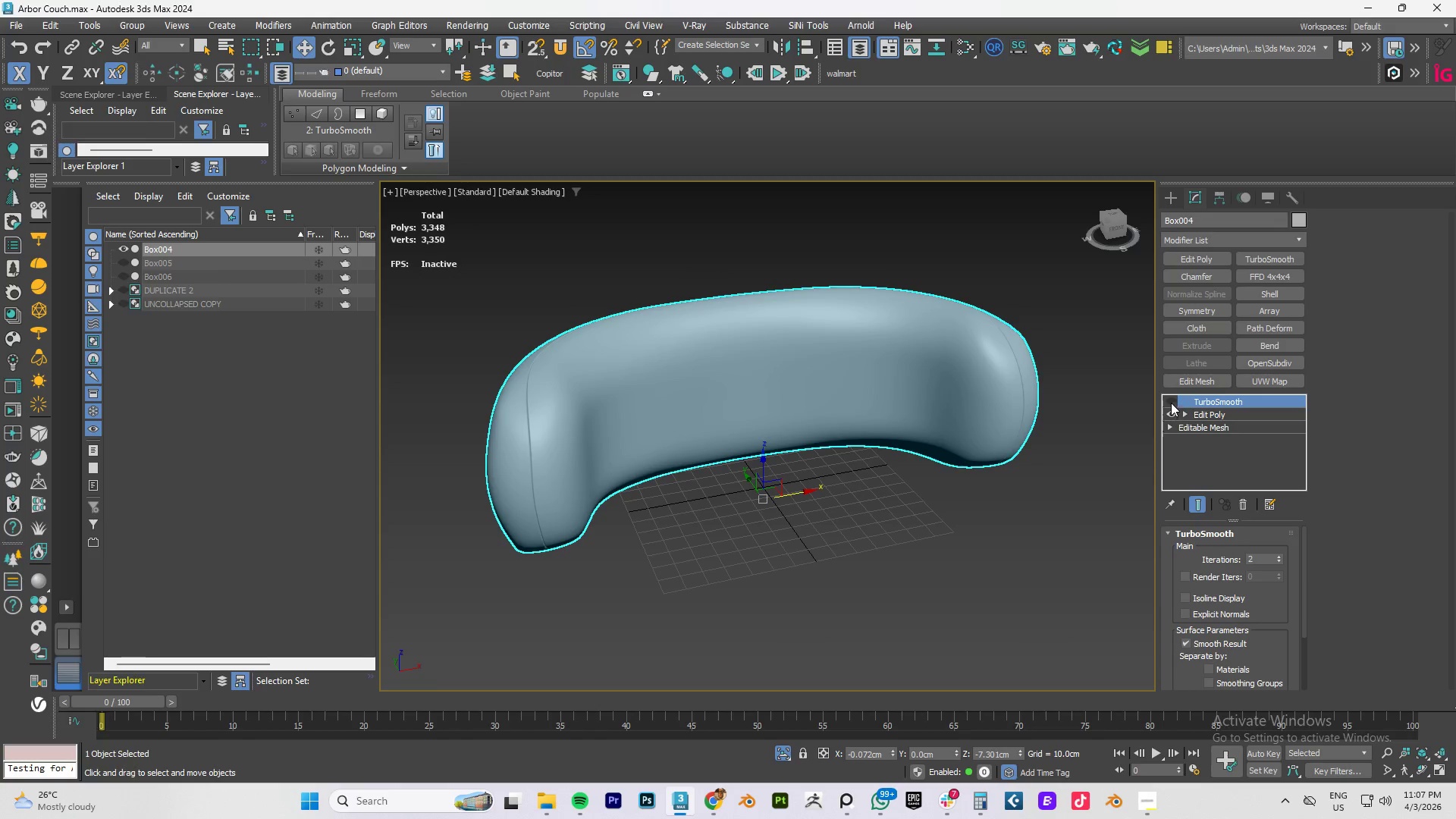 
left_click([1172, 402])
 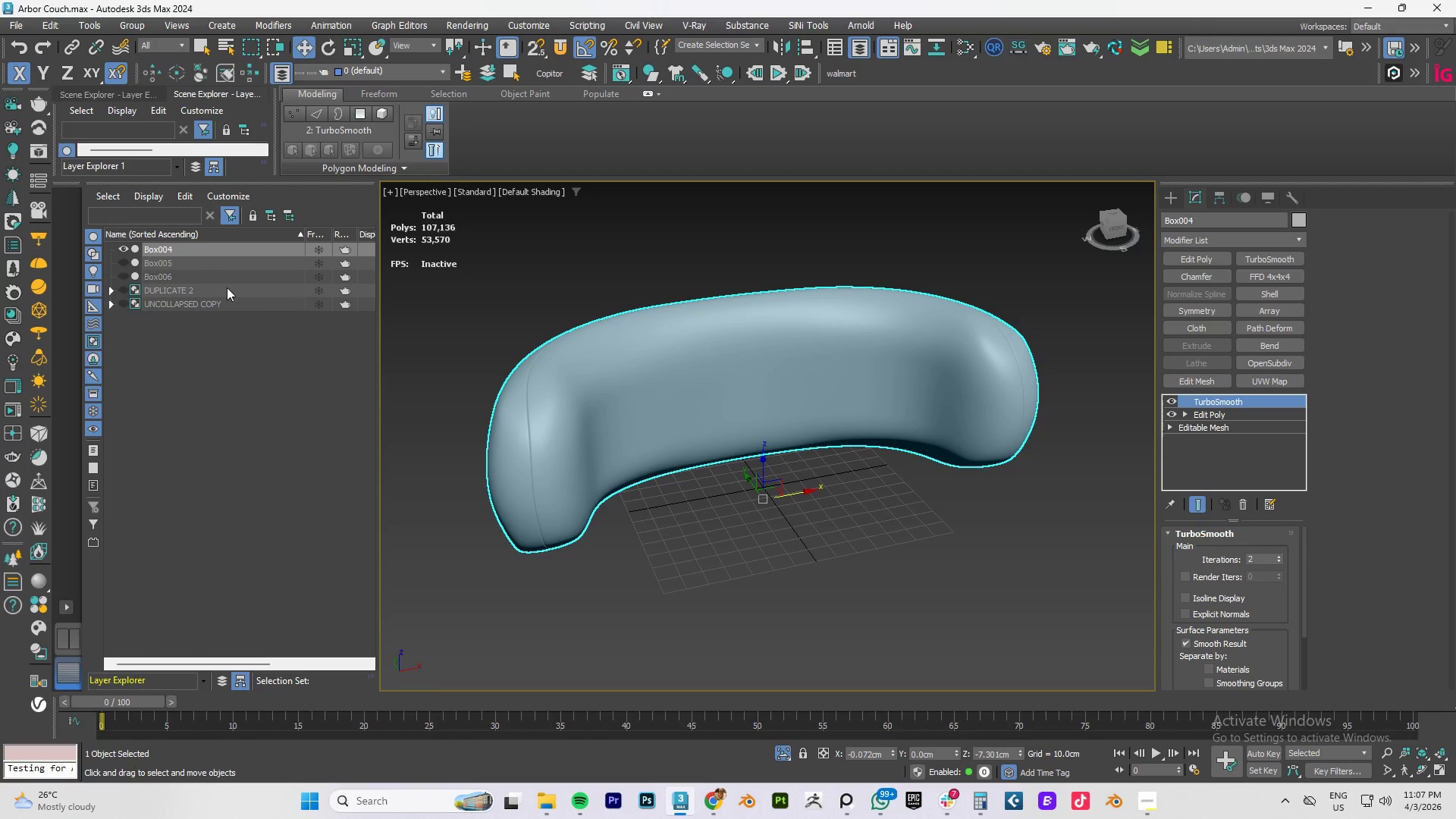 
left_click([124, 249])
 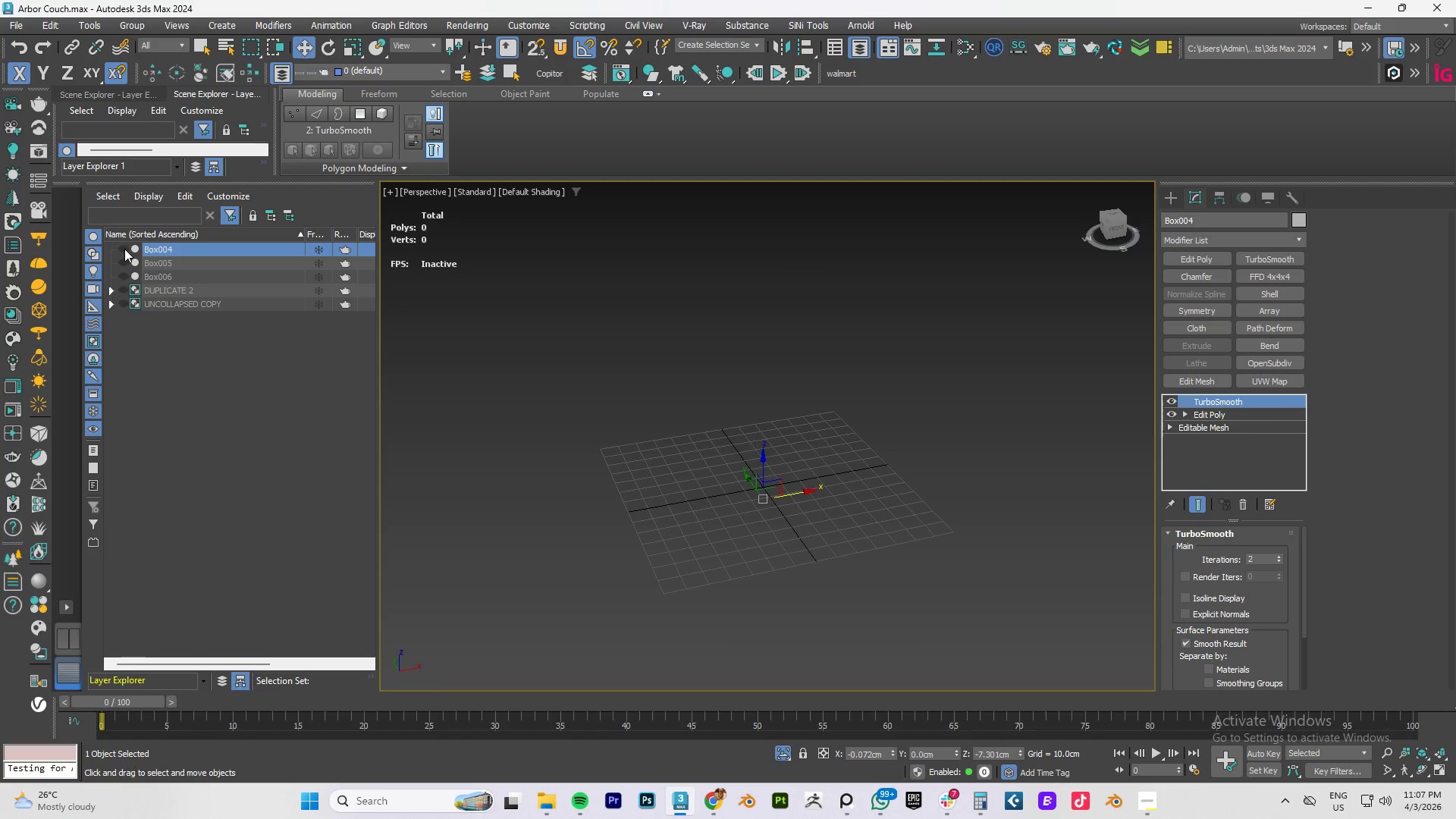 
left_click([124, 249])
 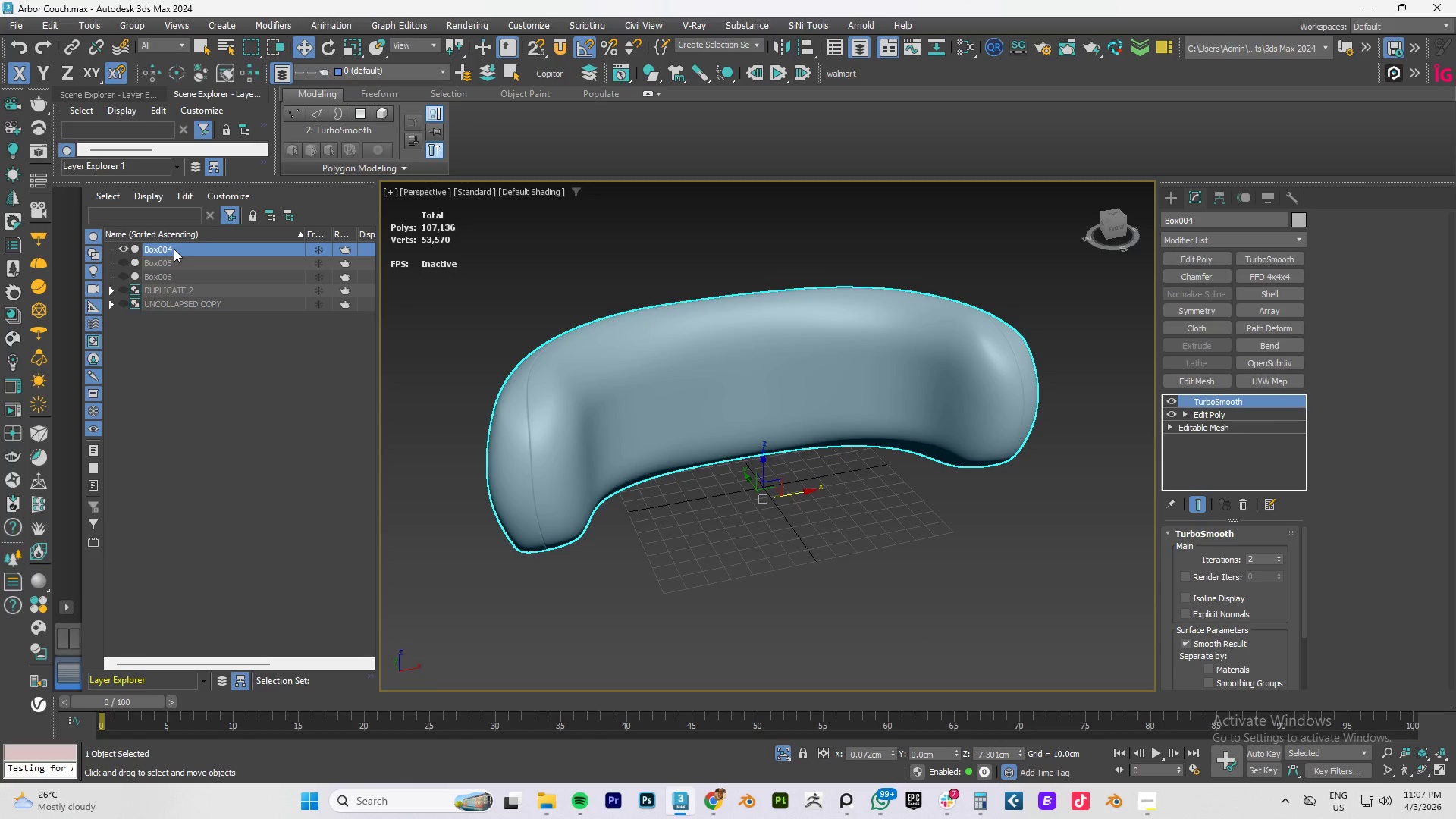 
right_click([174, 249])
 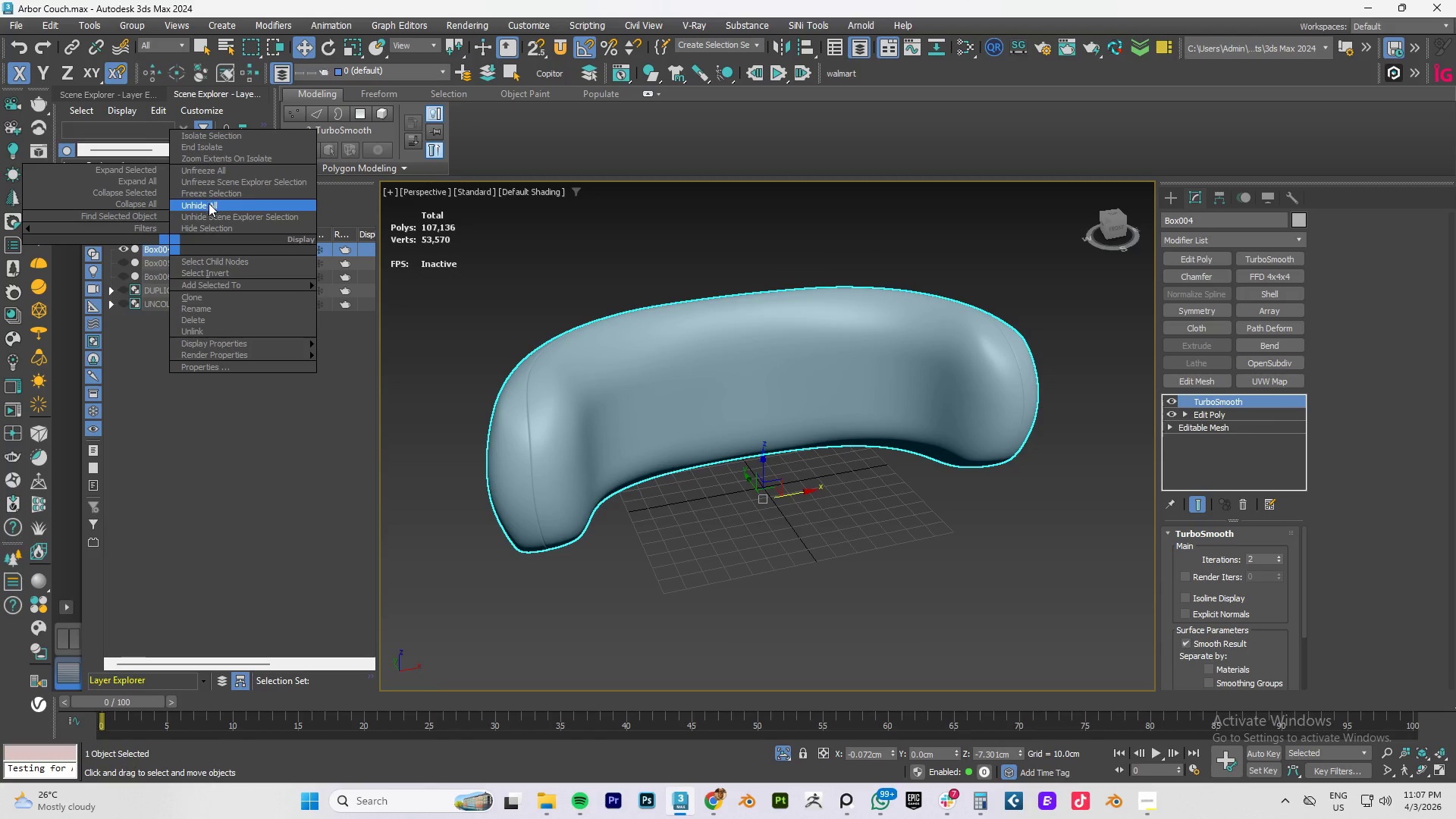 
left_click([208, 318])
 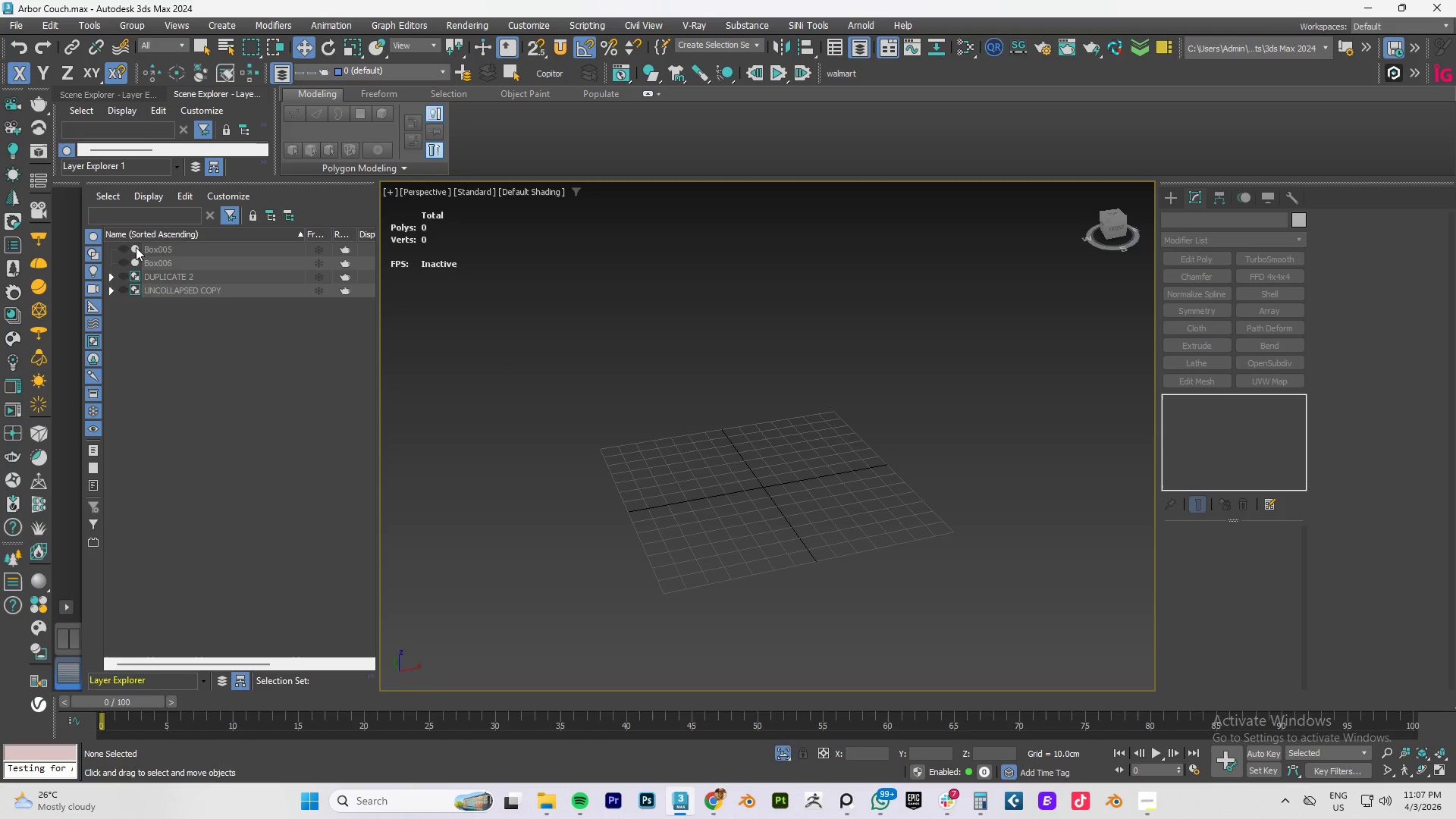 
left_click([125, 249])
 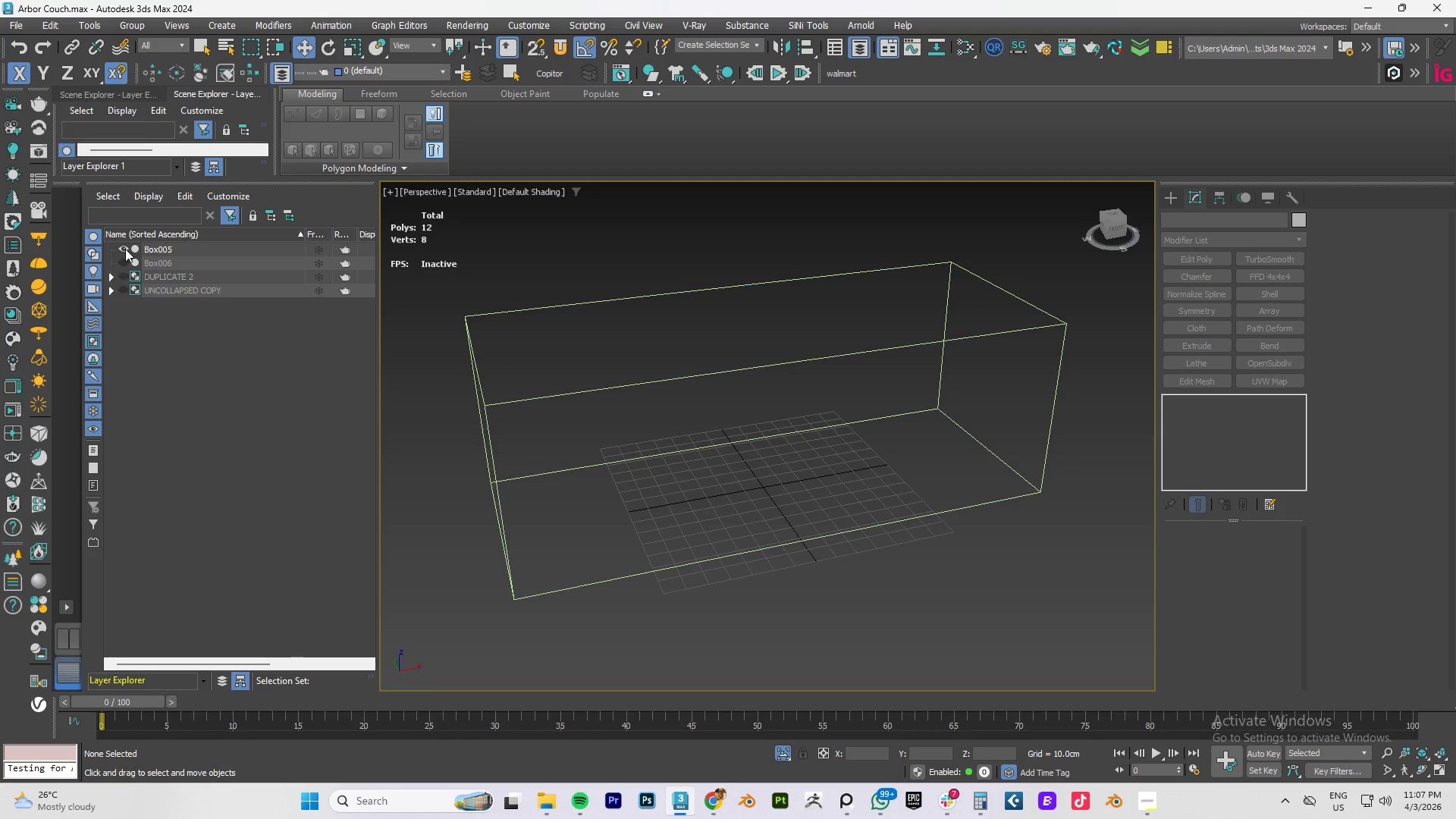 
left_click([125, 249])
 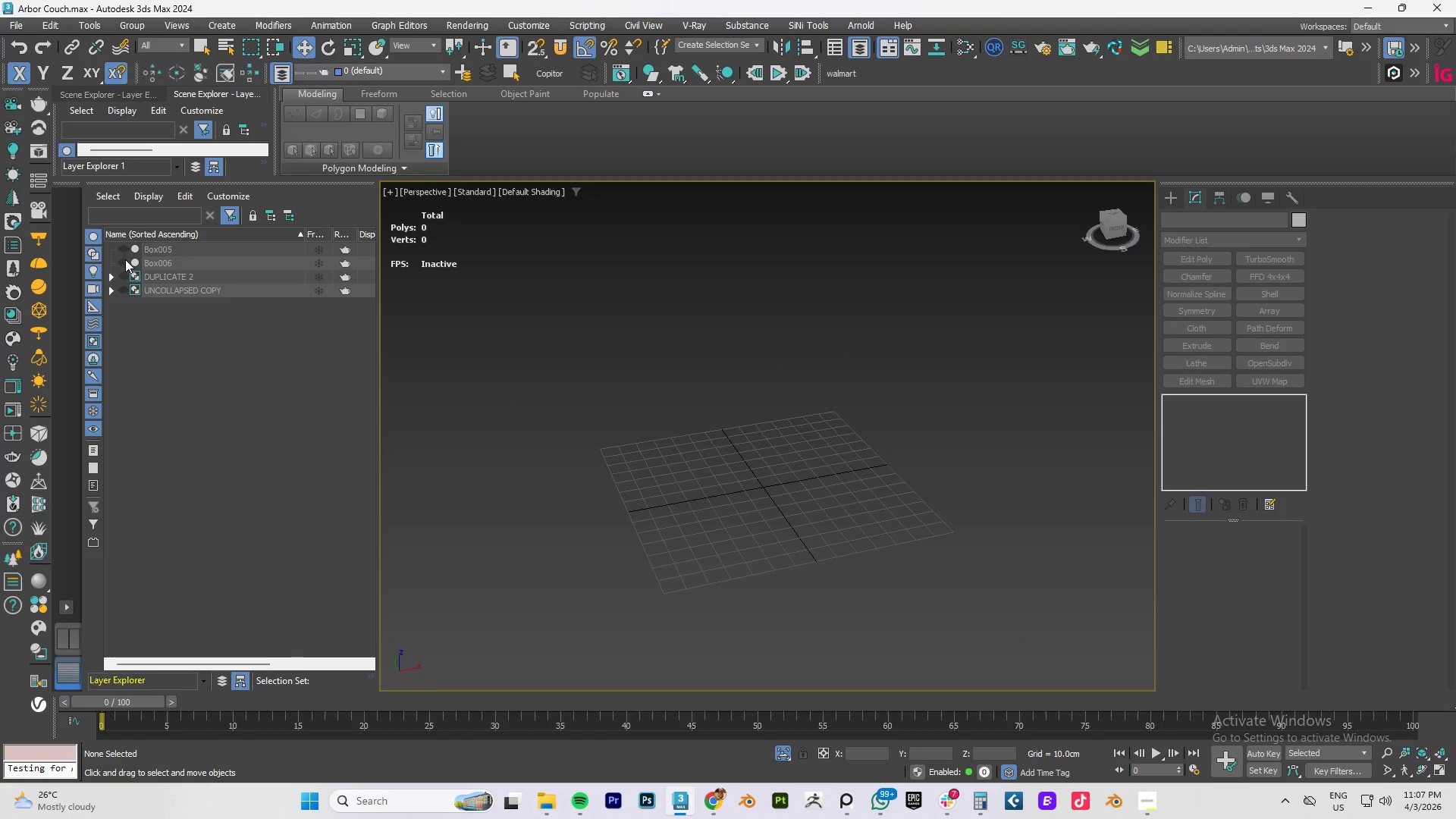 
left_click([124, 261])
 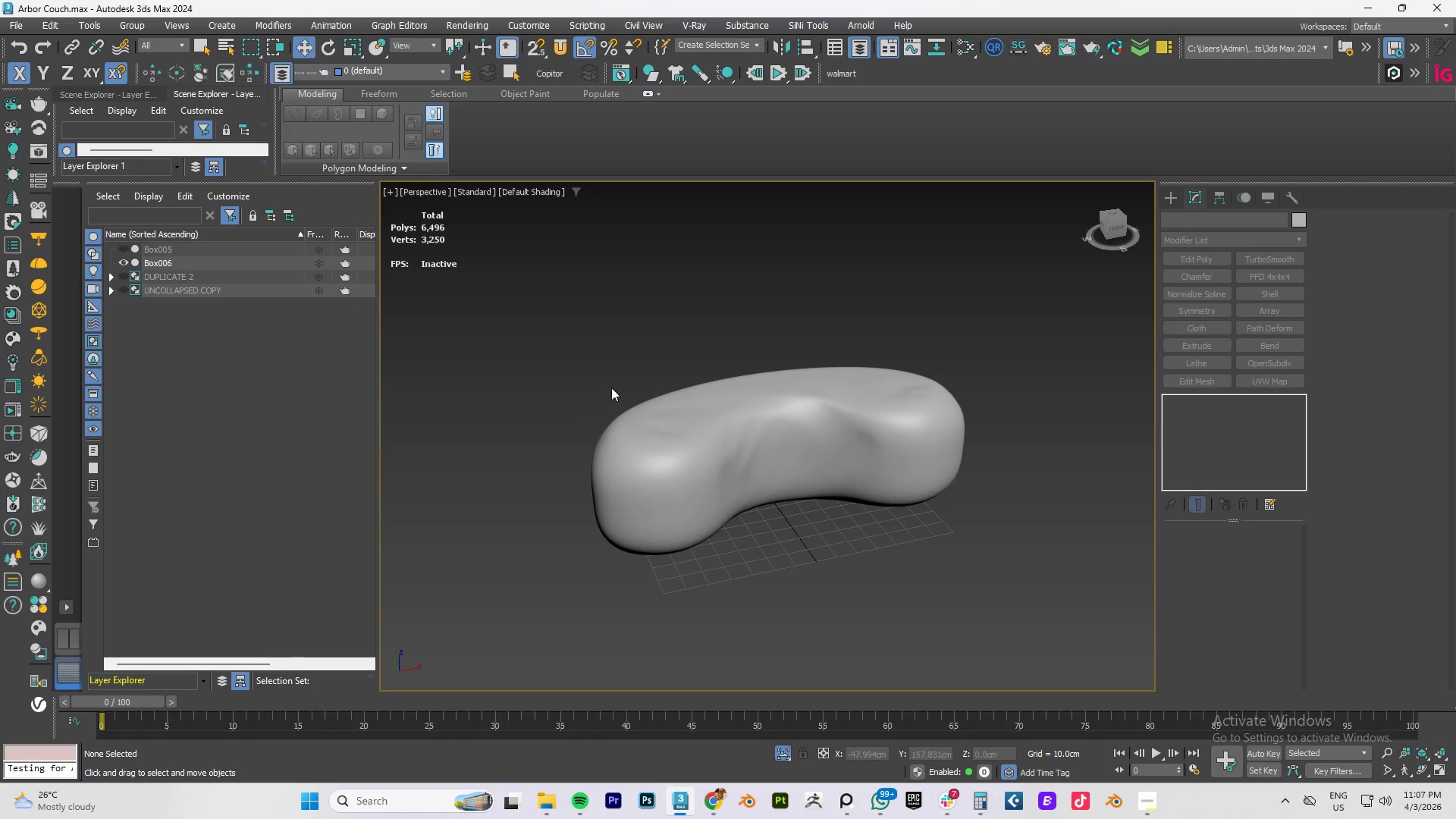 
left_click([628, 439])
 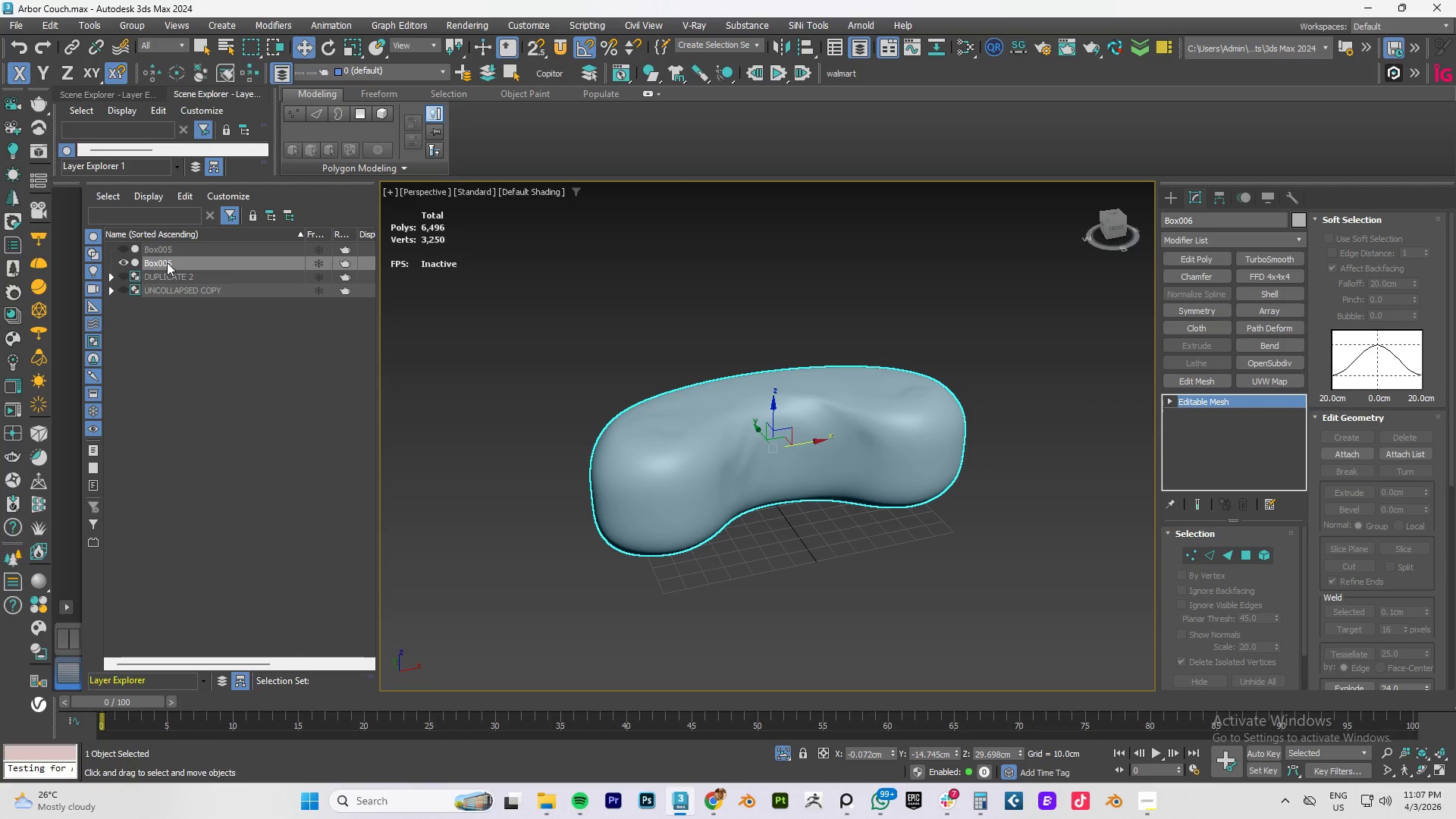 
key(Delete)
 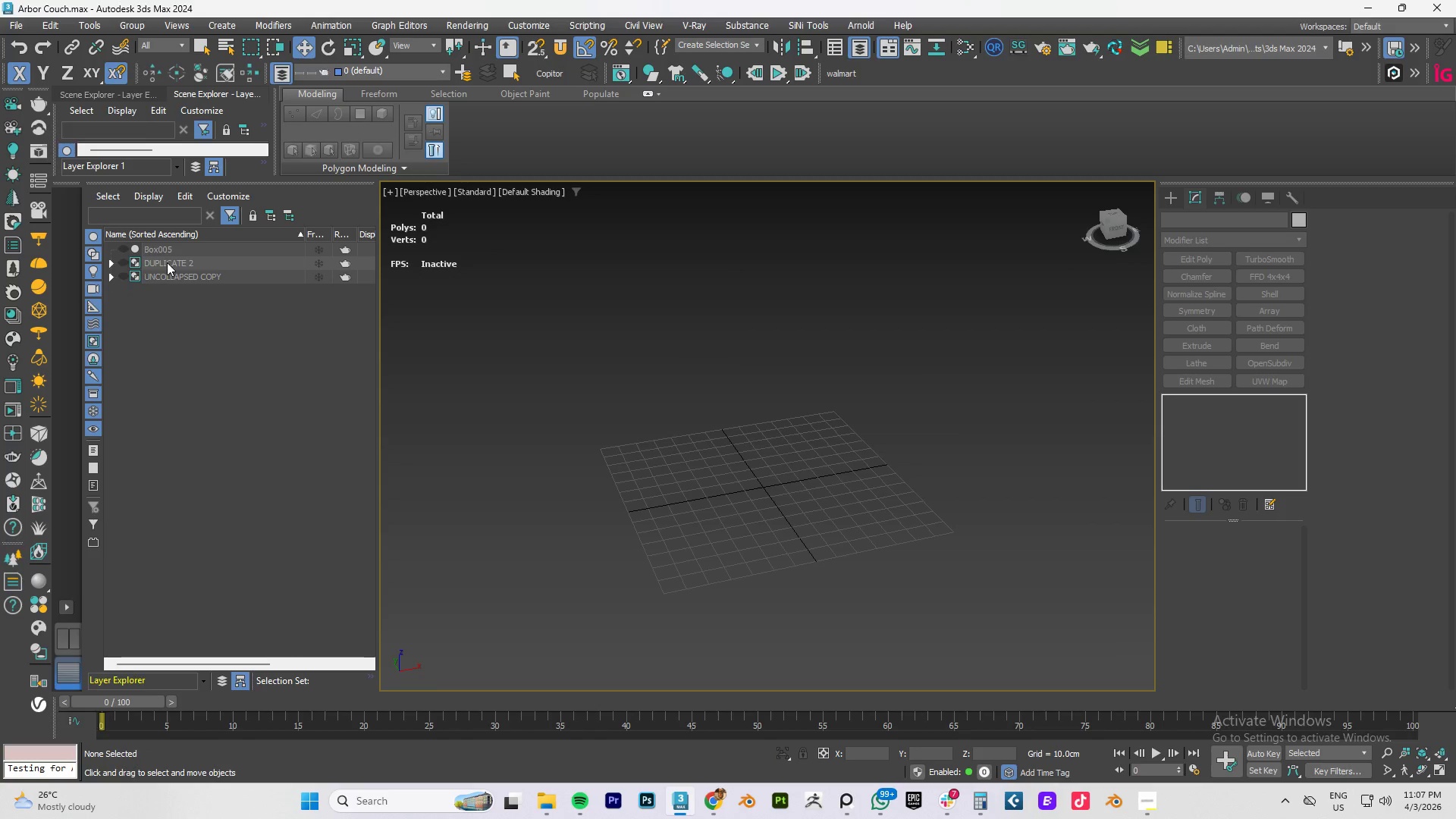 
left_click([167, 262])
 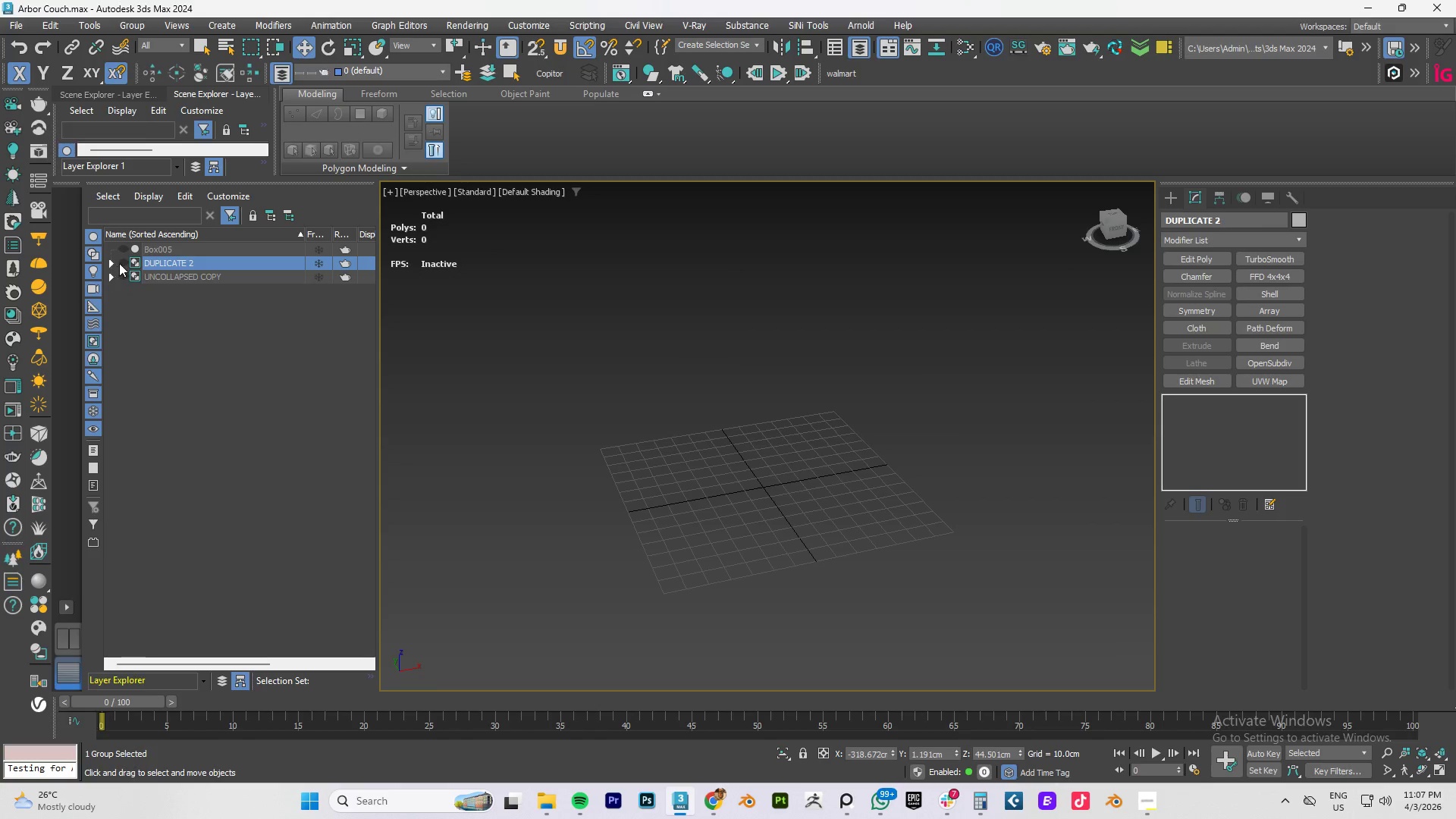 
left_click([121, 263])
 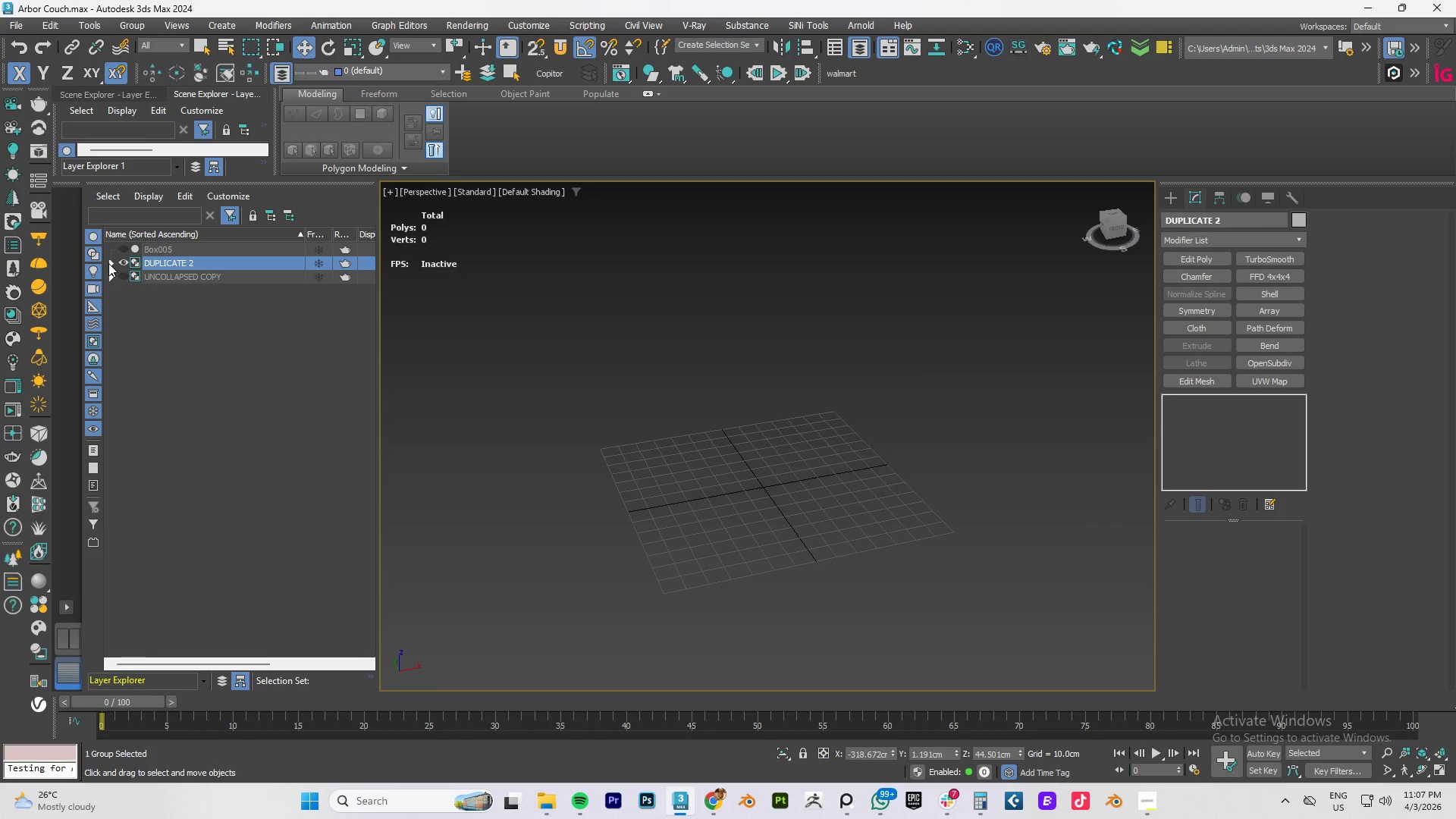 
left_click([110, 262])
 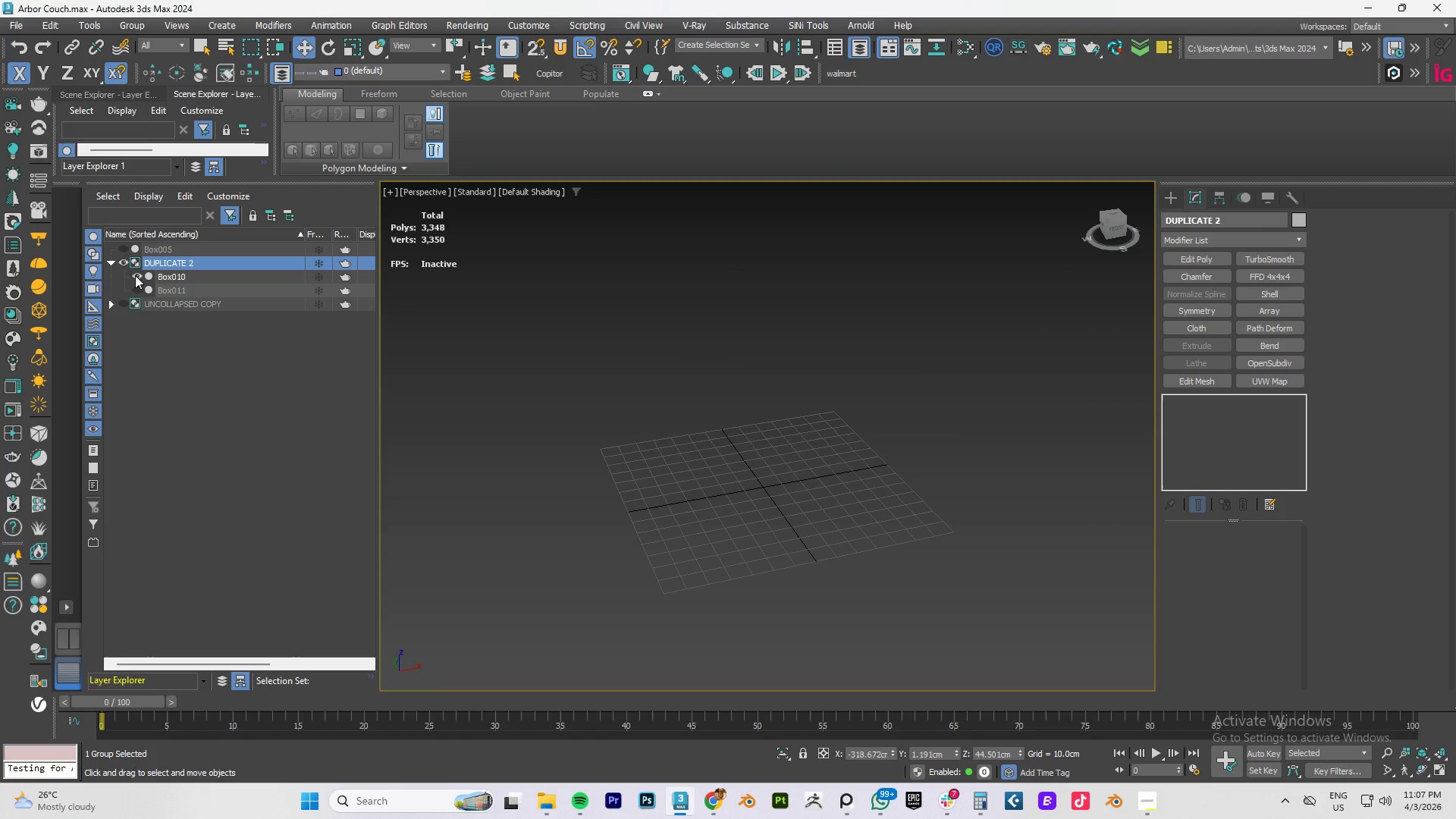 
double_click([139, 289])
 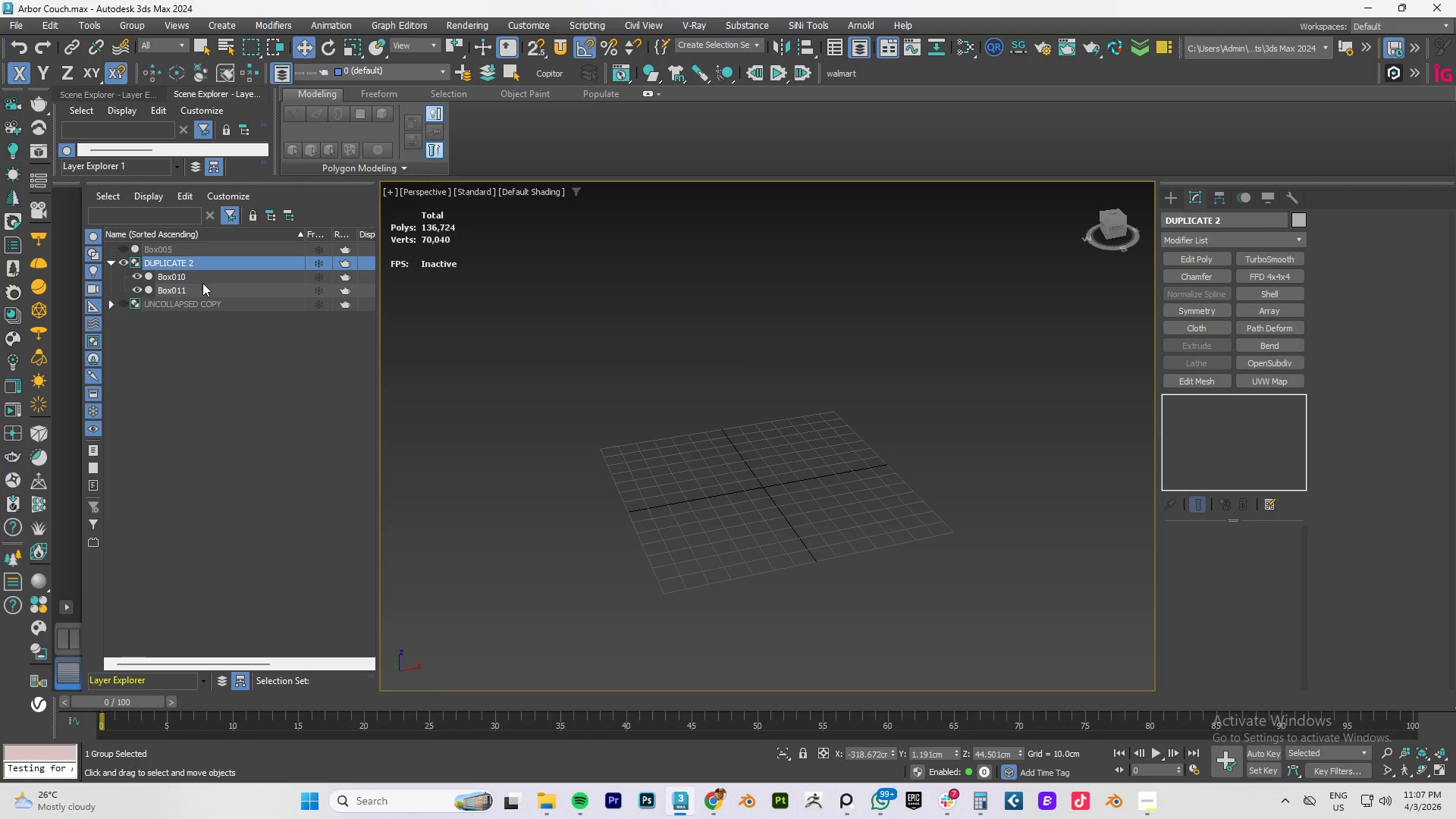 
left_click([180, 281])
 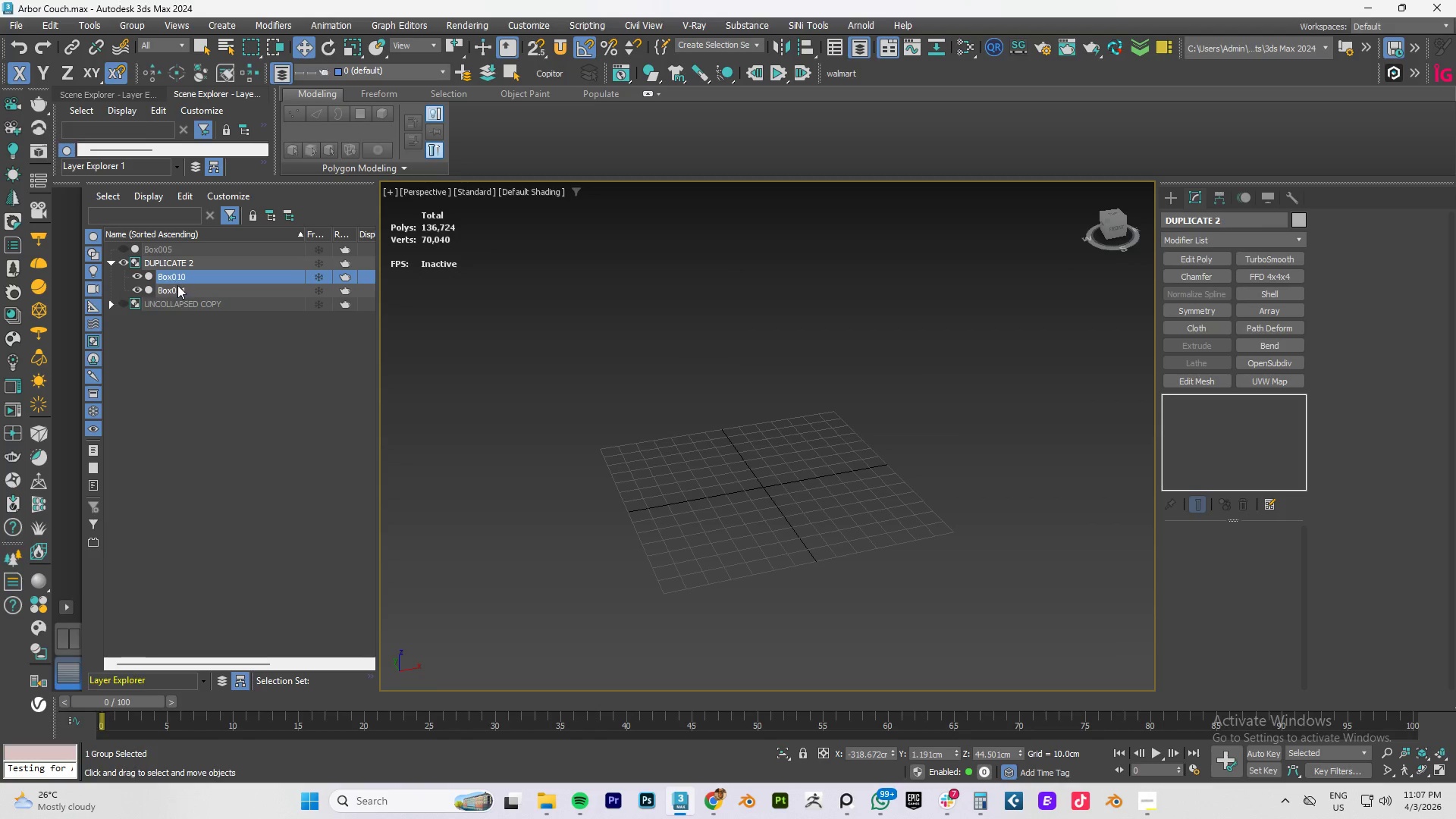 
left_click([177, 285])
 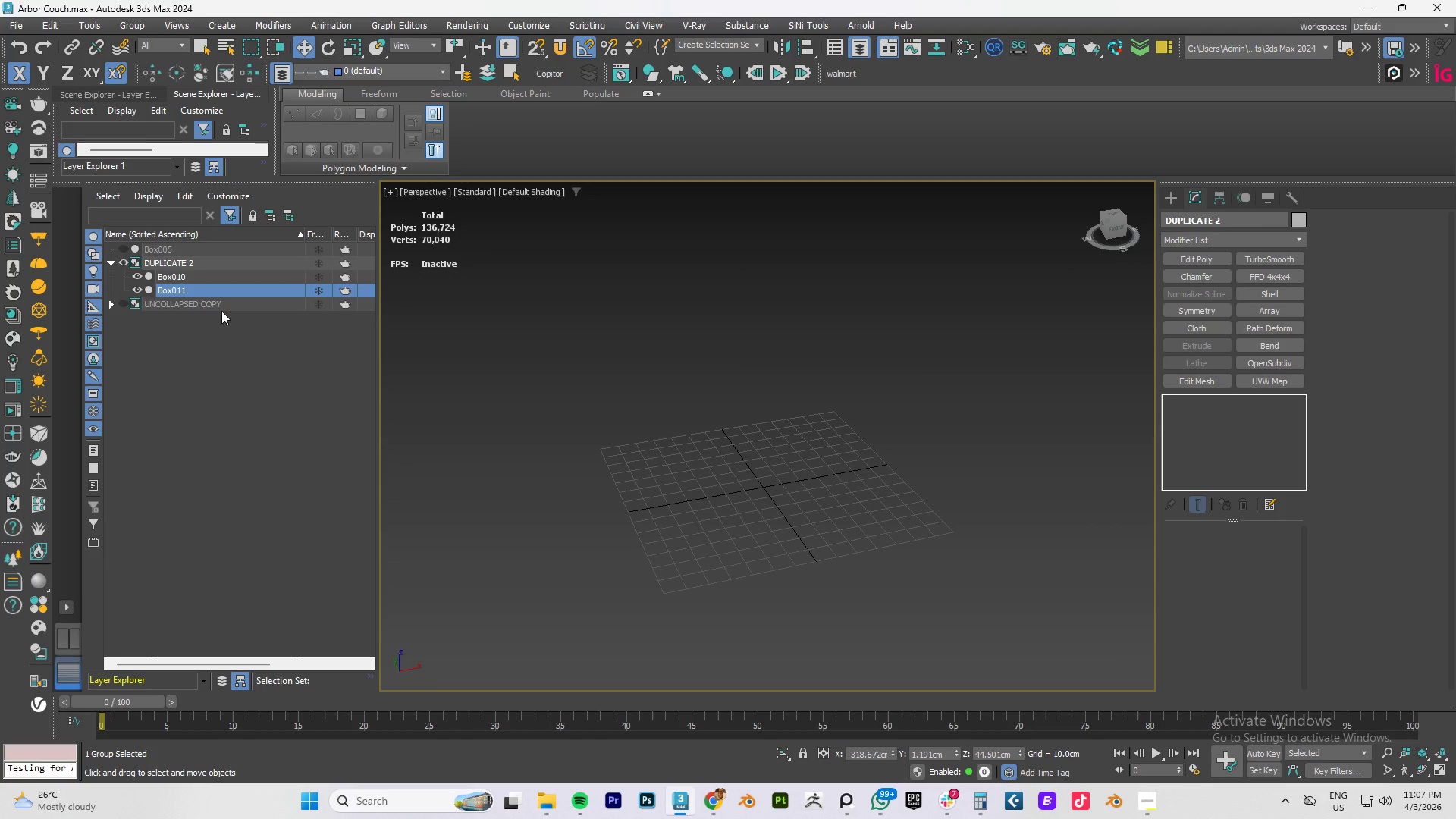 
right_click([171, 274])
 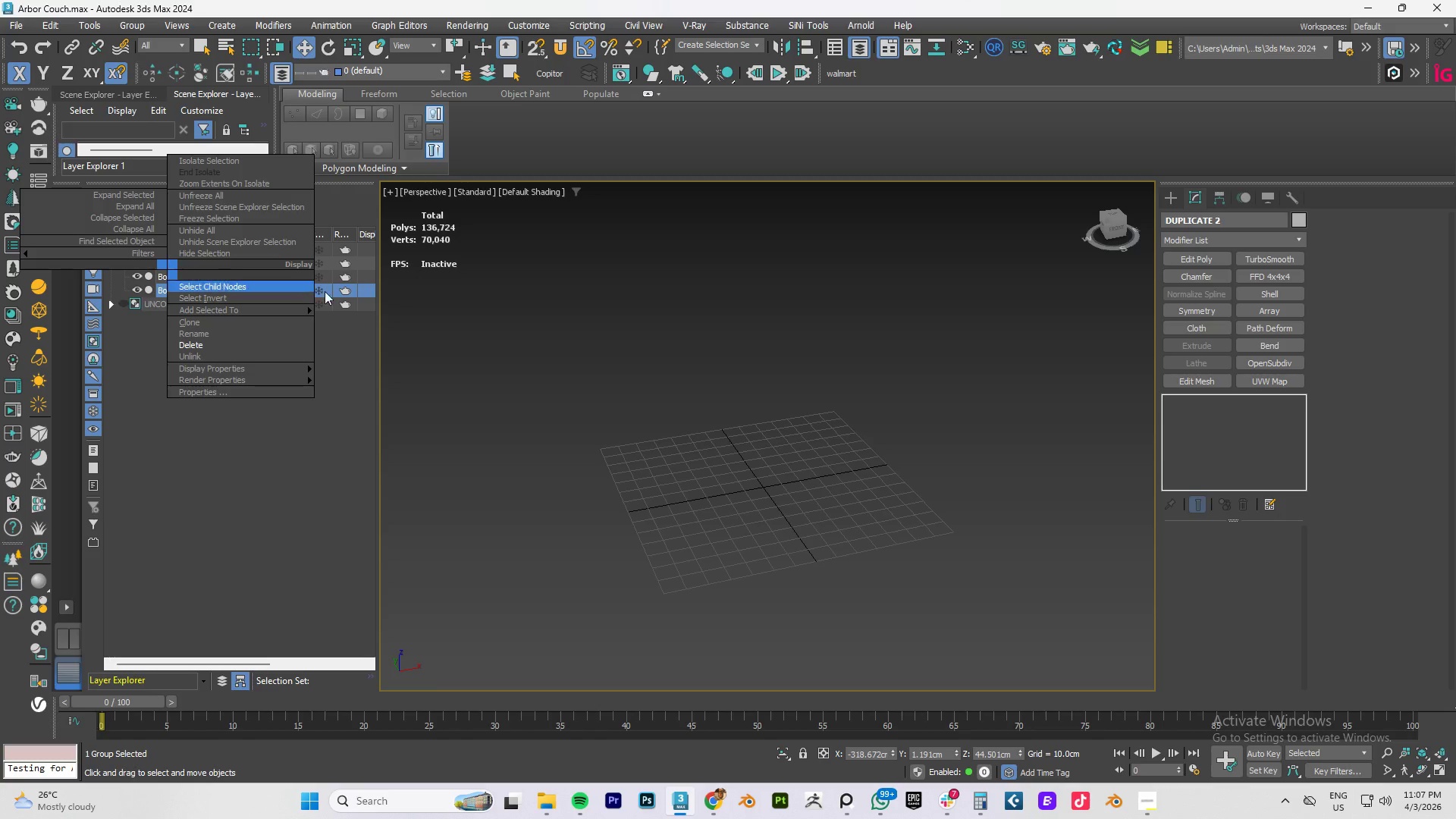 
right_click([570, 326])
 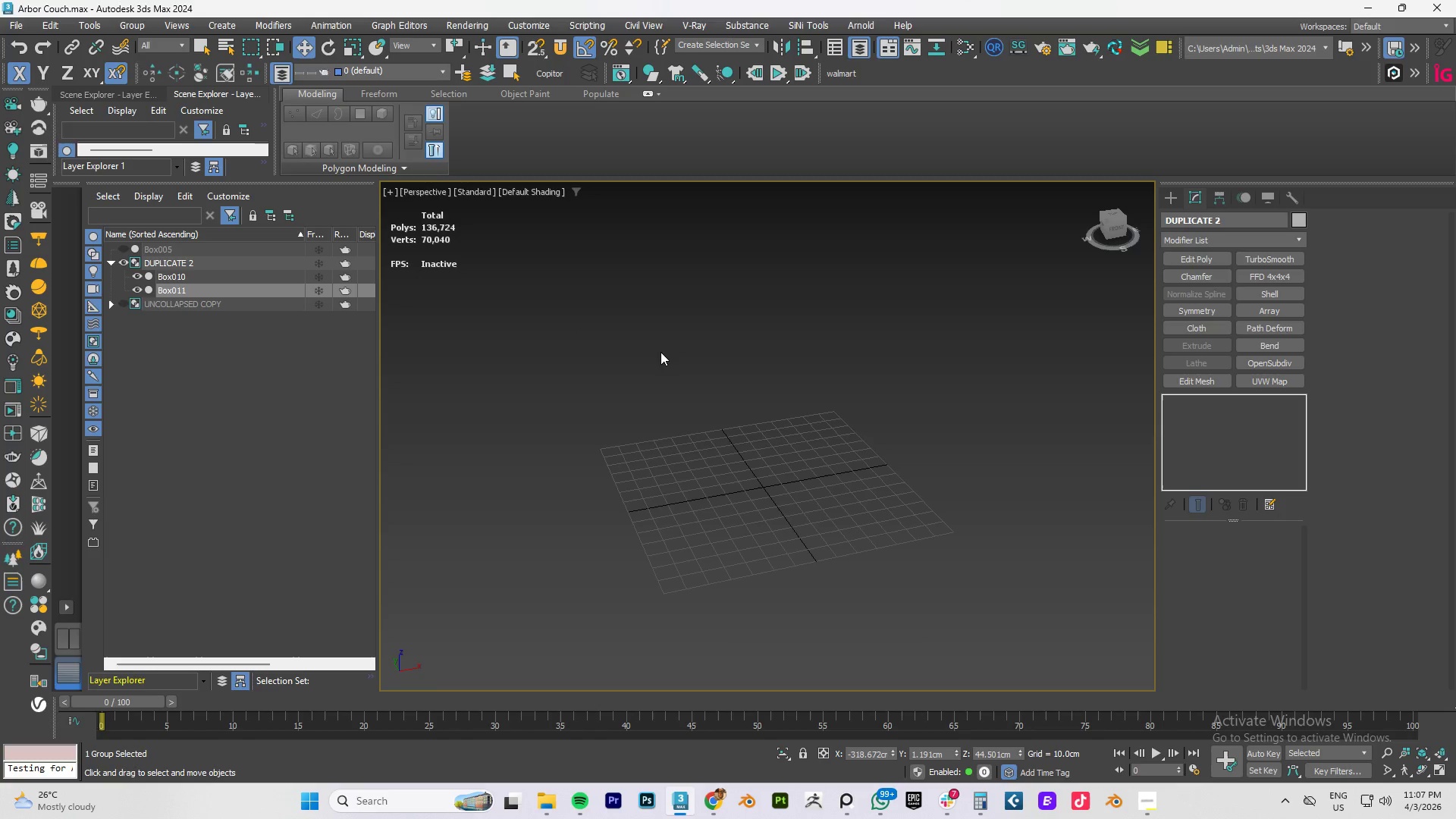 
right_click([667, 356])
 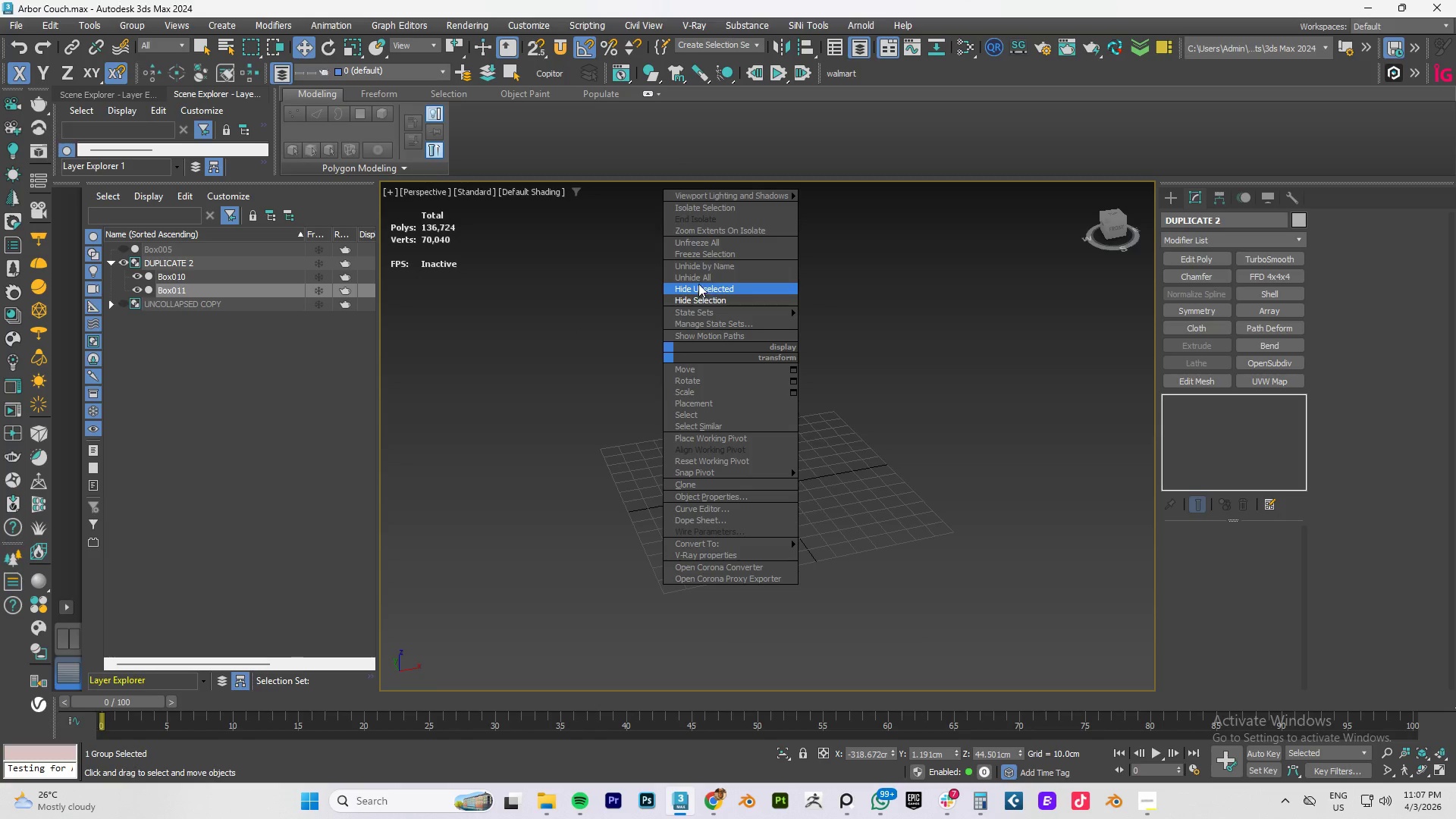 
left_click([701, 280])
 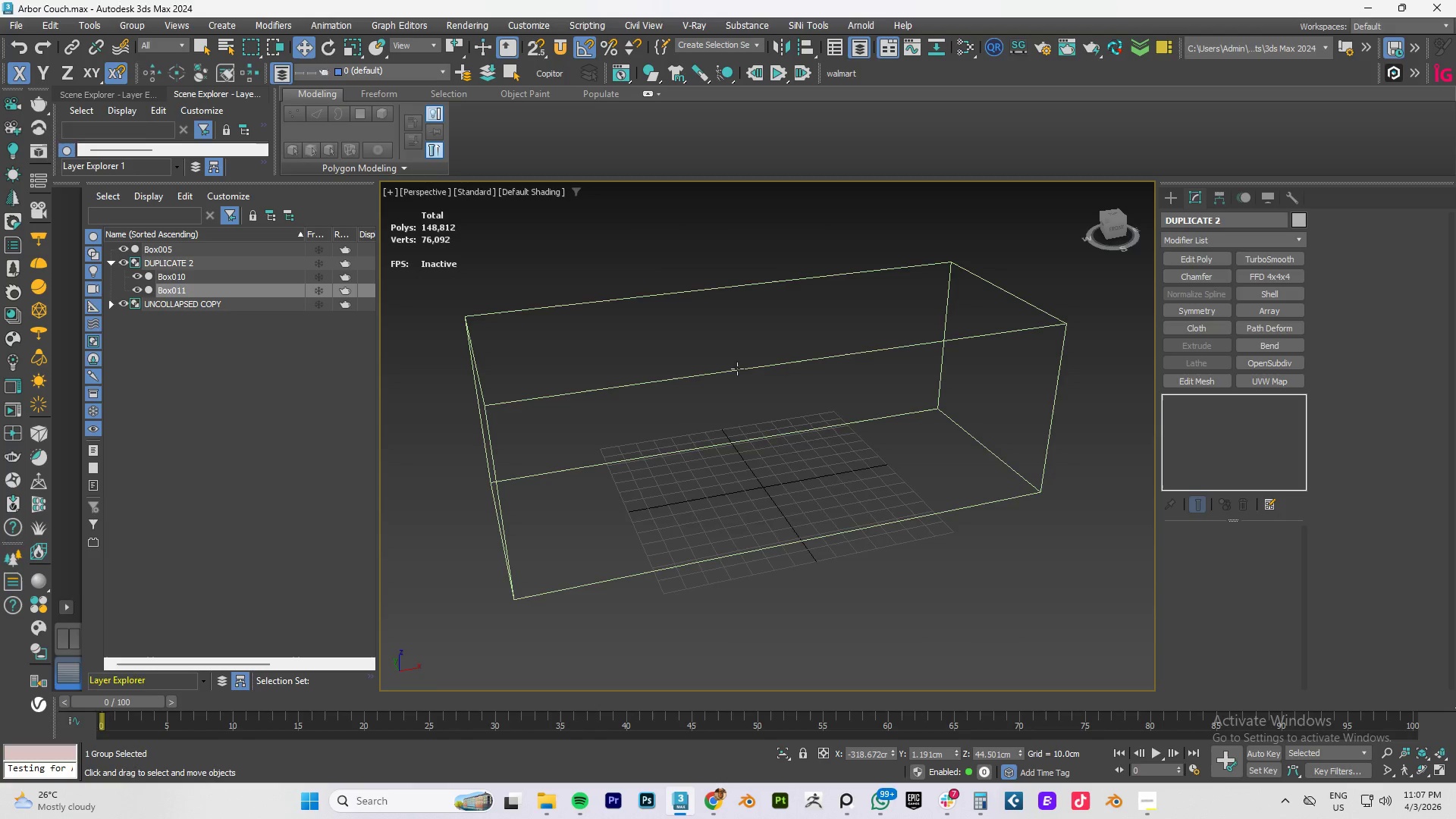 
scroll: coordinate [736, 419], scroll_direction: down, amount: 4.0
 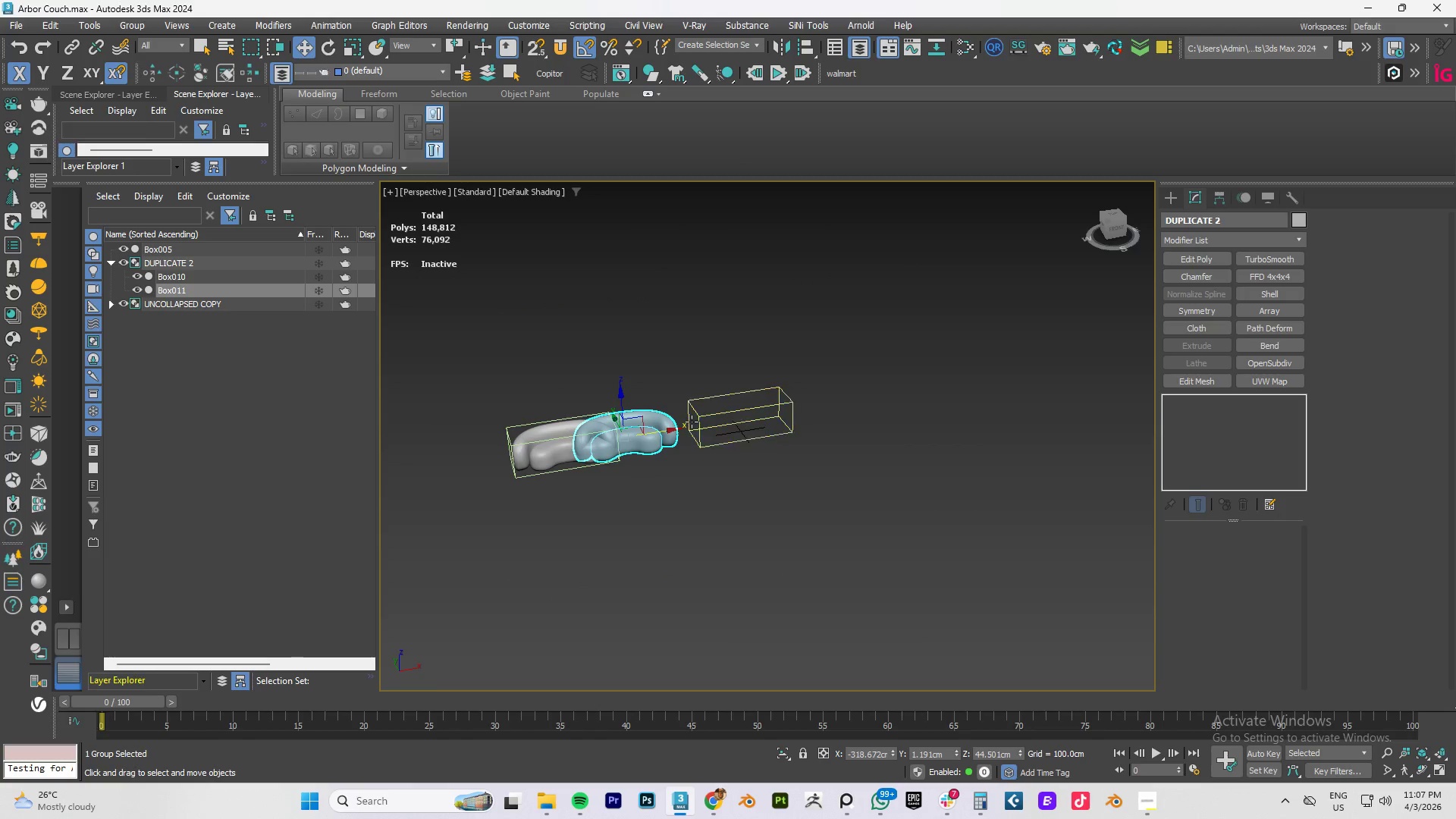 
scroll: coordinate [655, 423], scroll_direction: up, amount: 3.0
 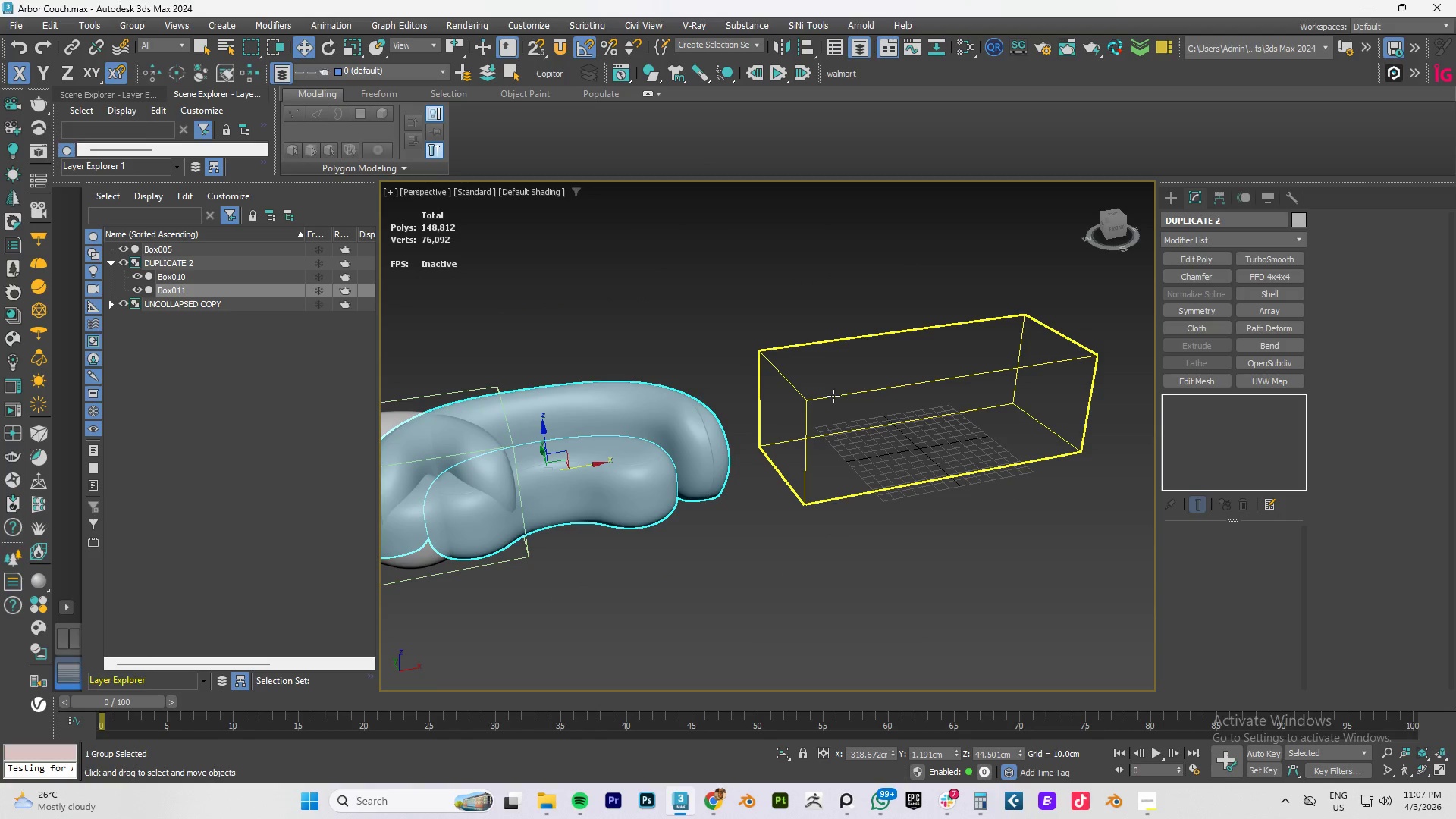 
left_click([835, 399])
 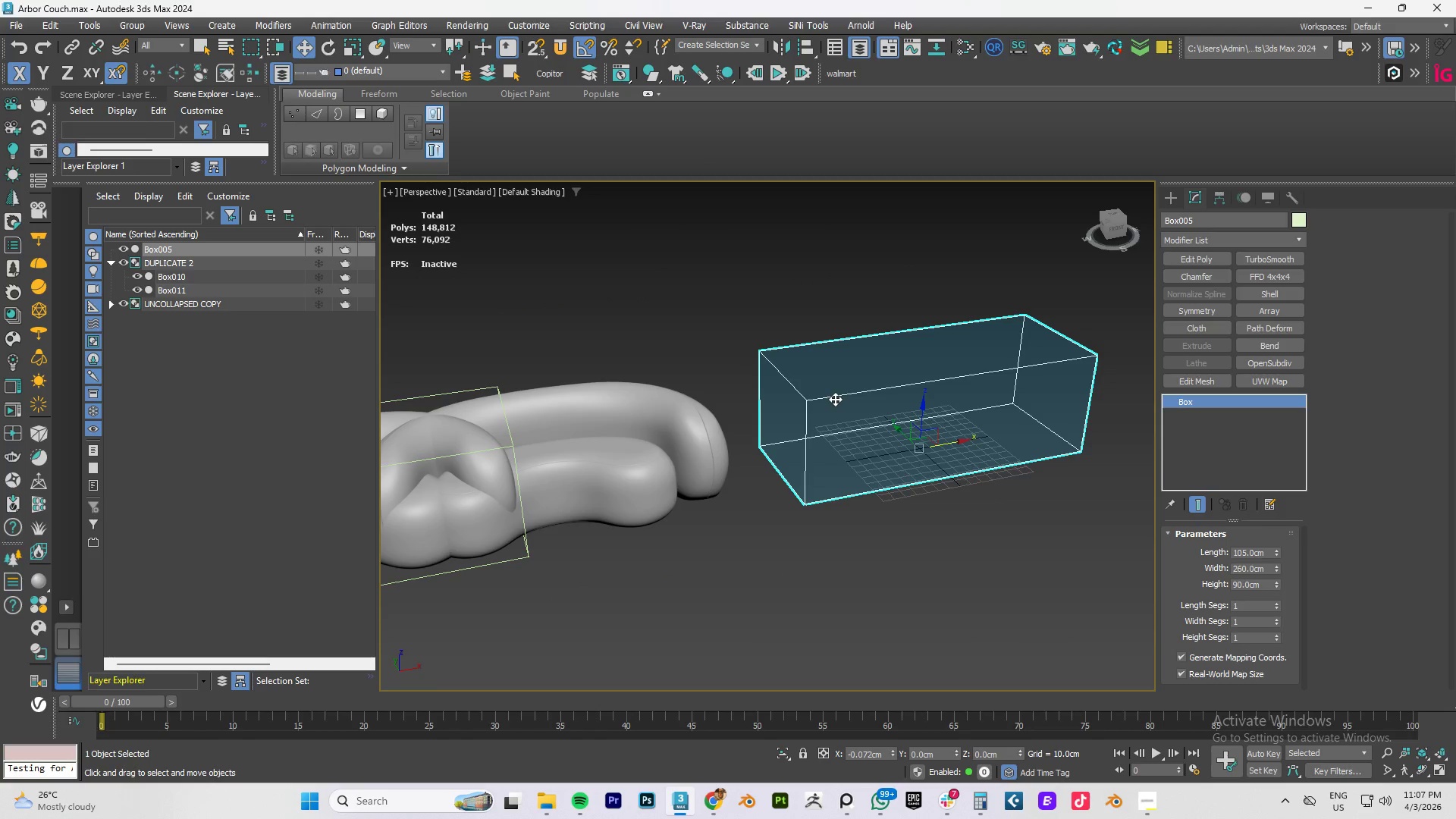 
key(Delete)
 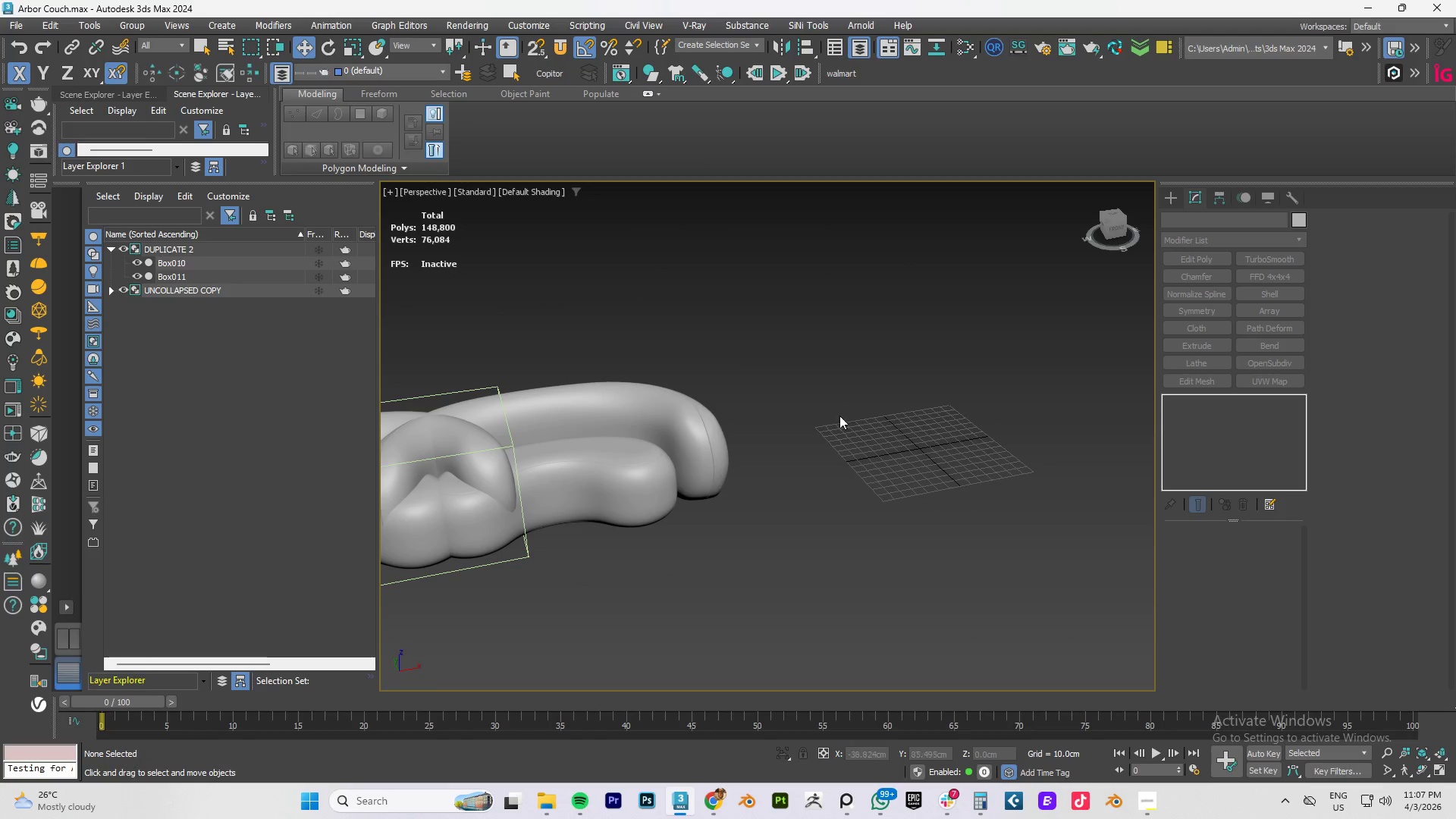 
left_click_drag(start_coordinate=[804, 381], to_coordinate=[601, 559])
 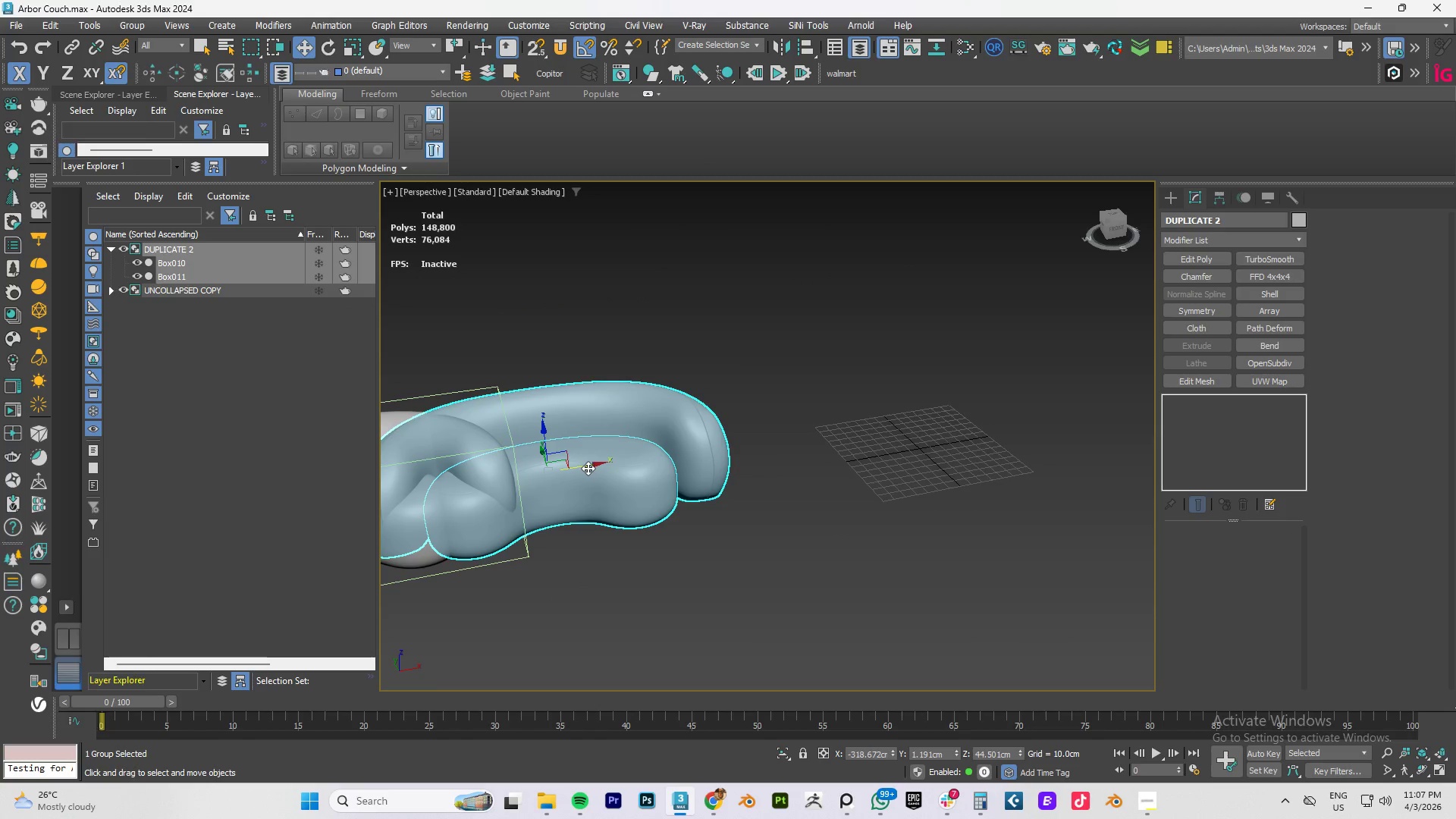 
left_click_drag(start_coordinate=[588, 468], to_coordinate=[950, 412])
 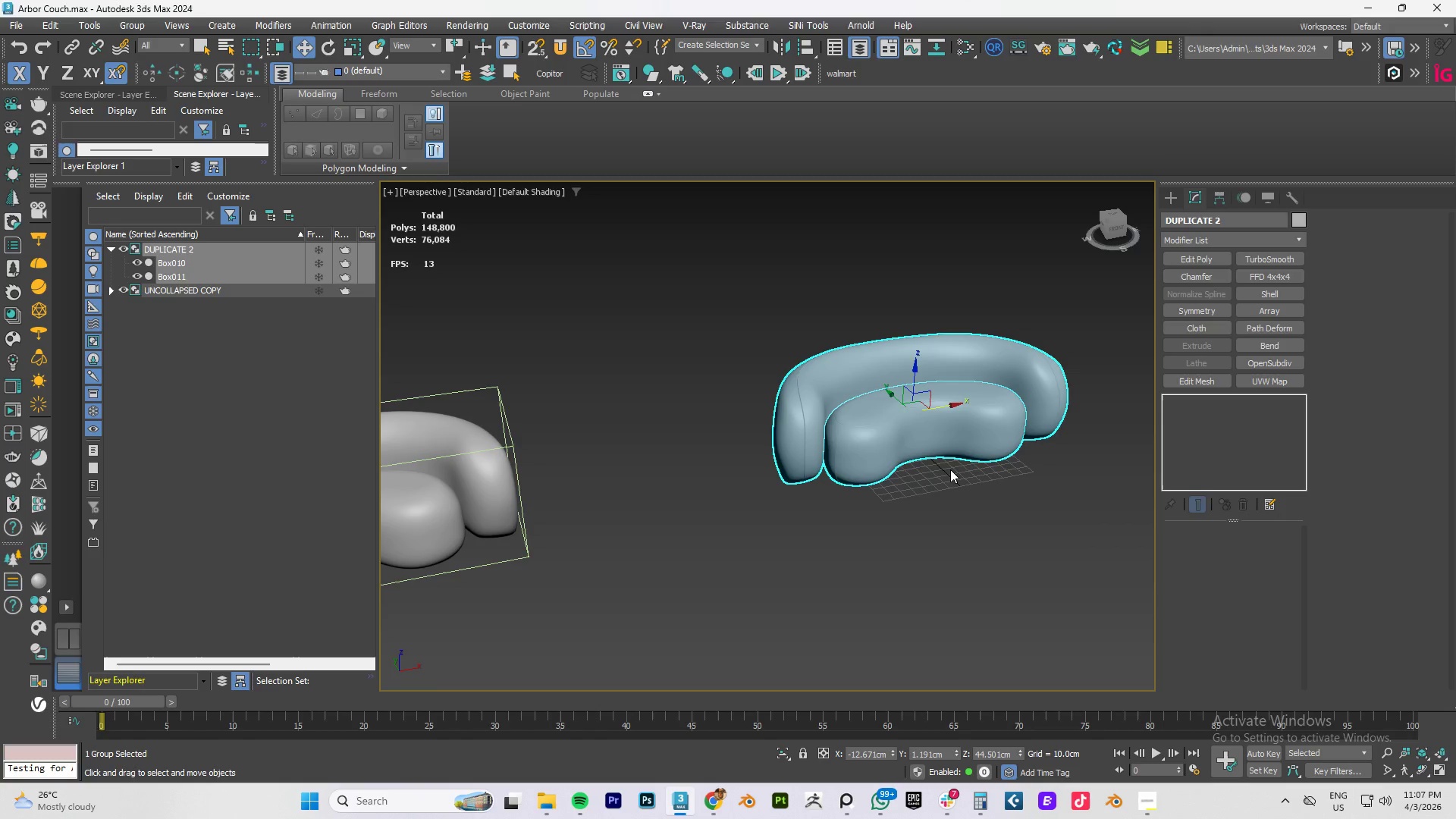 
type(fz)
 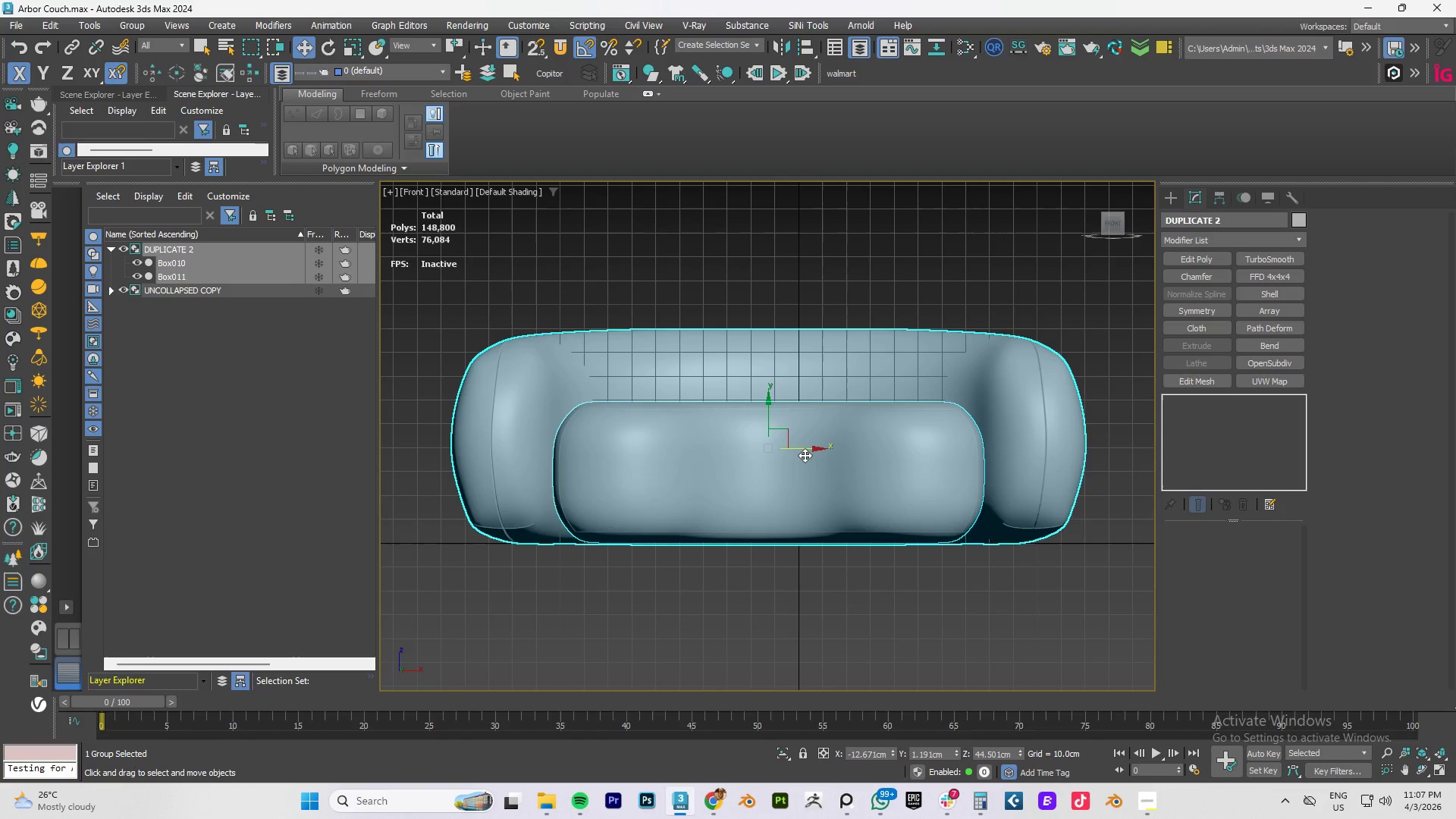 
left_click_drag(start_coordinate=[802, 453], to_coordinate=[833, 449])
 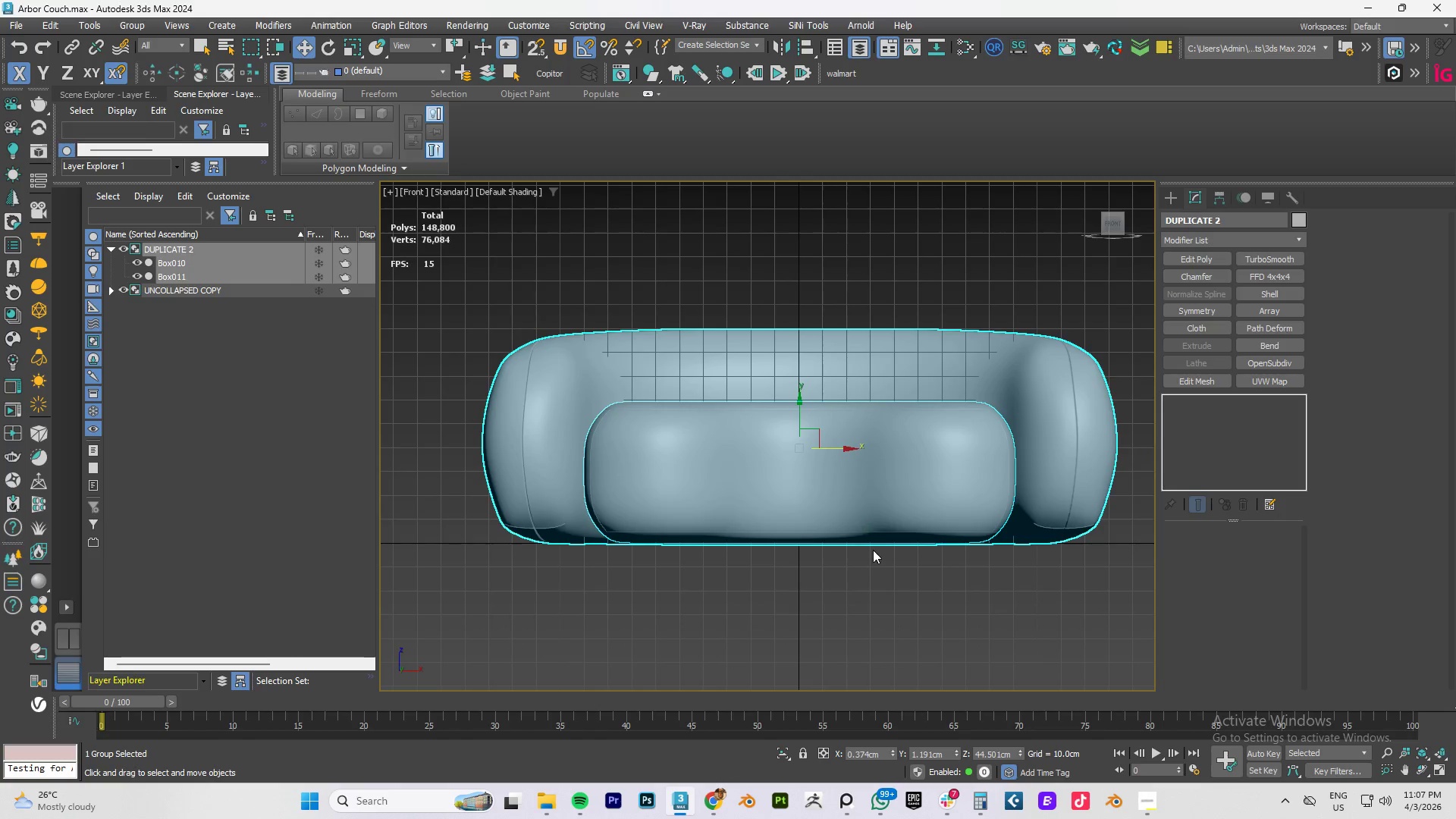 
hold_key(key=AltLeft, duration=0.8)
 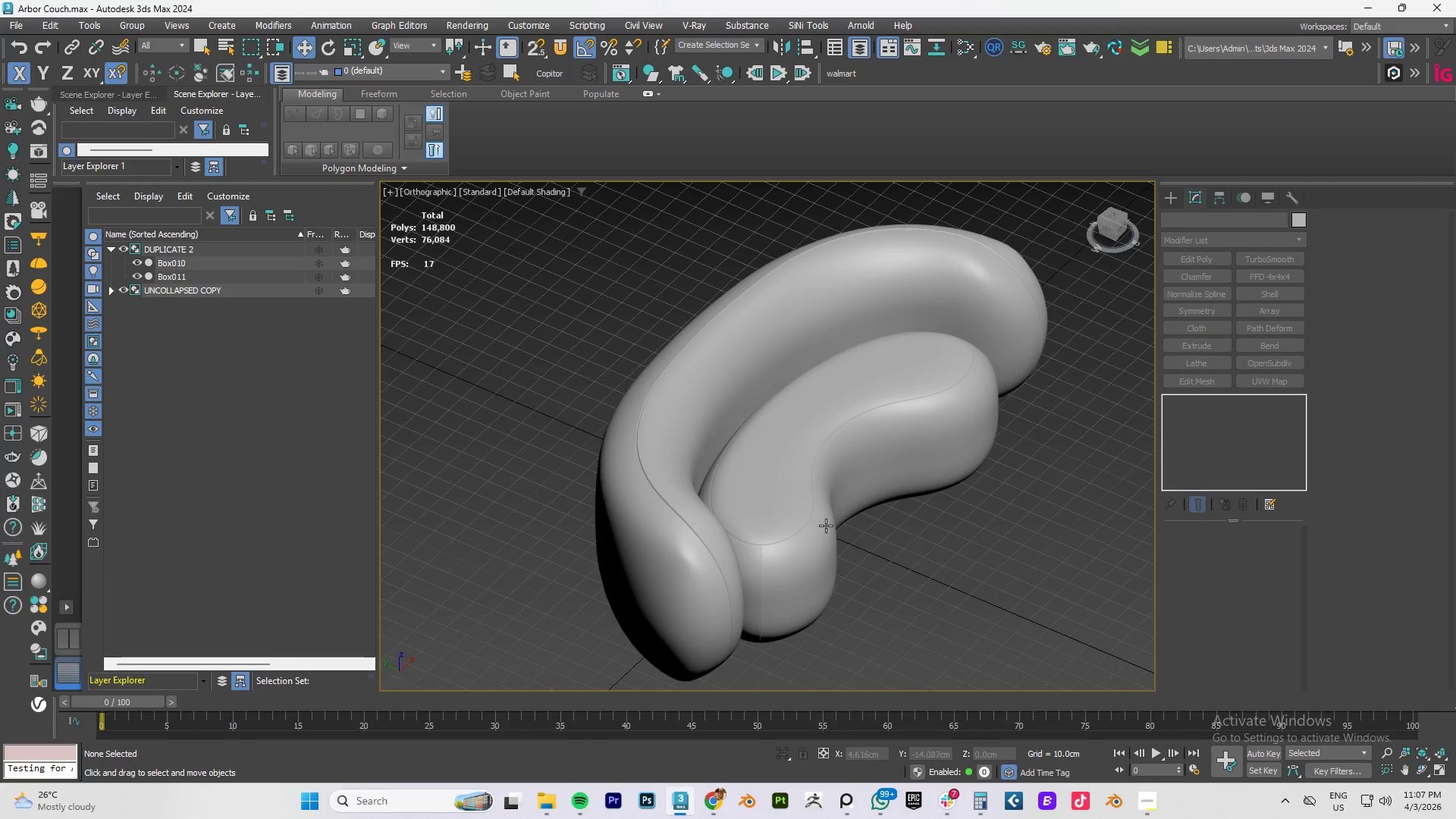 
double_click([792, 520])
 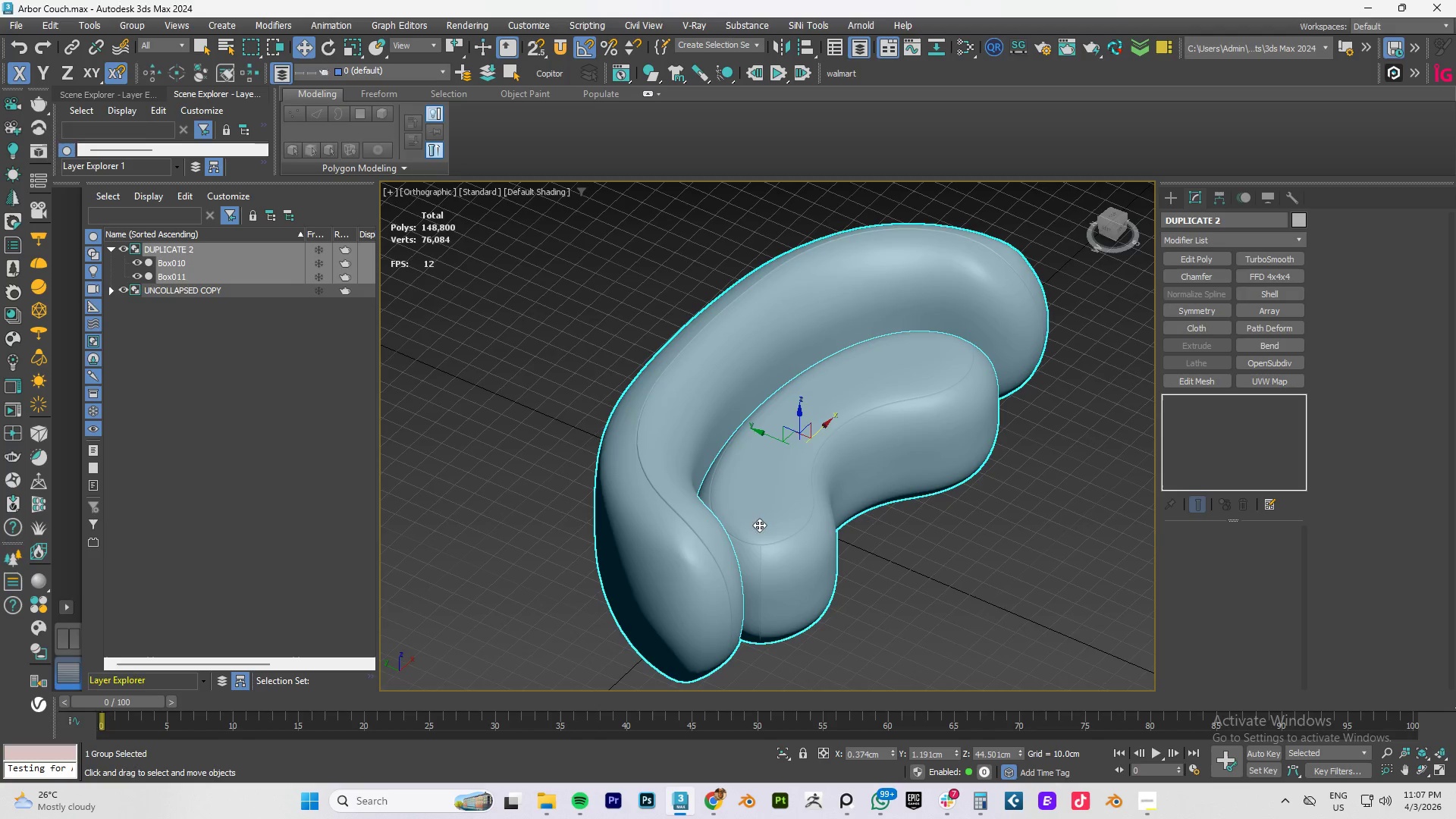 
scroll: coordinate [739, 528], scroll_direction: down, amount: 4.0
 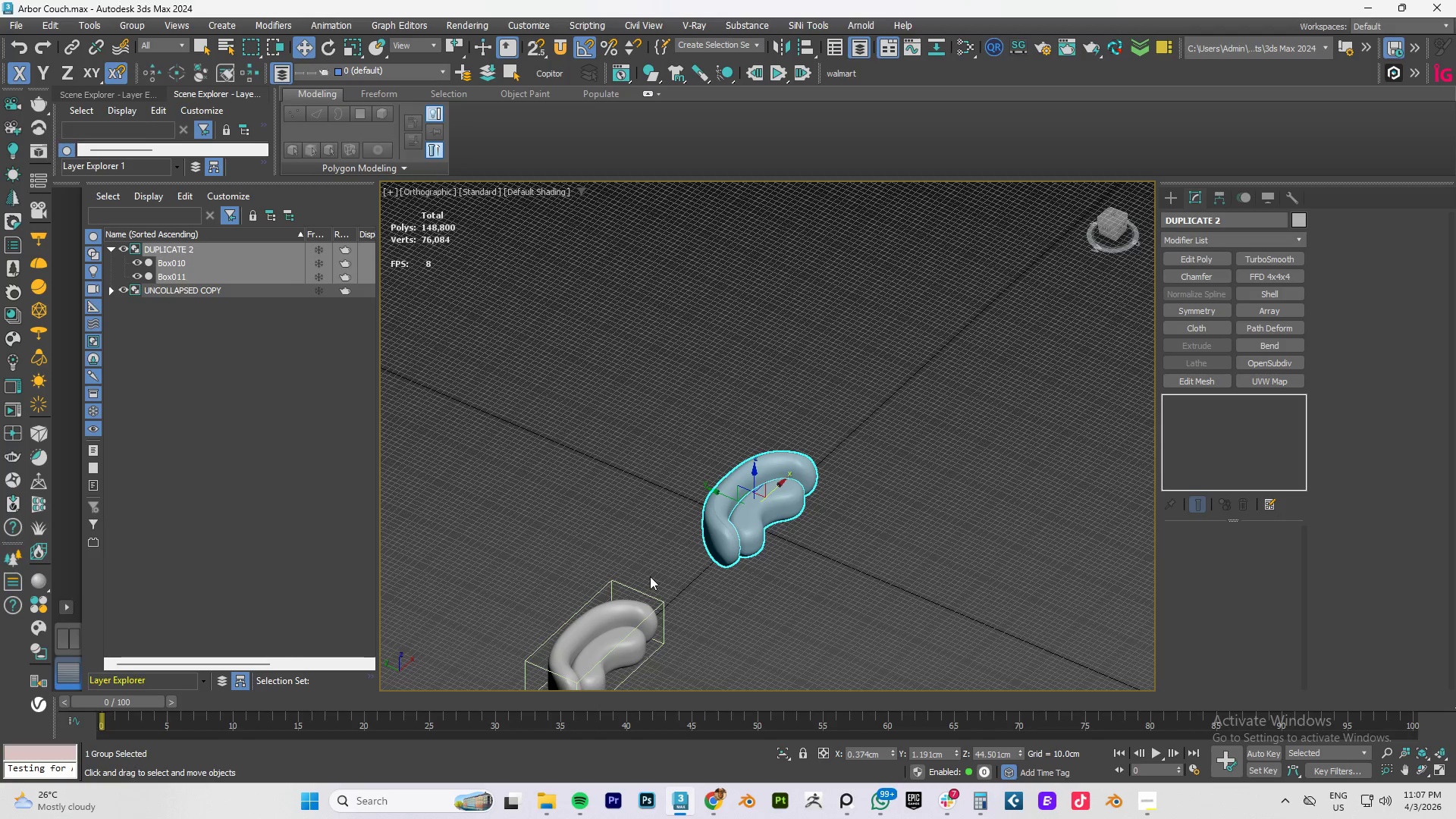 
left_click_drag(start_coordinate=[650, 579], to_coordinate=[555, 692])
 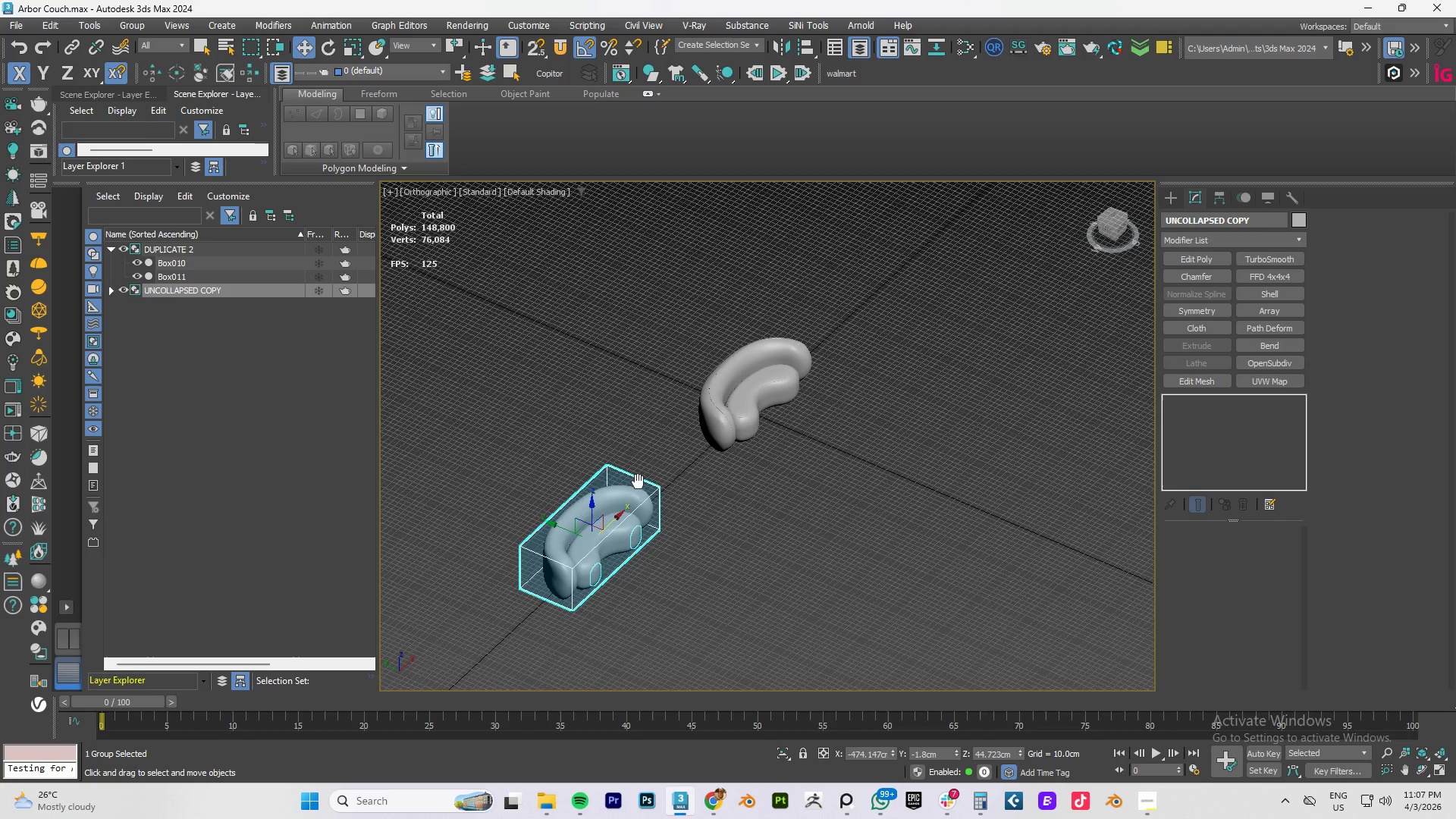 
right_click([620, 507])
 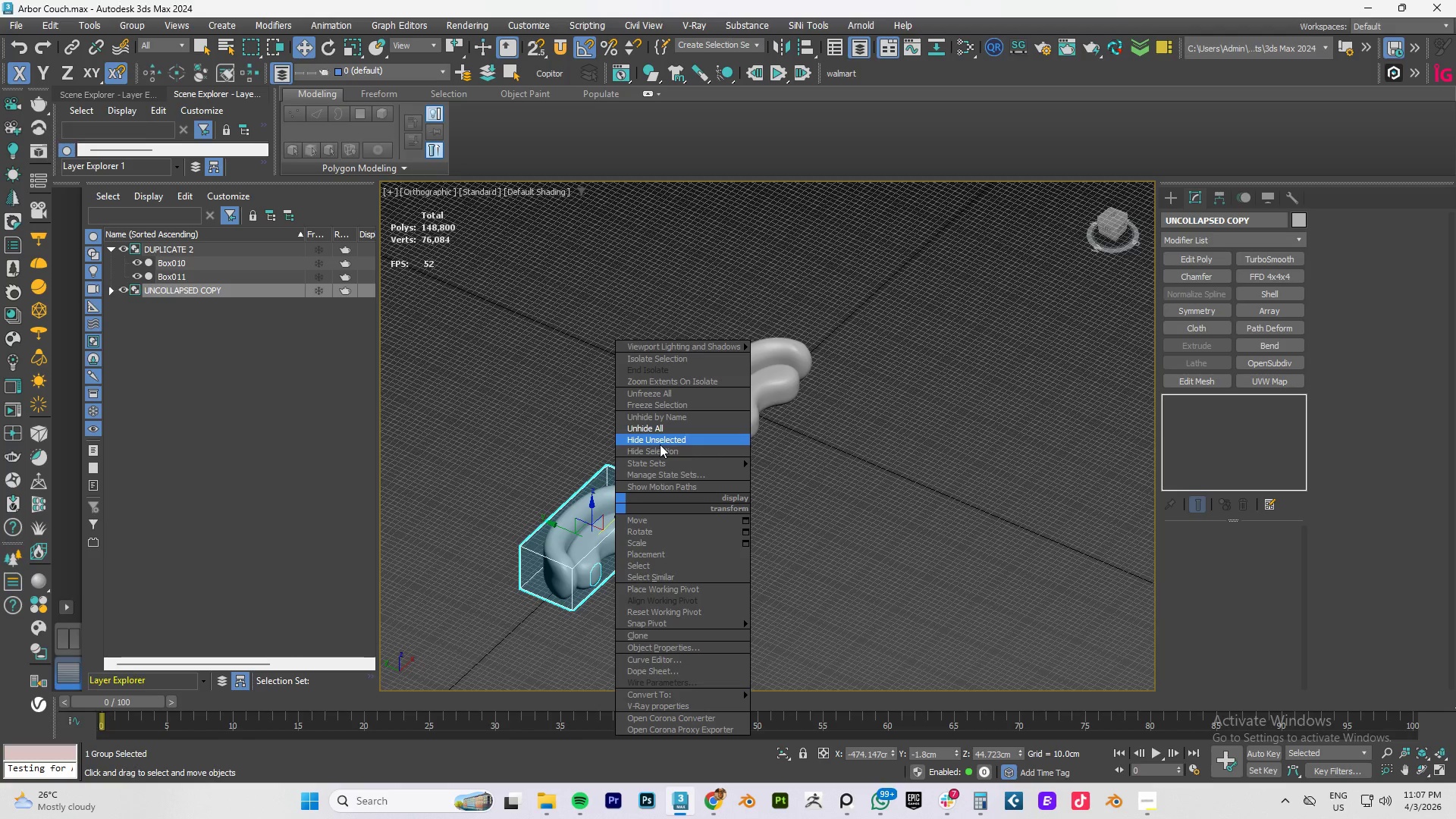 
left_click([654, 458])
 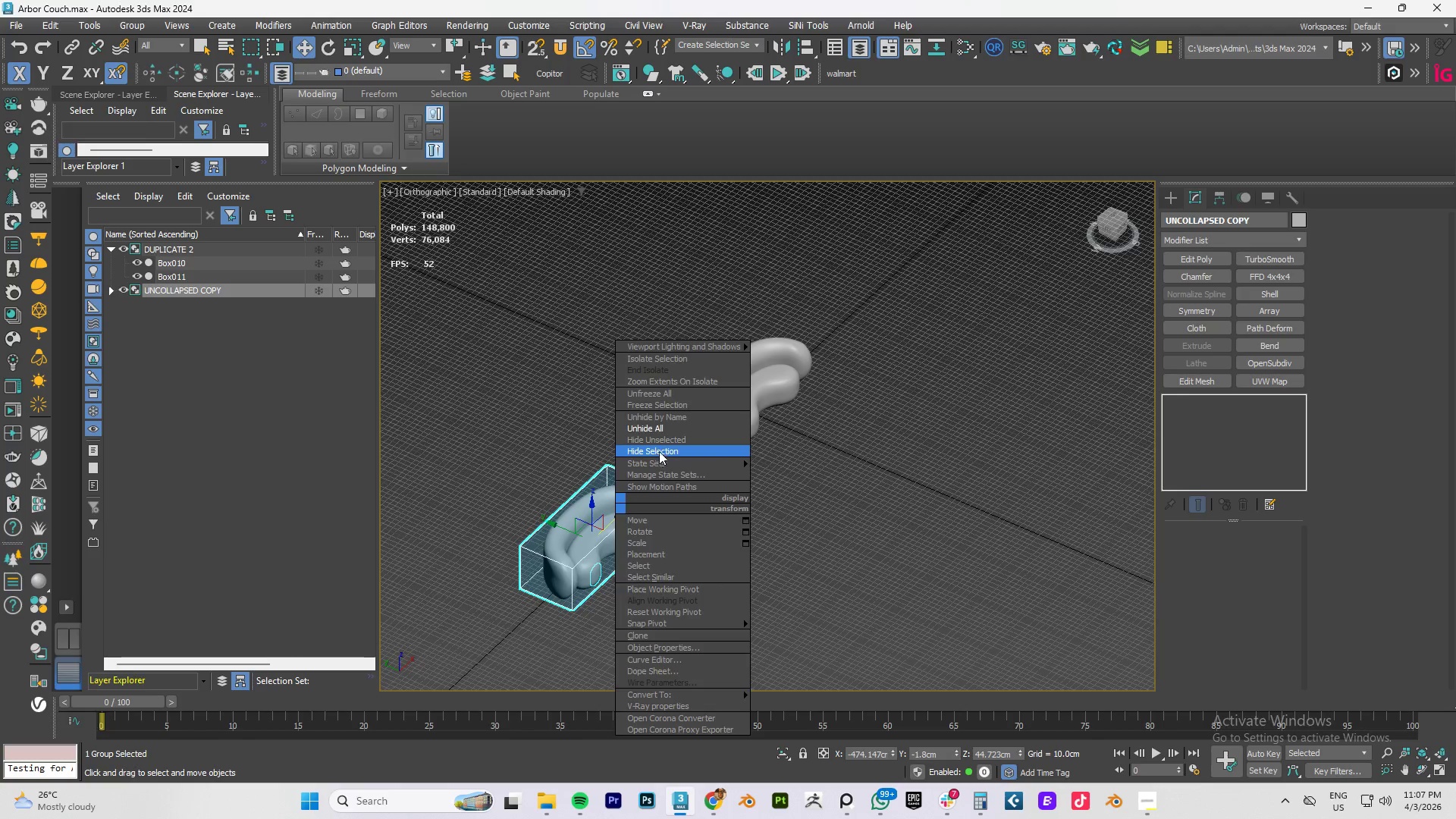 
left_click([659, 451])
 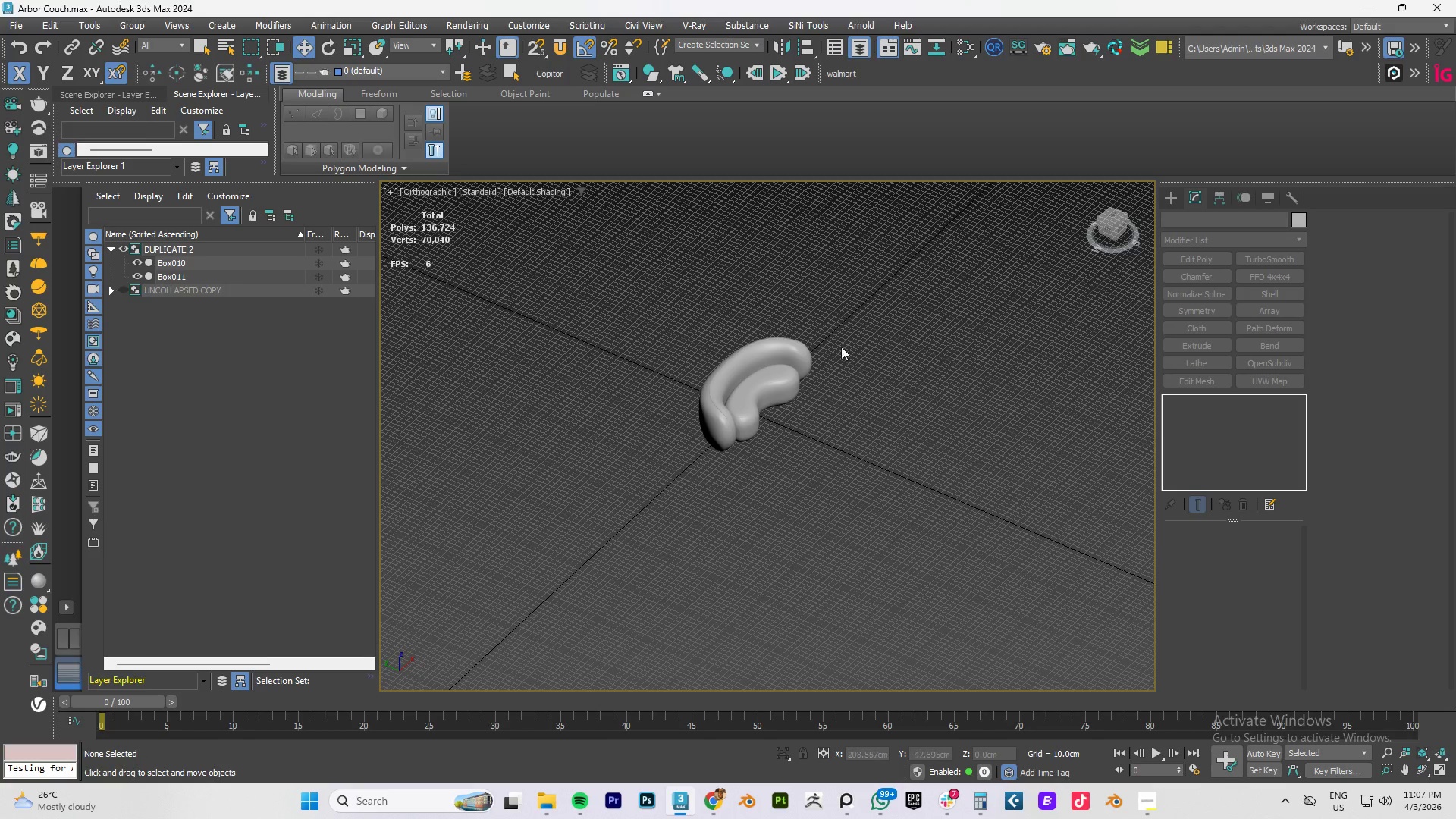 
left_click_drag(start_coordinate=[860, 309], to_coordinate=[666, 483])
 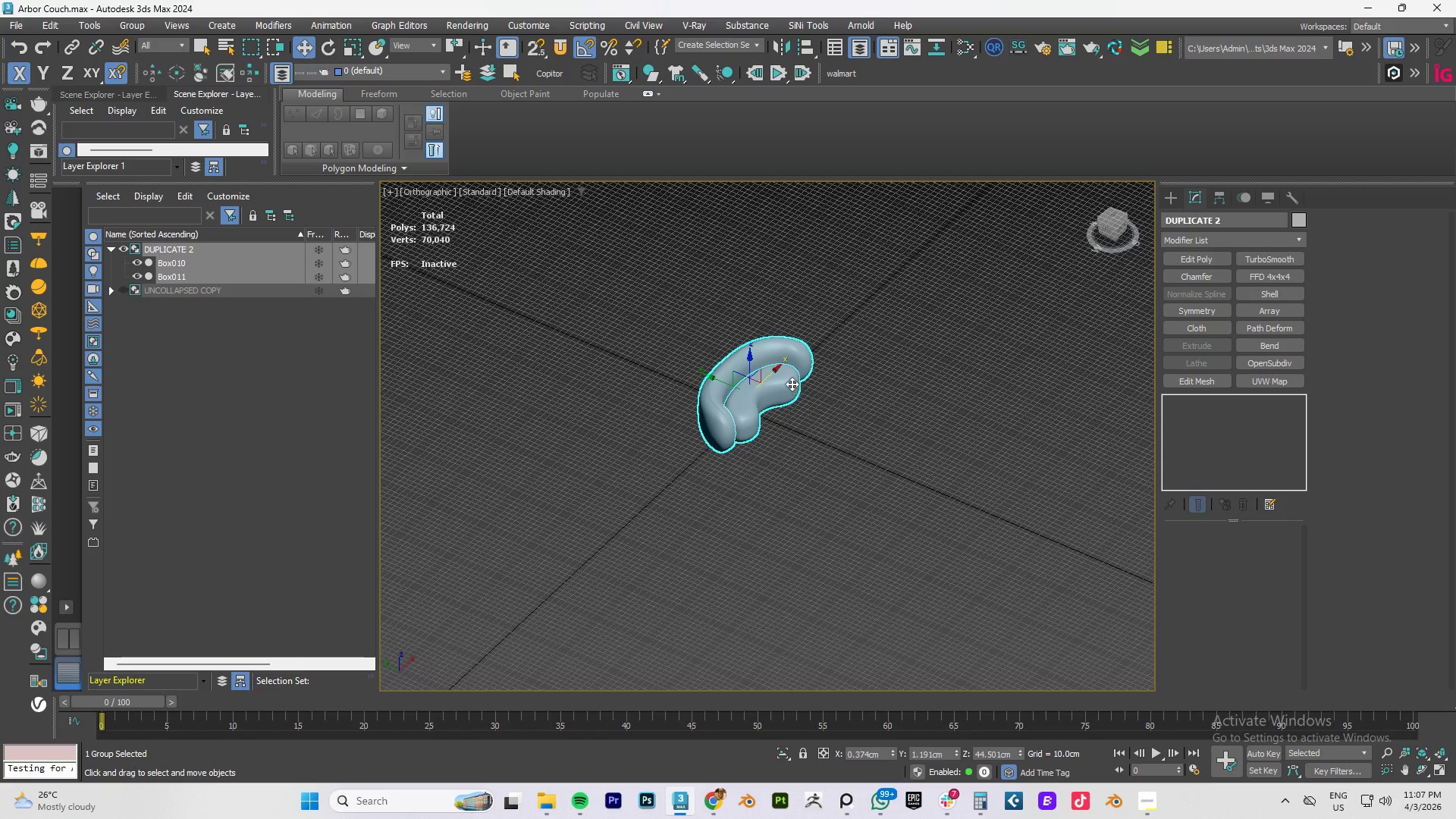 
hold_key(key=ShiftLeft, duration=0.84)
left_click_drag(start_coordinate=[774, 374], to_coordinate=[529, 533])
 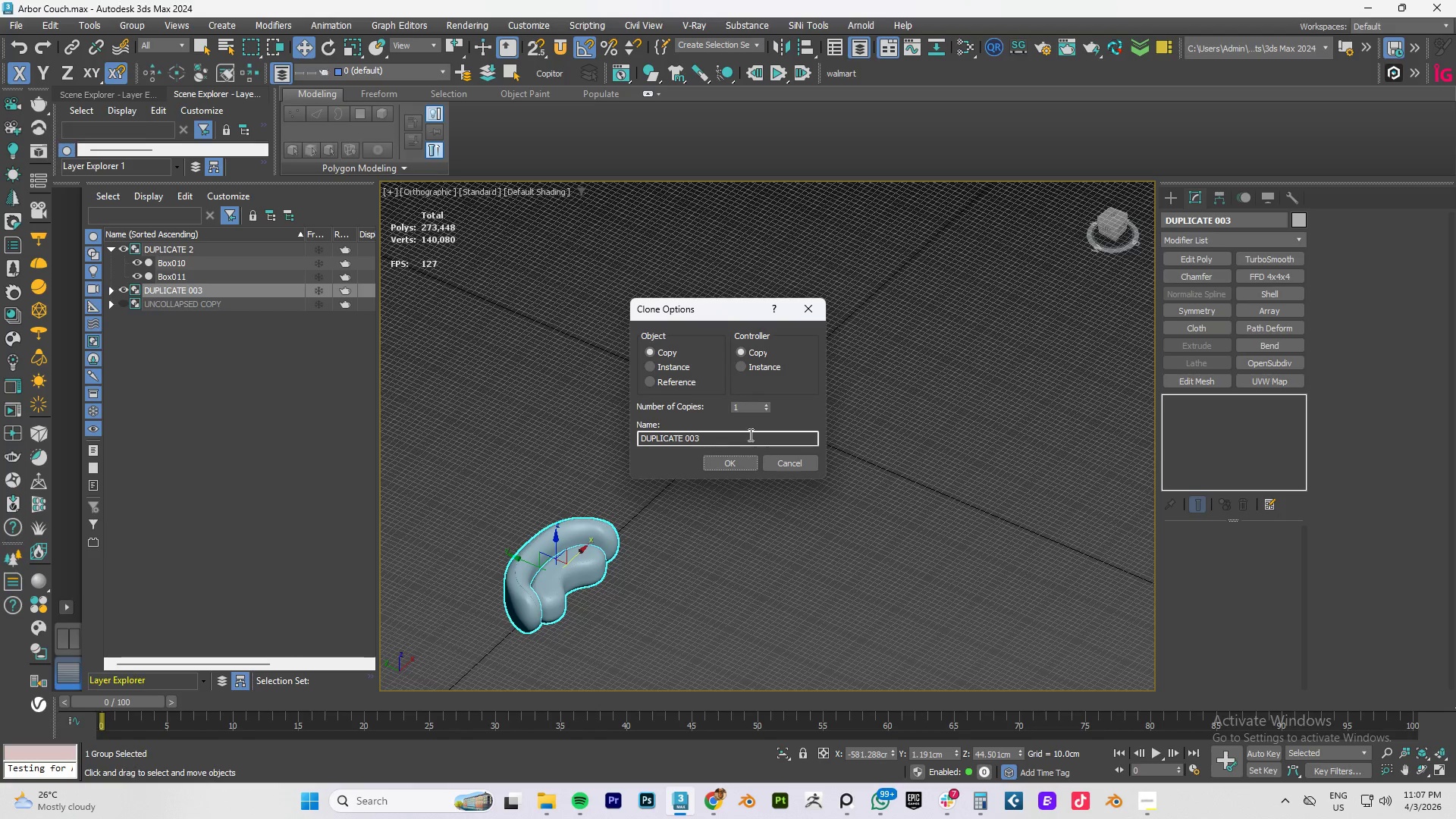 
left_click([725, 462])
 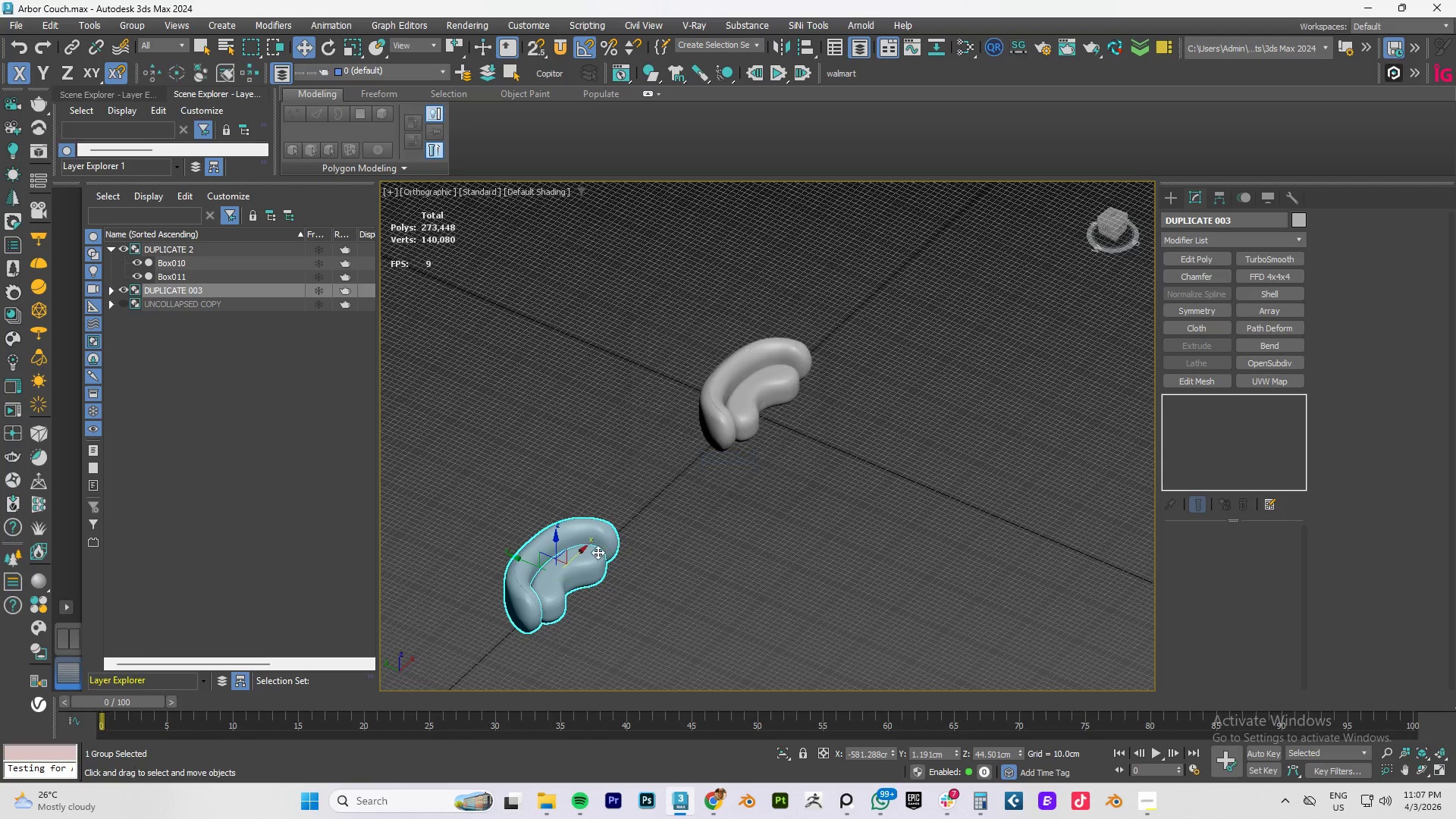 
right_click([589, 554])
 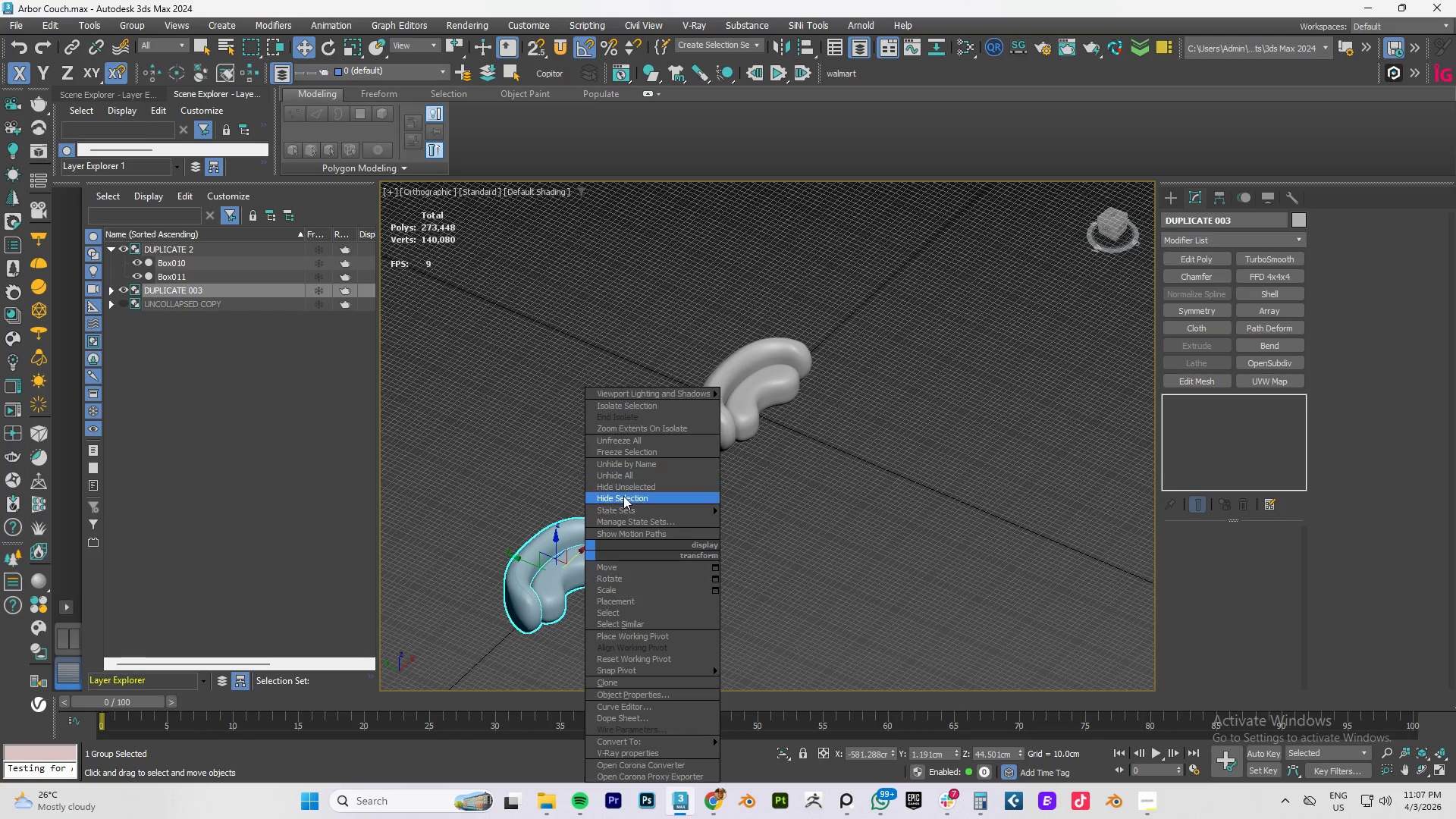 
left_click([623, 497])
 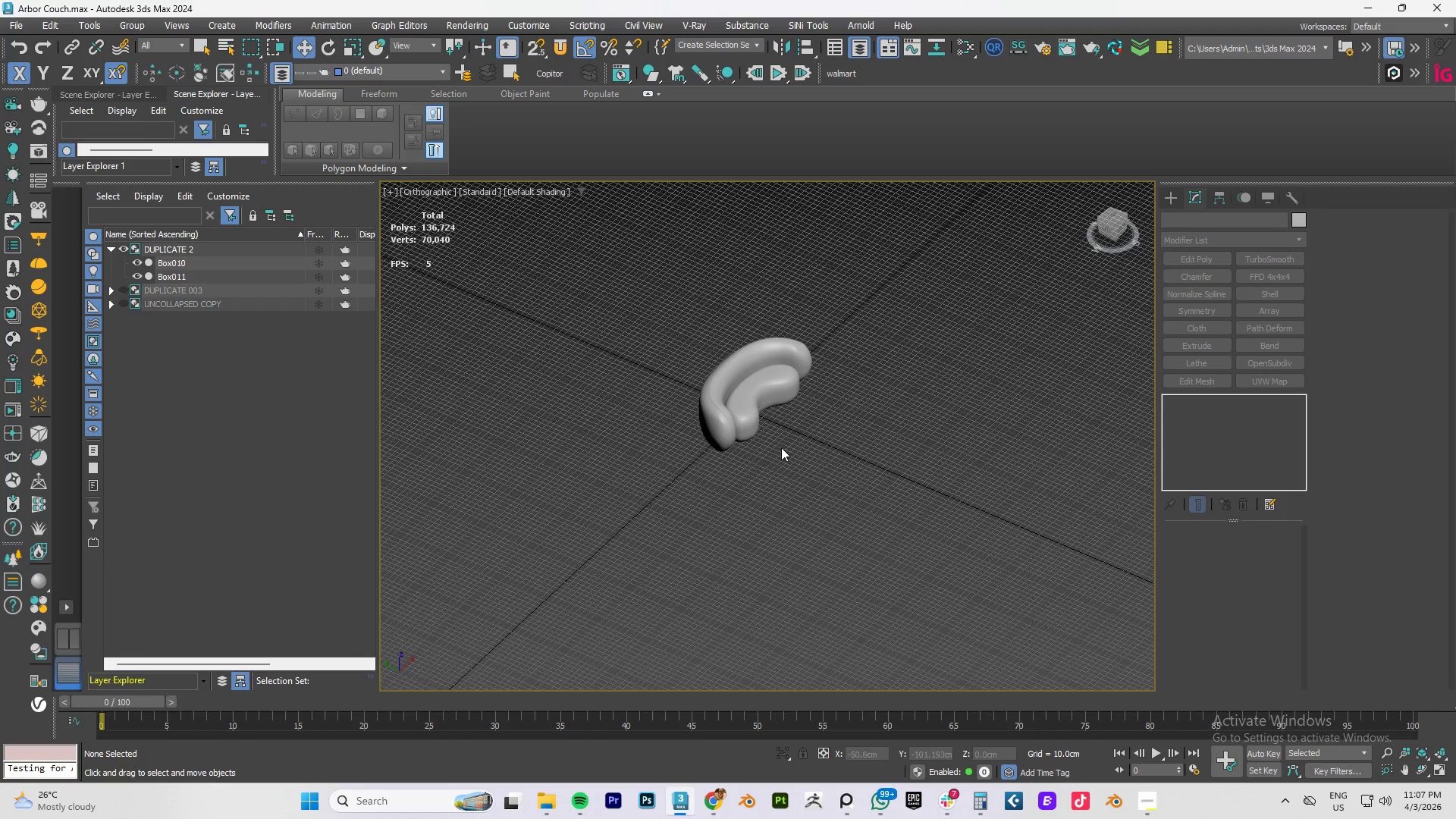 
left_click([781, 447])
 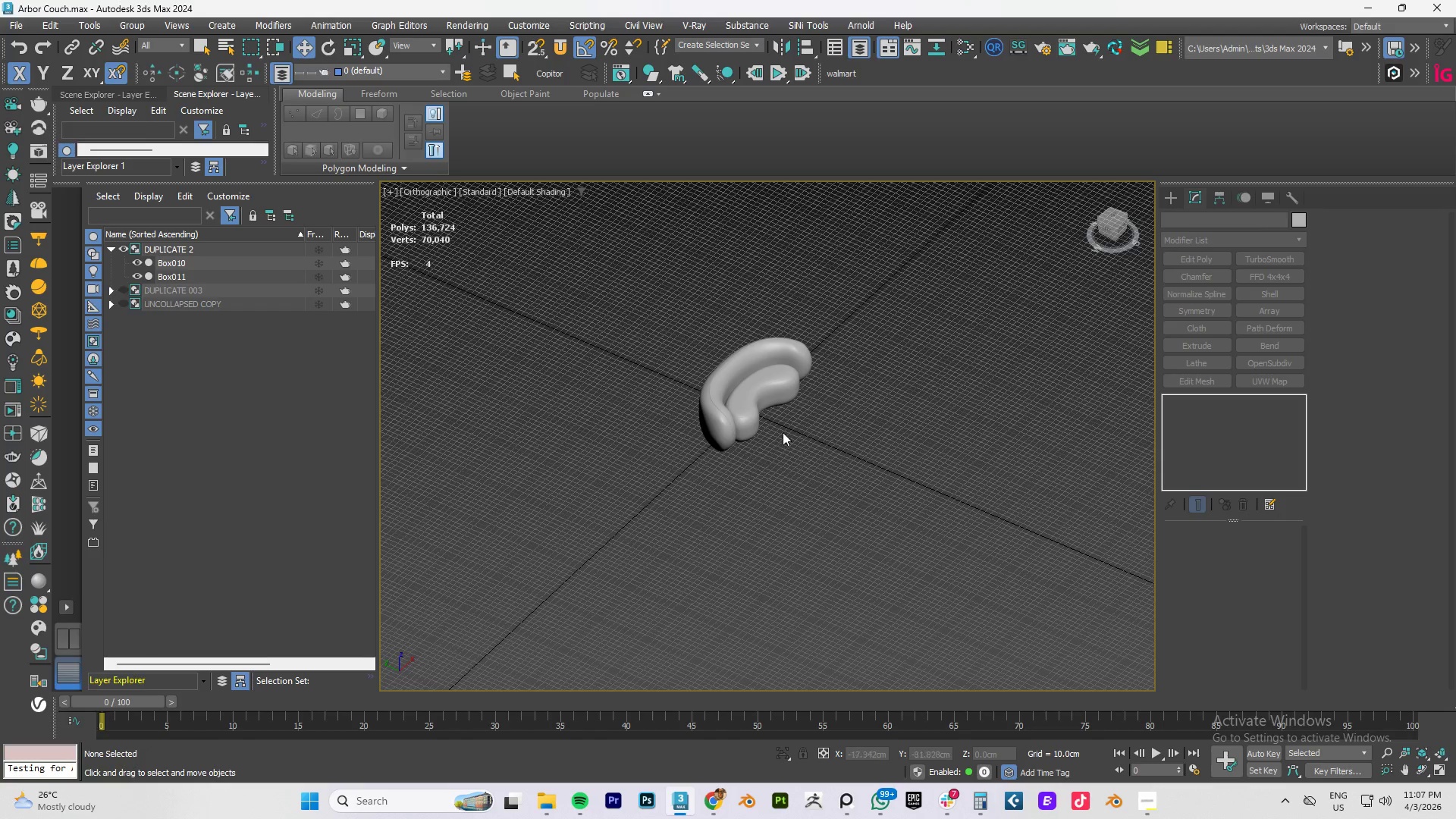 
key(F)
 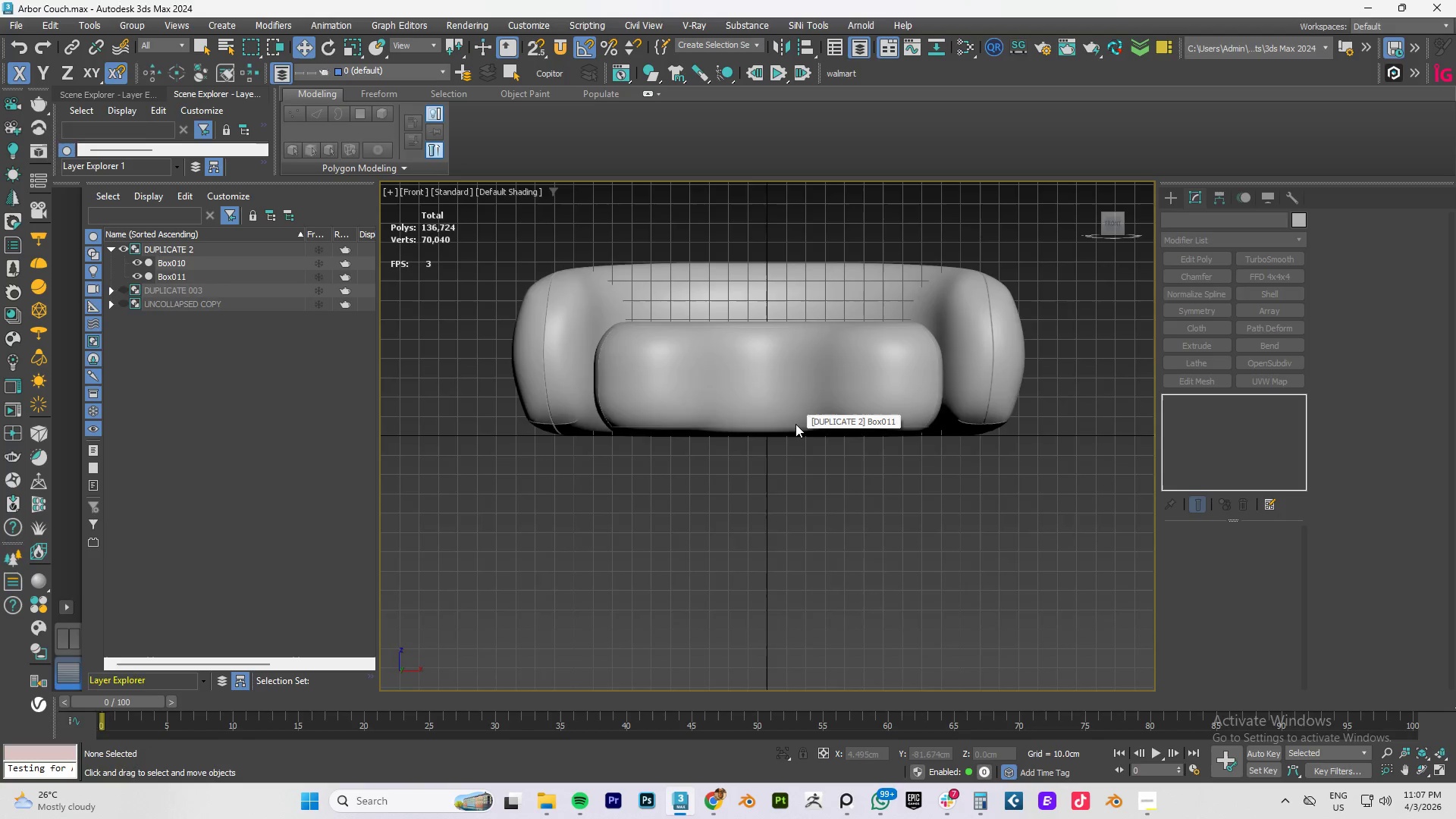 
scroll: coordinate [784, 430], scroll_direction: up, amount: 2.0
 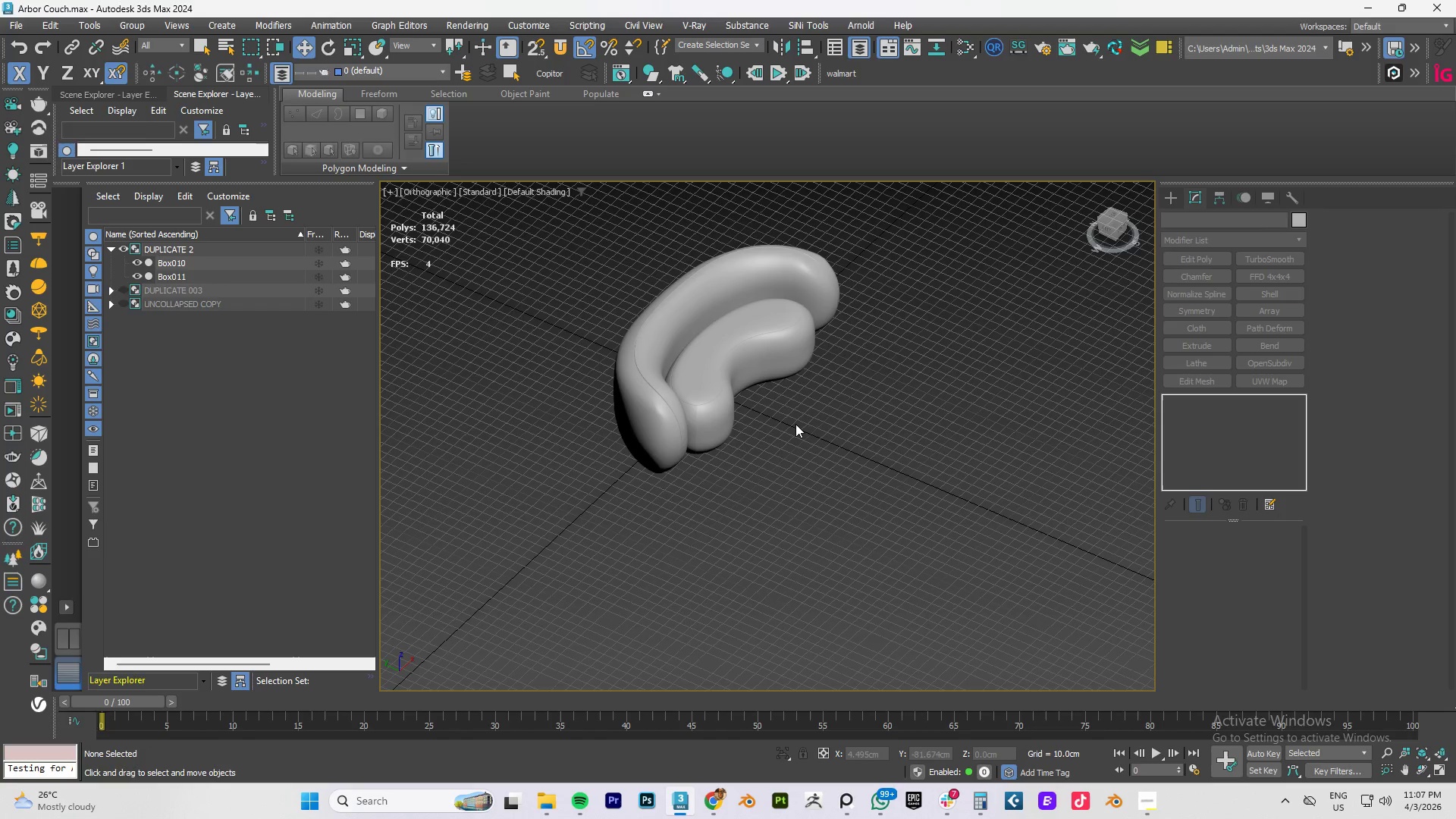 
key(Z)
 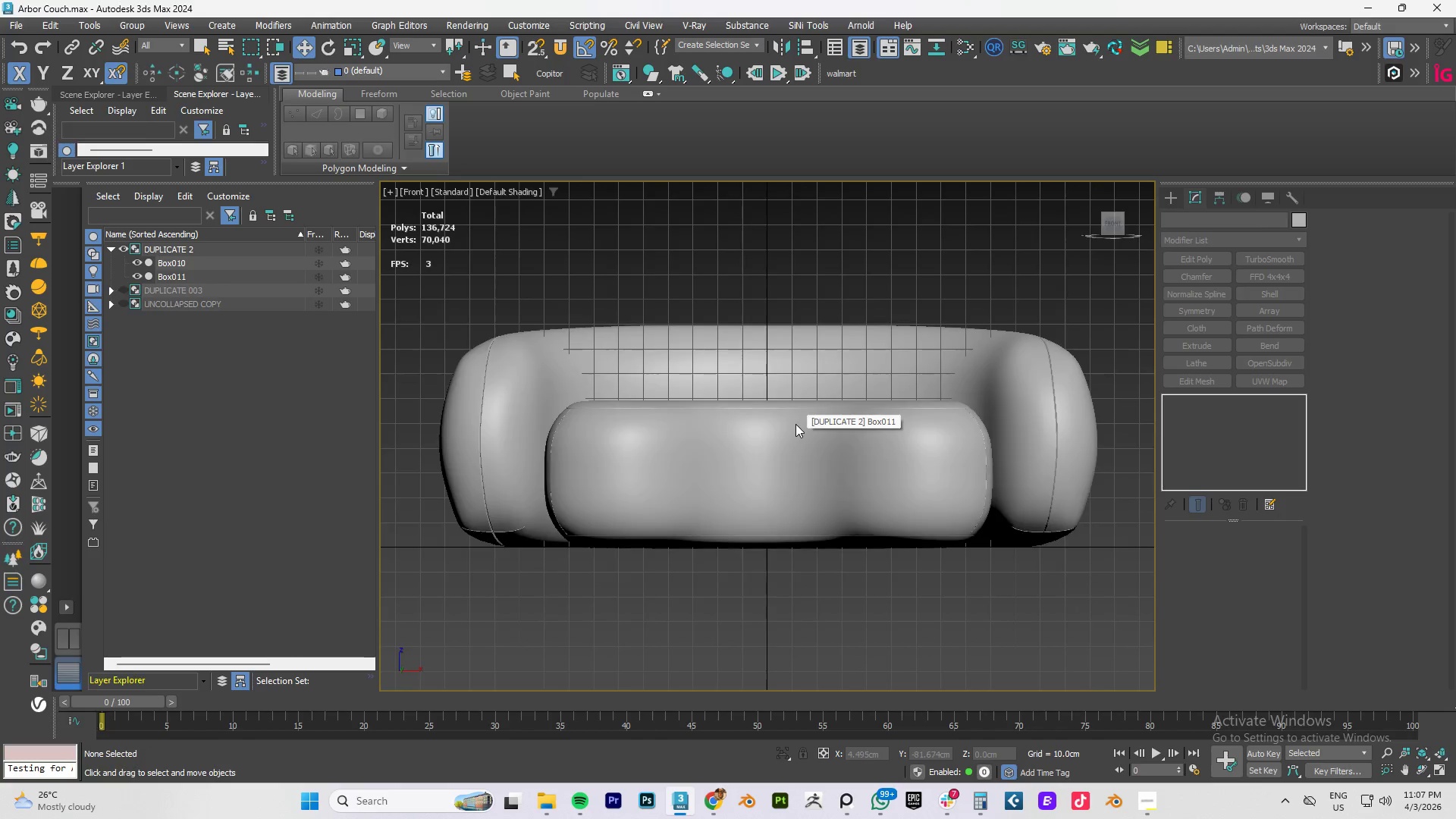 
hold_key(key=AltLeft, duration=0.72)
 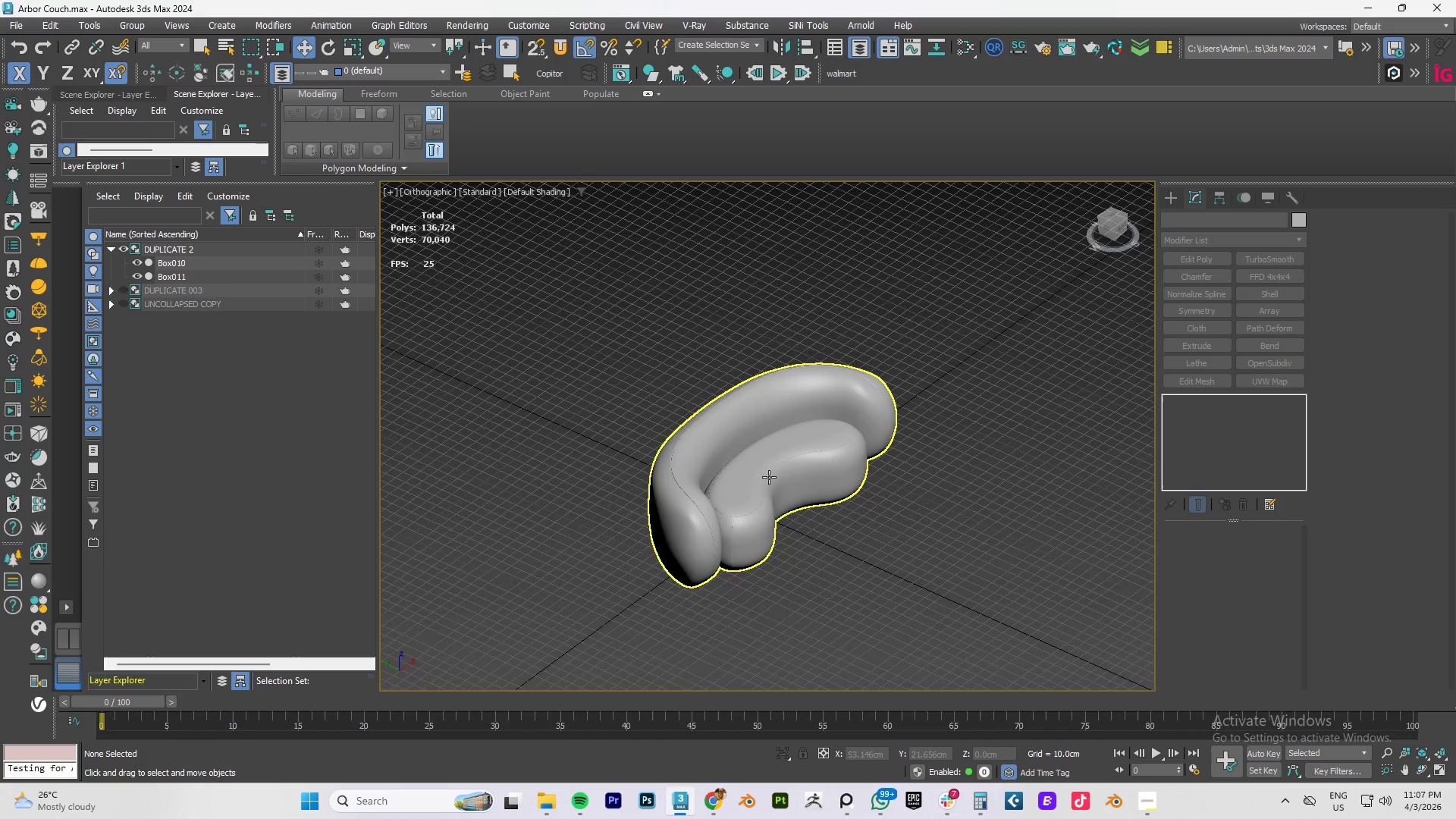 
scroll: coordinate [795, 424], scroll_direction: down, amount: 2.0
 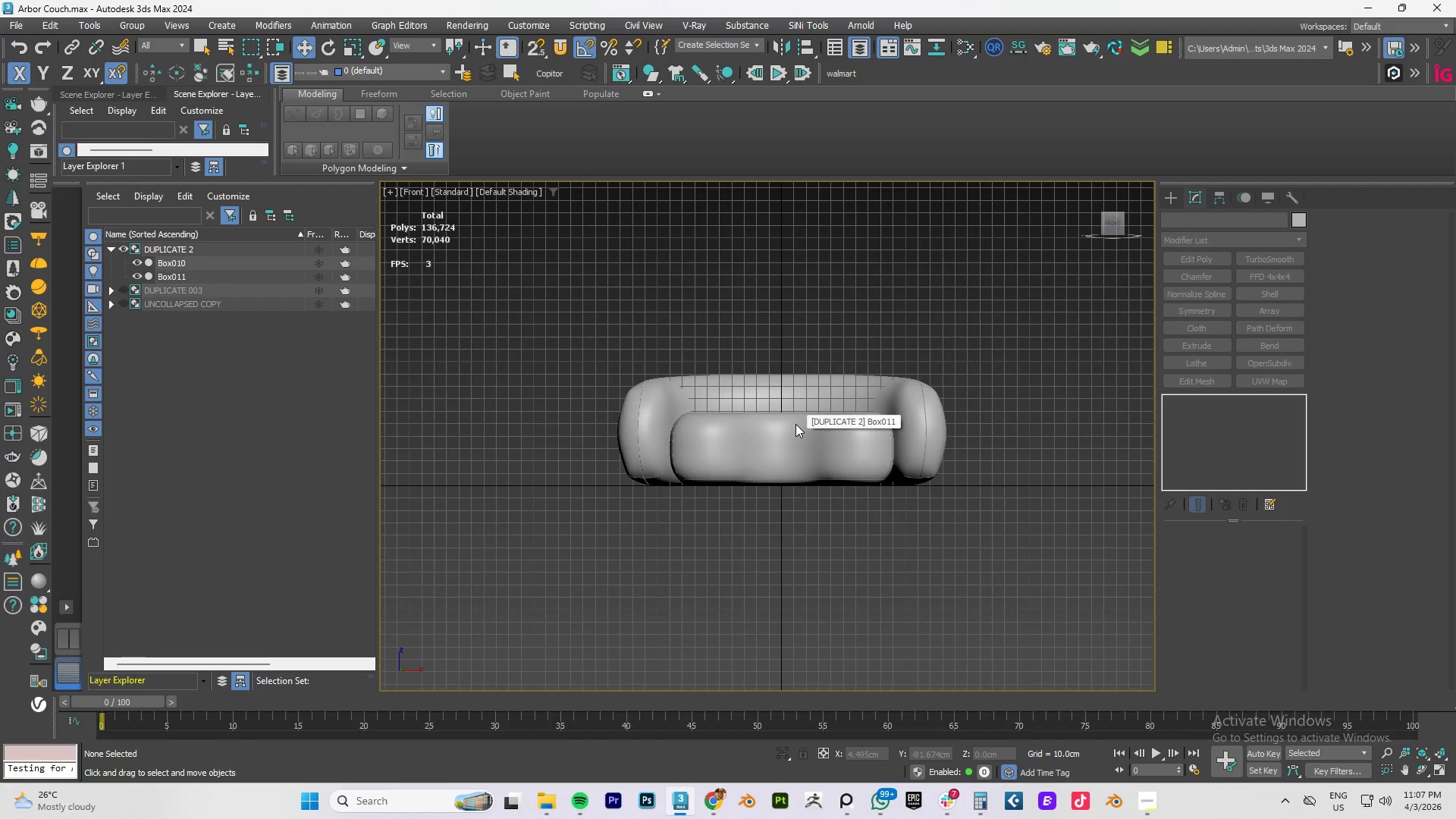 
scroll: coordinate [766, 480], scroll_direction: up, amount: 2.0
 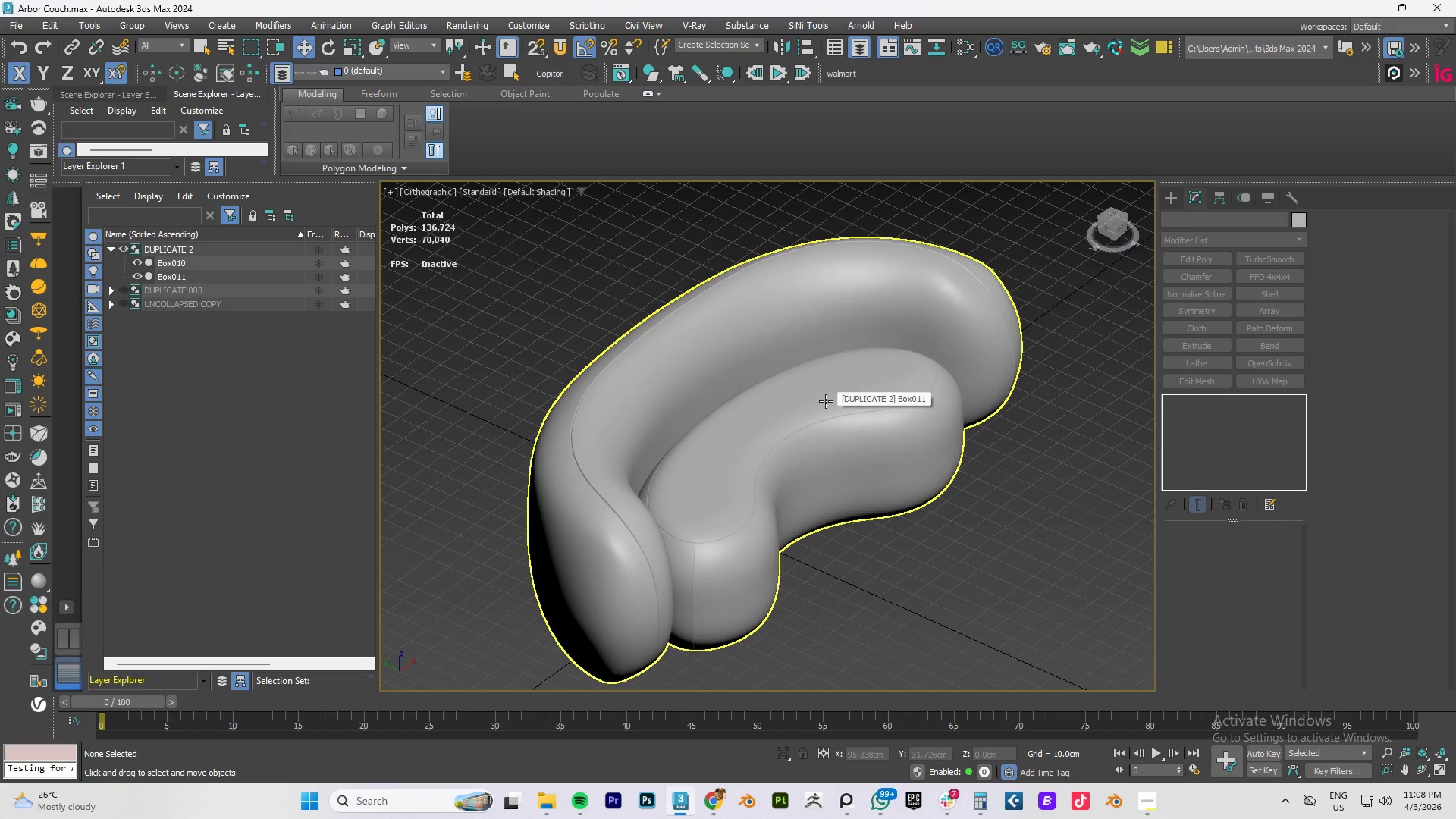 
wait(6.76)
 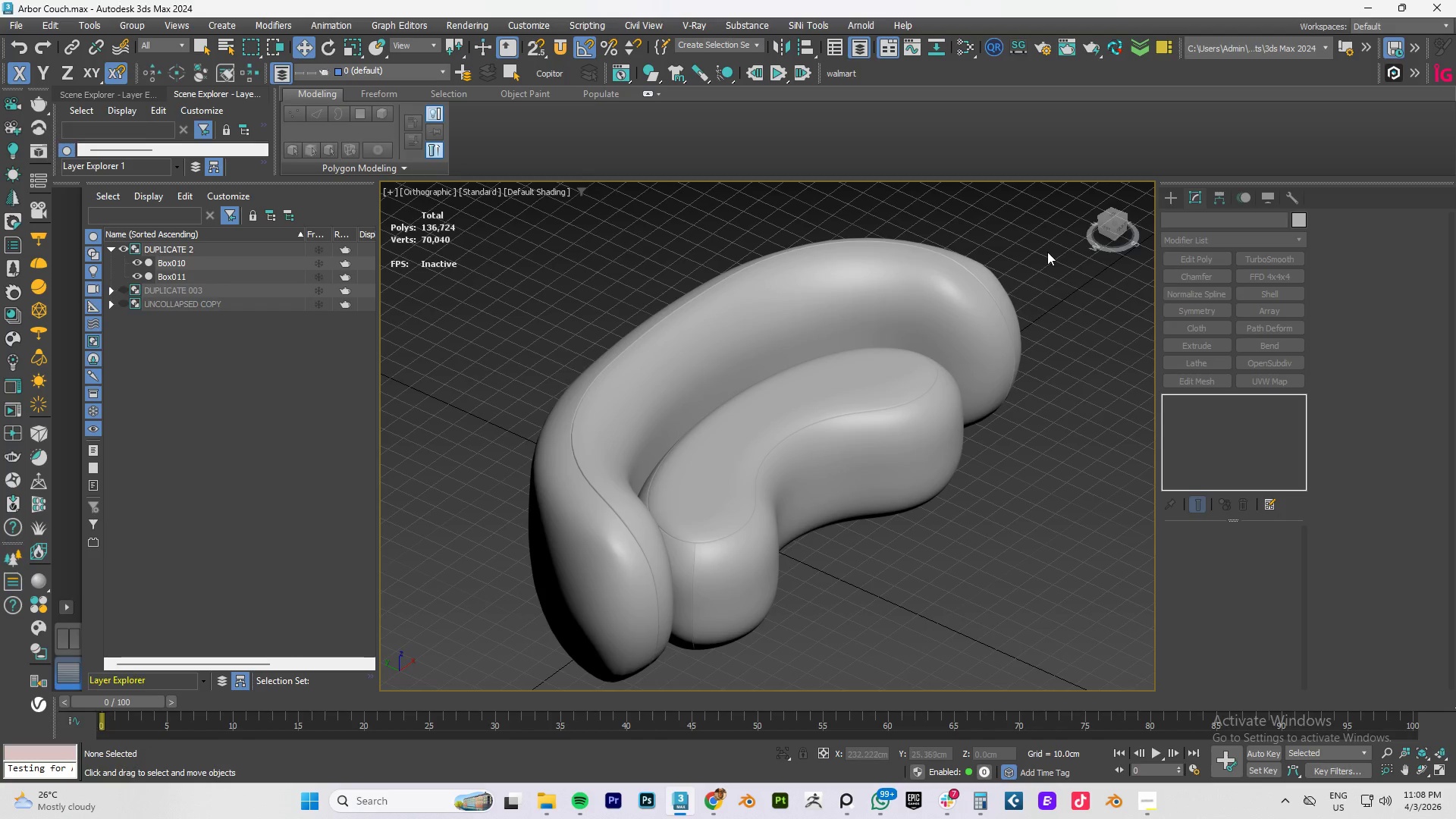 
scroll: coordinate [826, 401], scroll_direction: down, amount: 1.0
 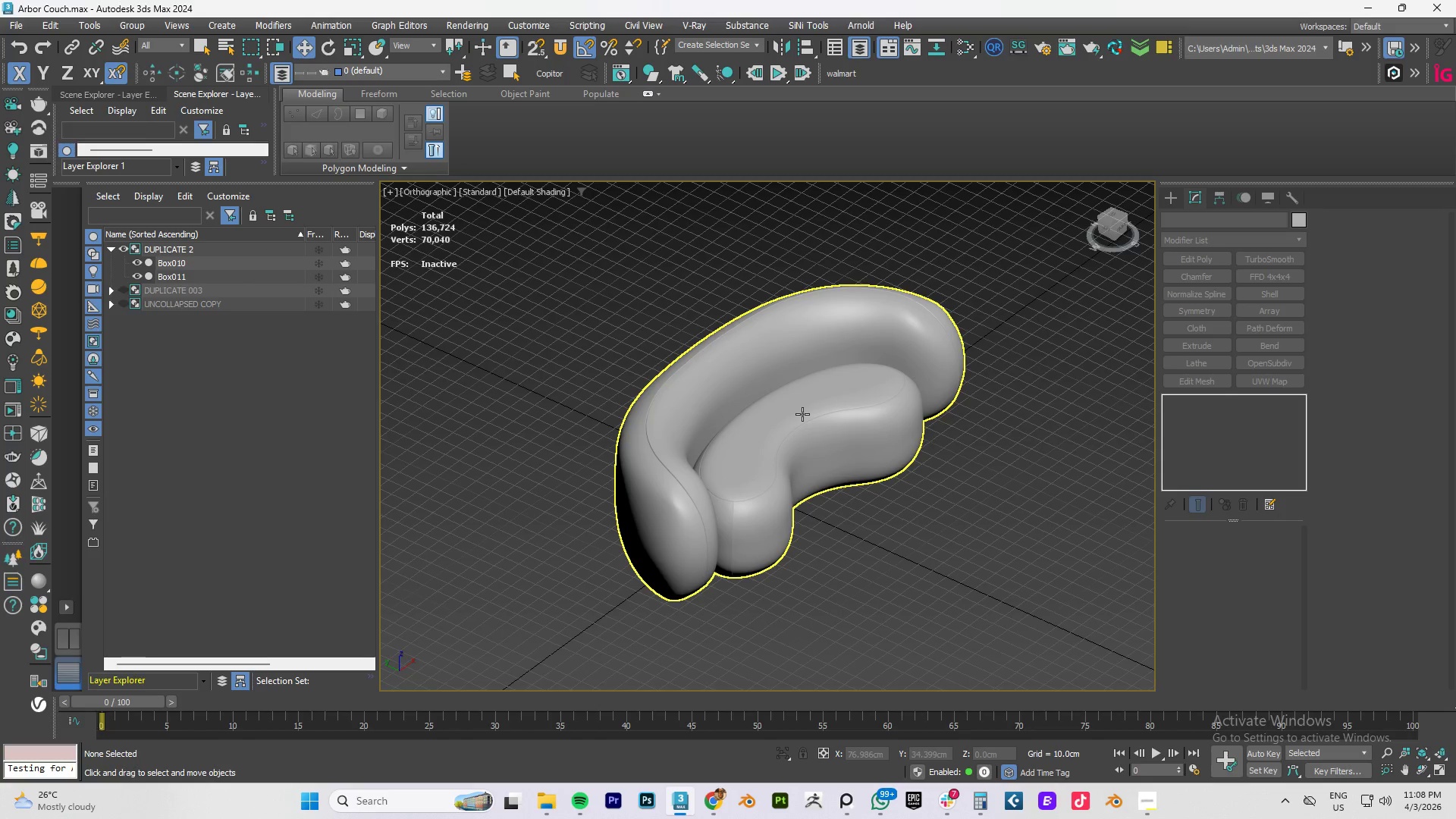 
left_click([802, 414])
 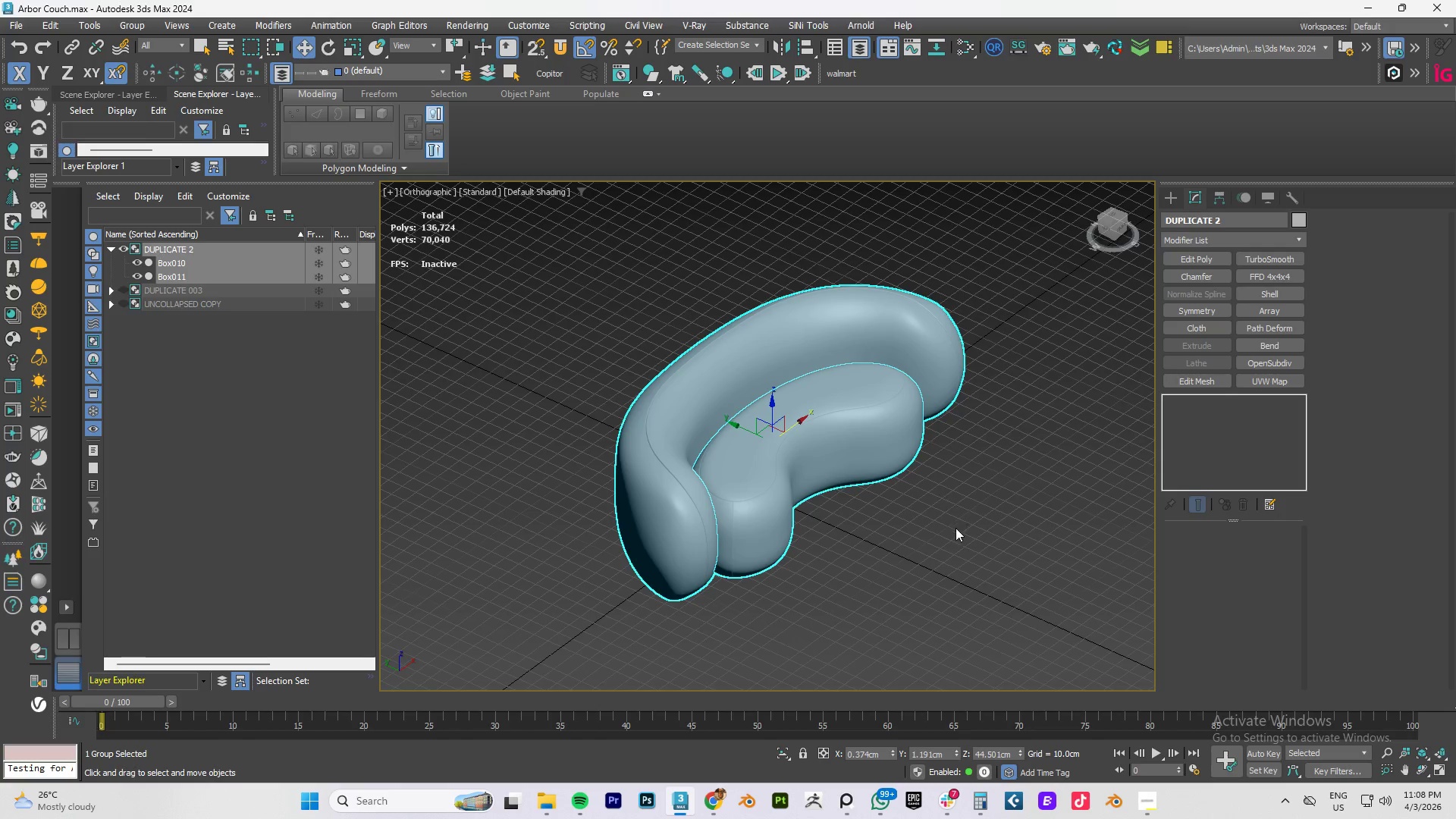 
double_click([865, 467])
 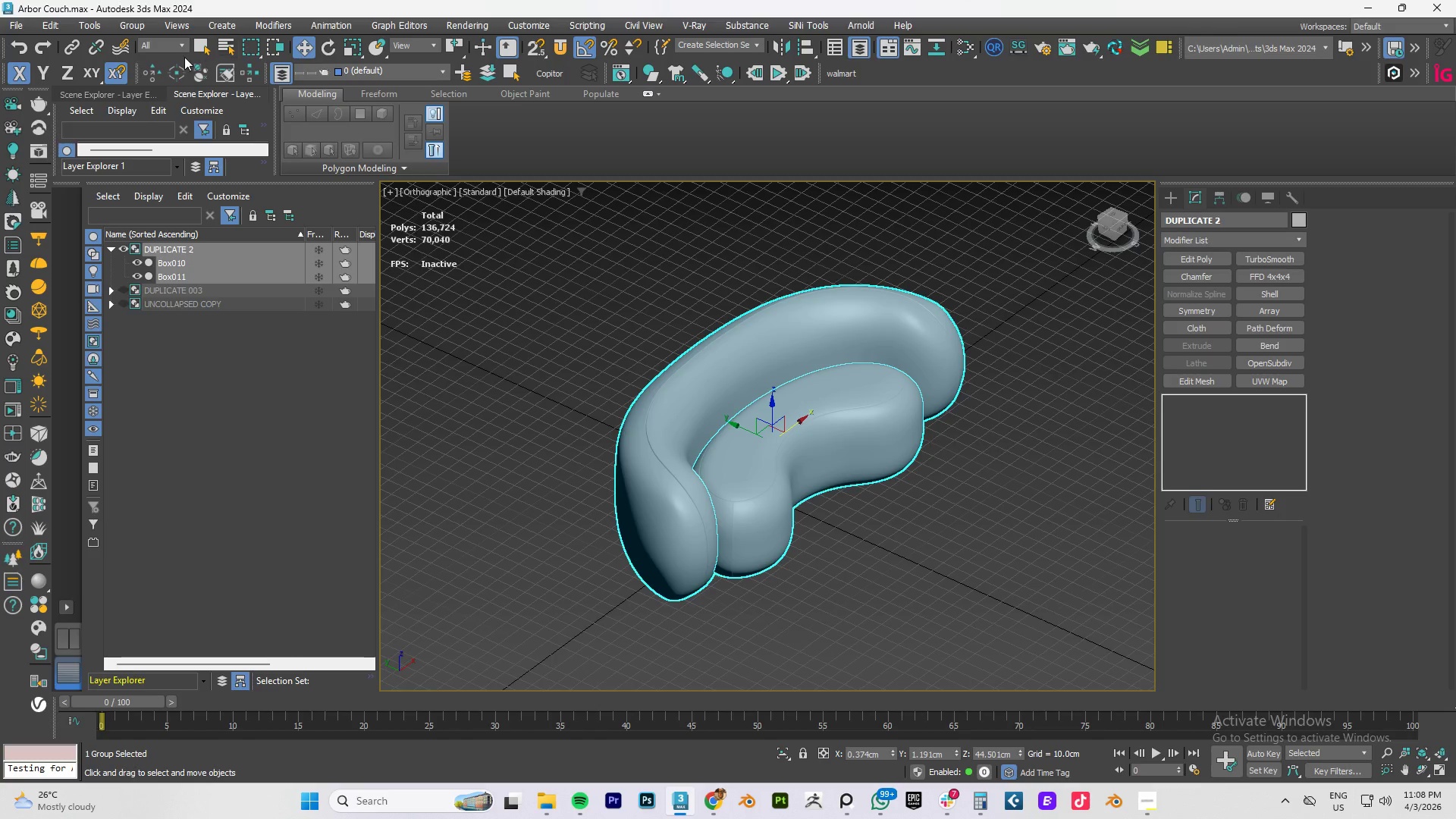 
left_click([124, 29])
 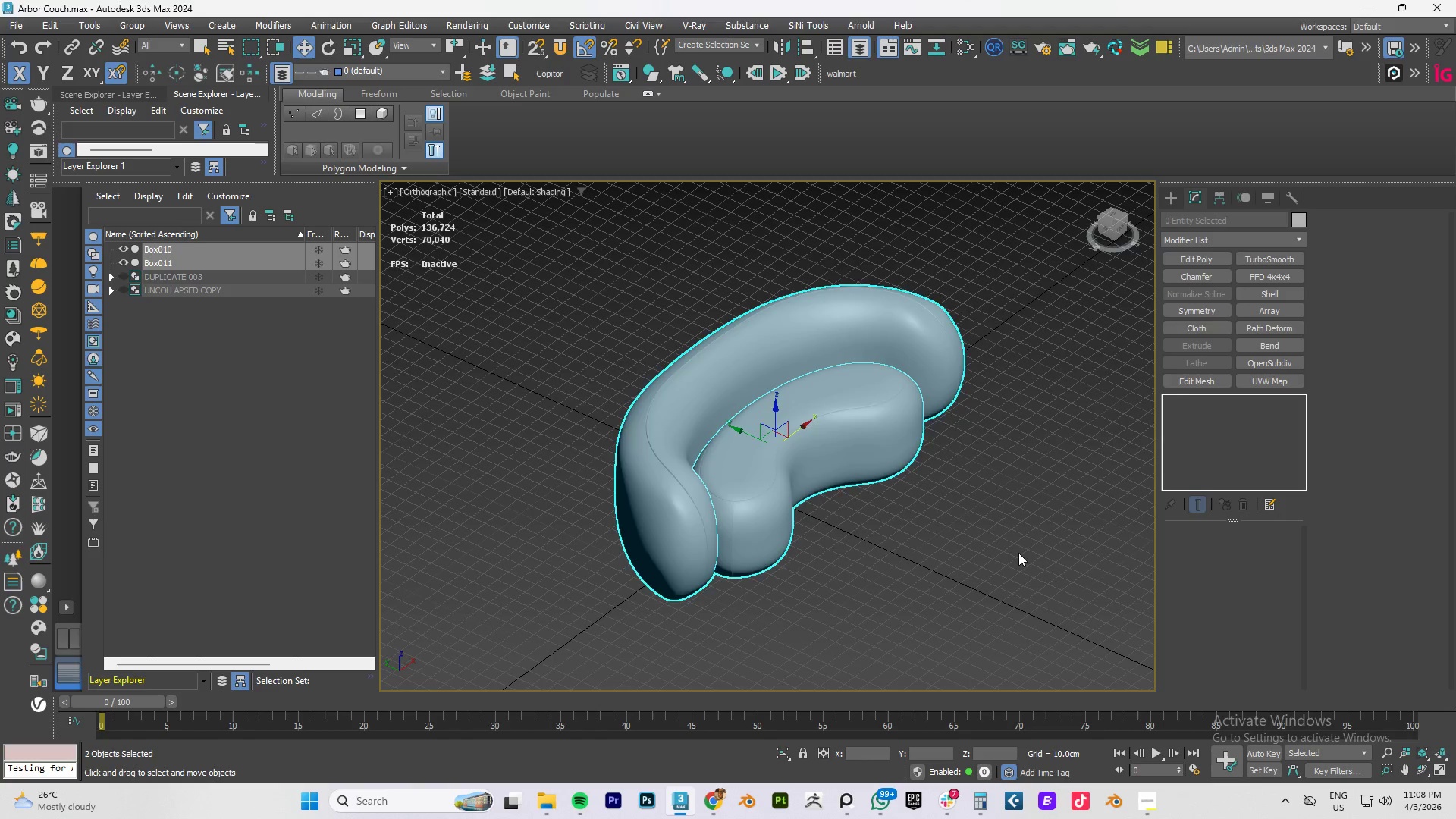 
double_click([827, 451])
 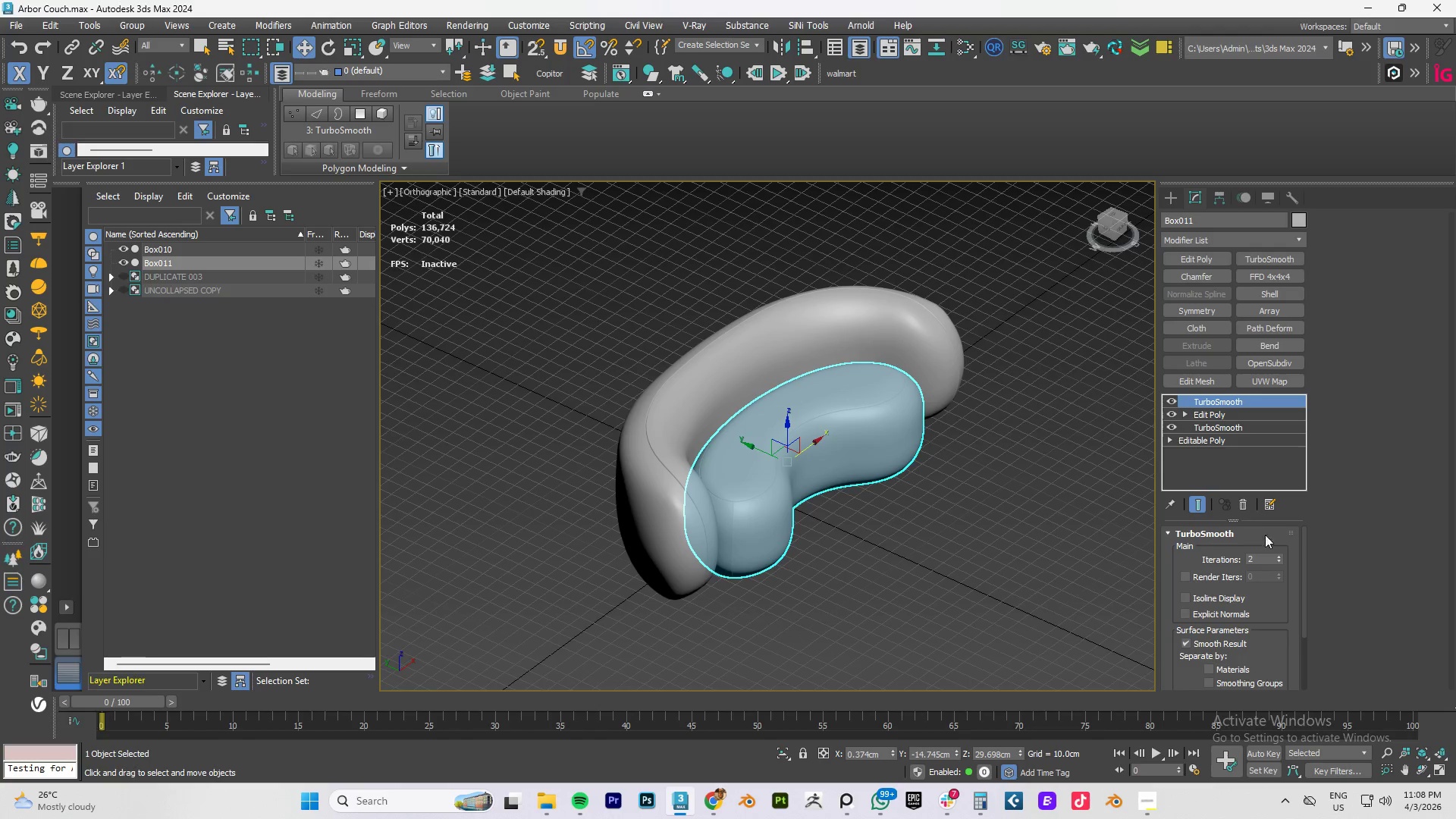 
left_click([1243, 506])
 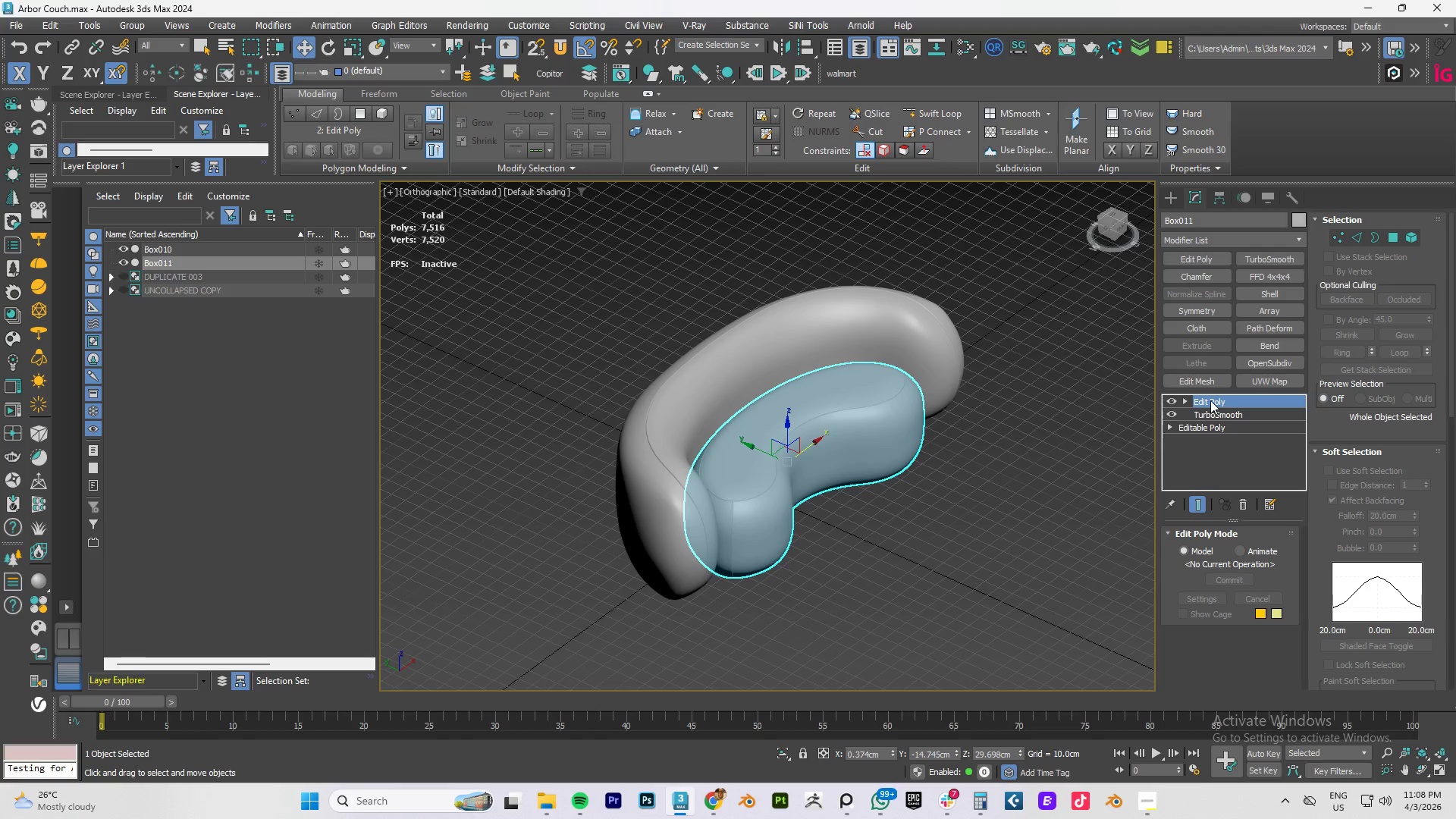 
key(Control+Z)
 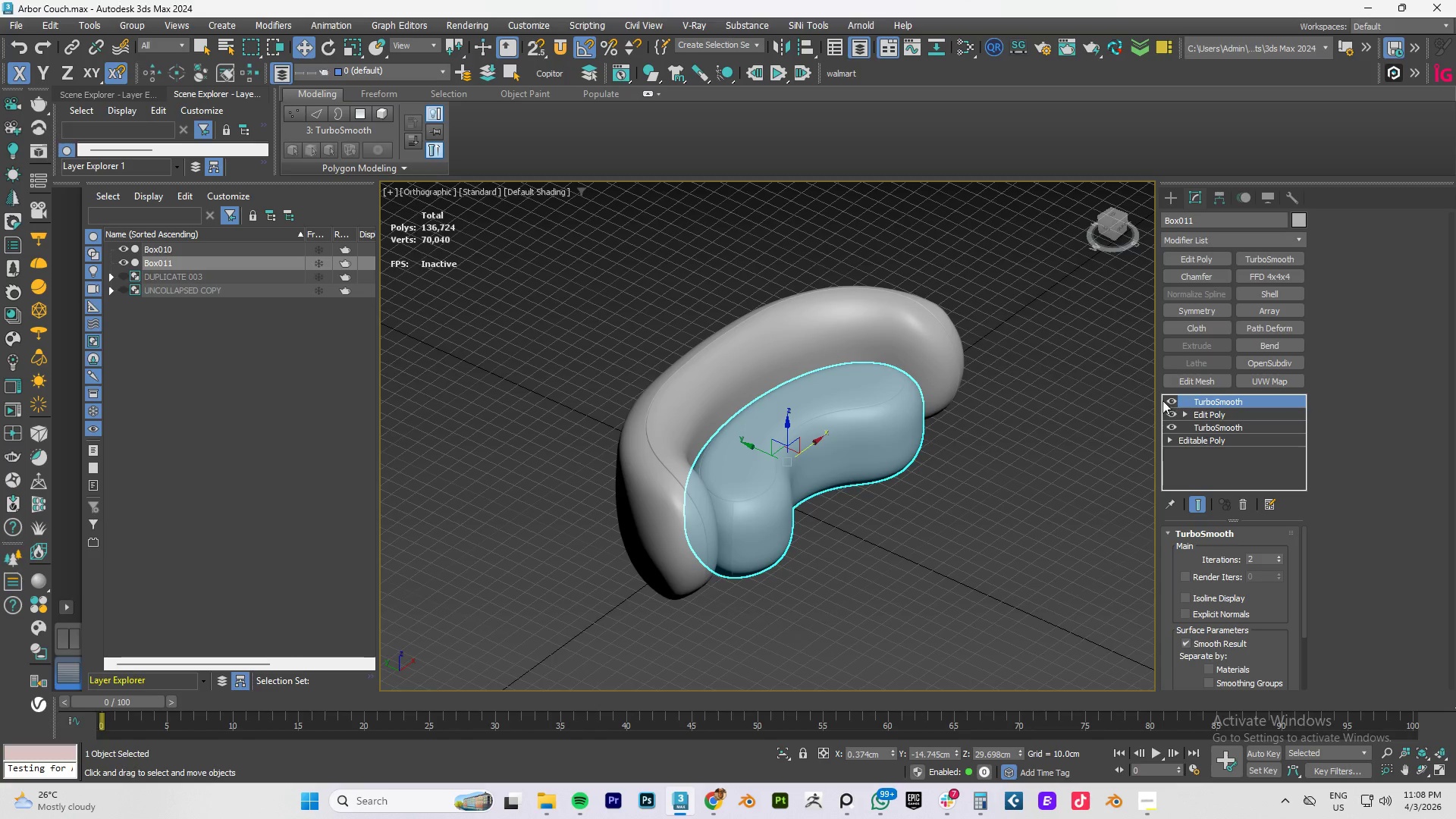 
hold_key(key=ControlLeft, duration=0.62)
left_click([1201, 416])
 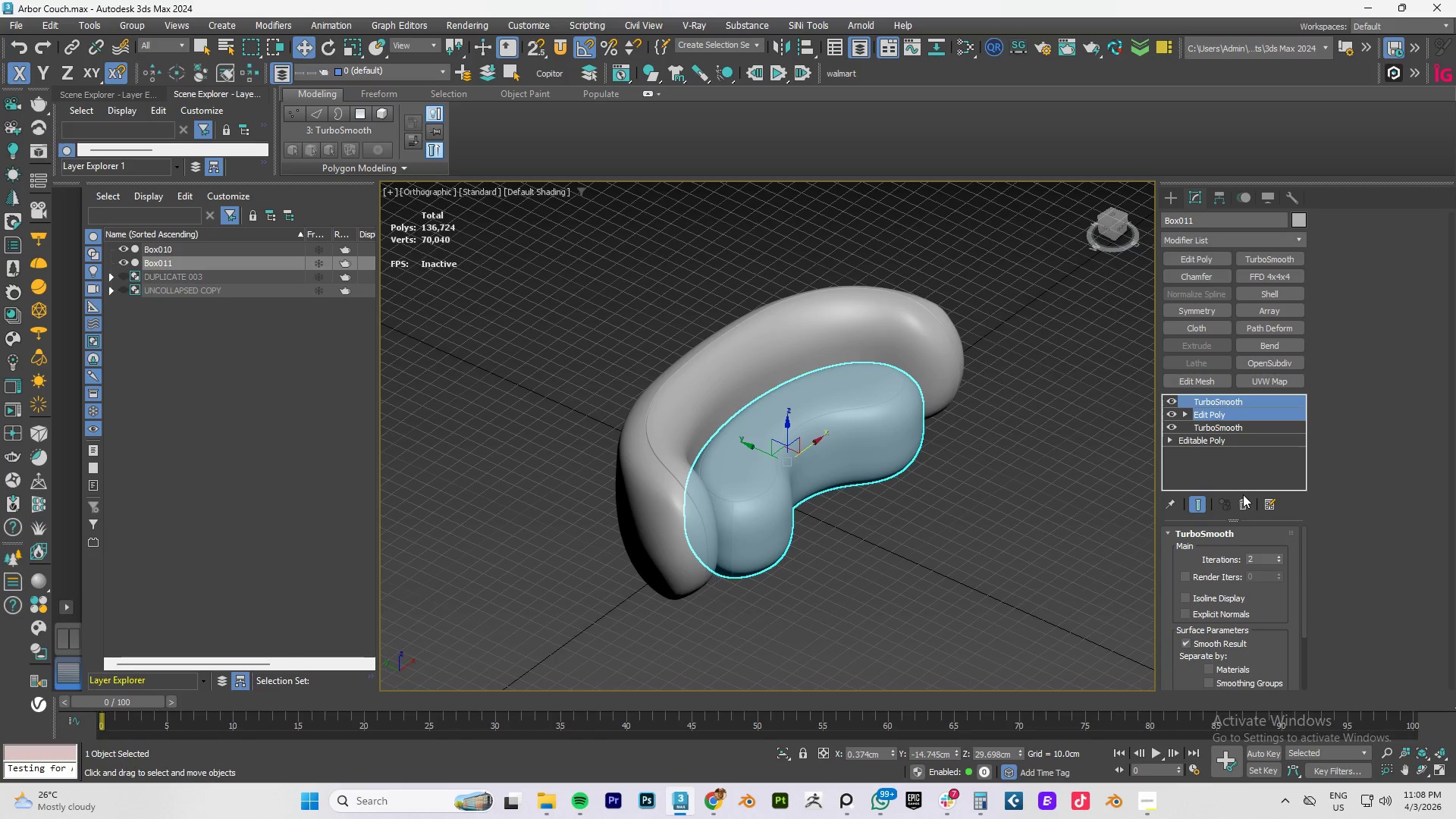 
left_click([1244, 502])
 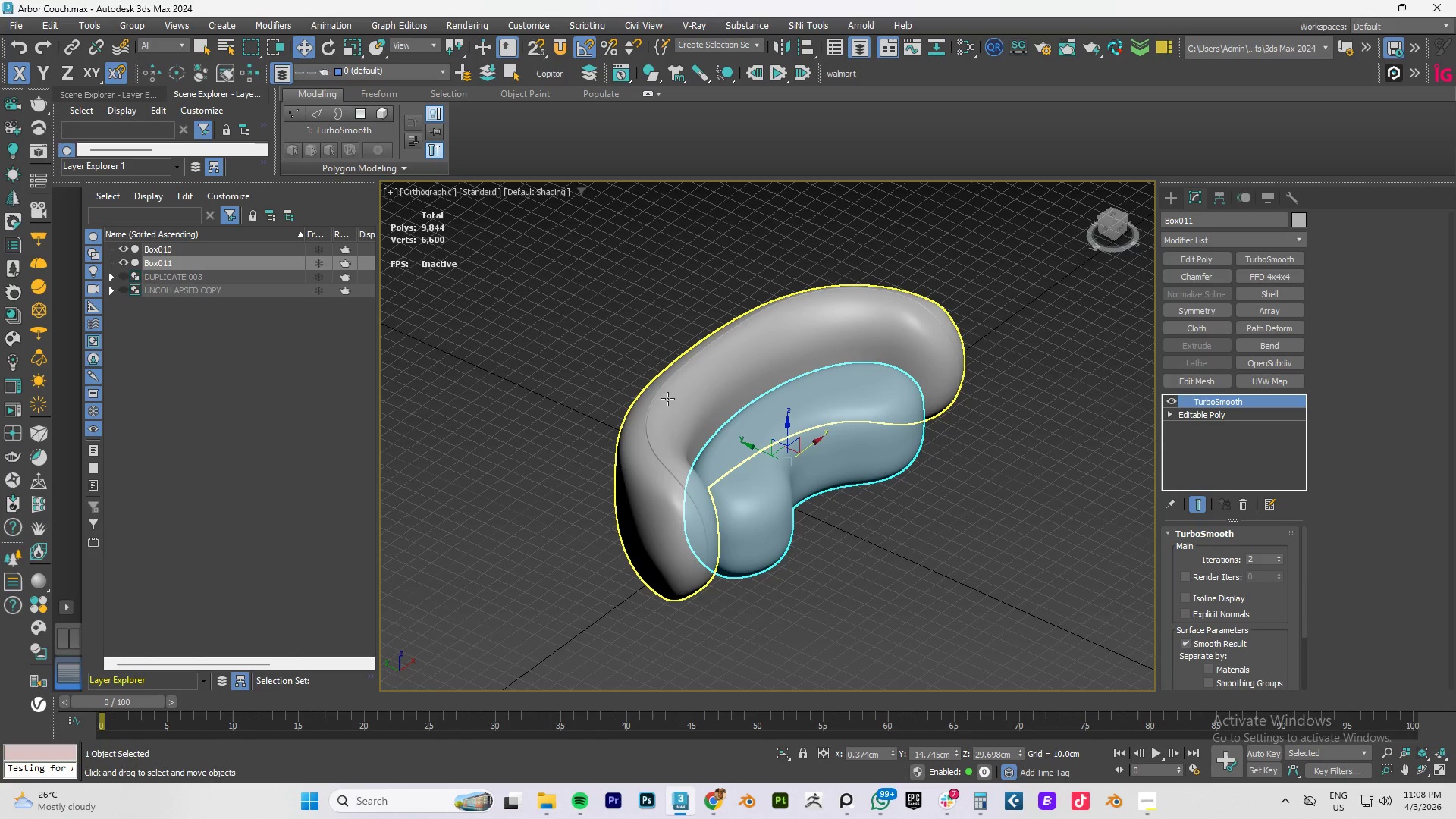 
left_click([730, 398])
 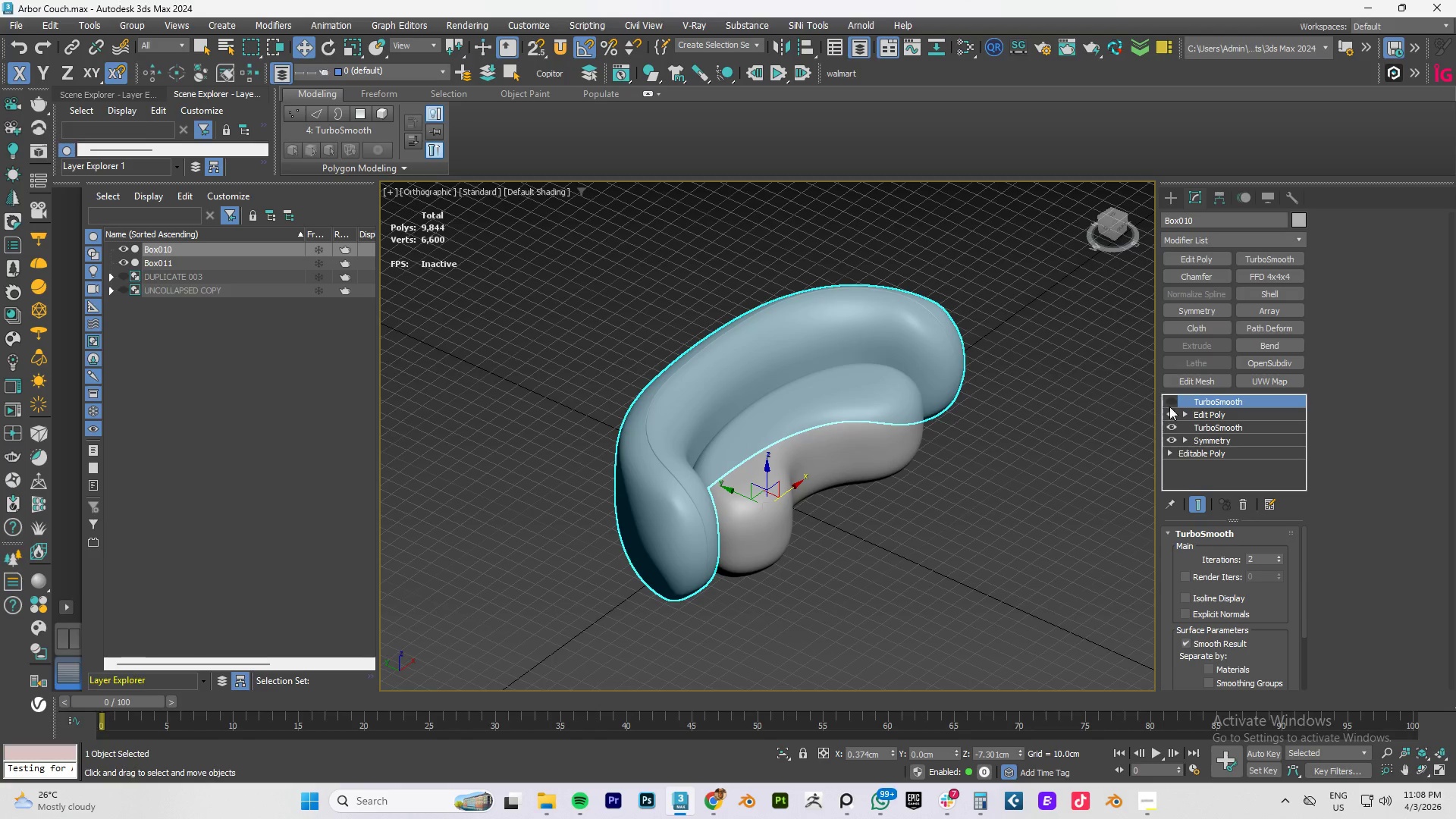 
left_click([1169, 414])
 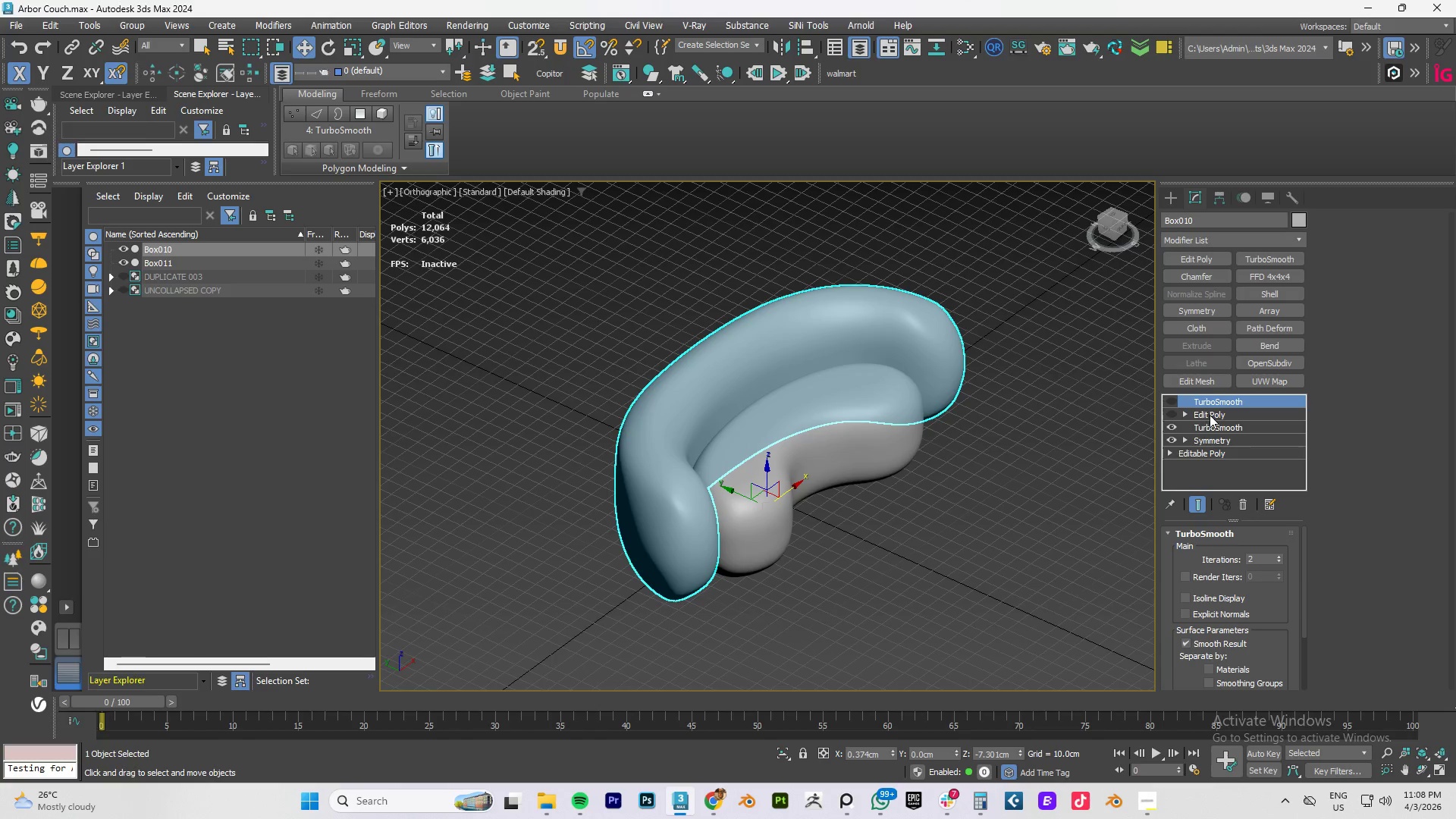 
left_click([1210, 415])
 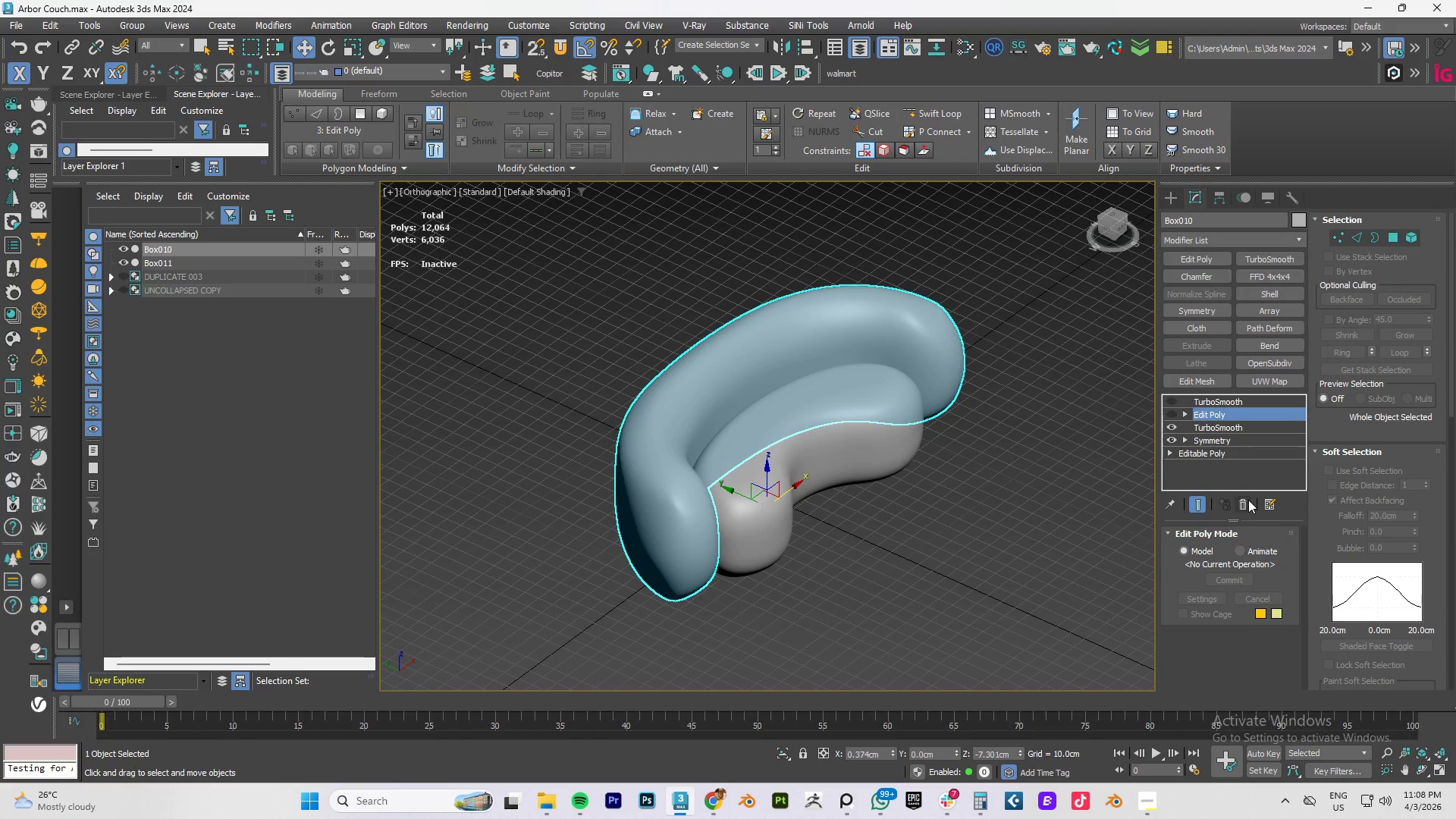 
left_click([1248, 503])
 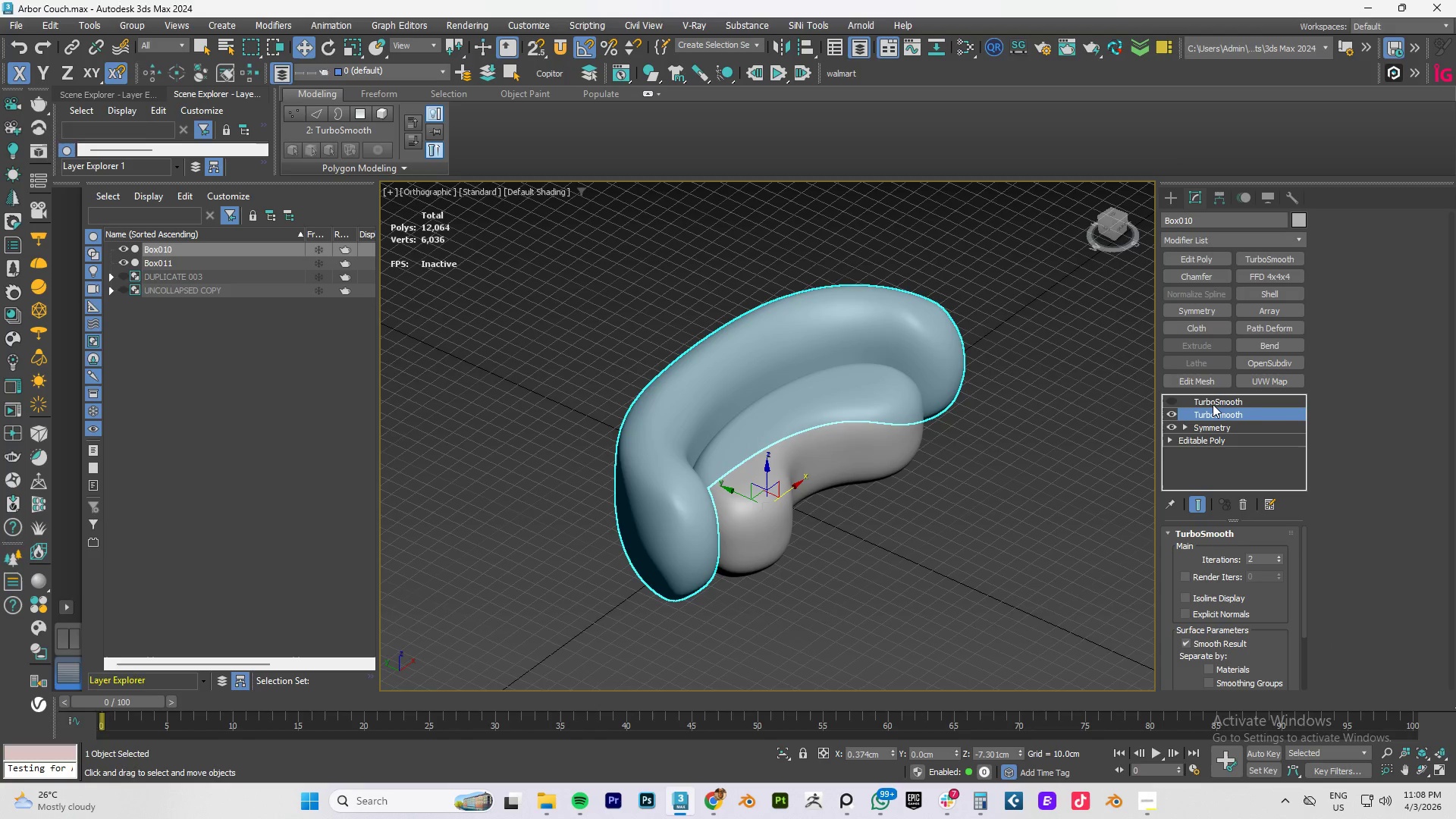 
left_click([1213, 404])
 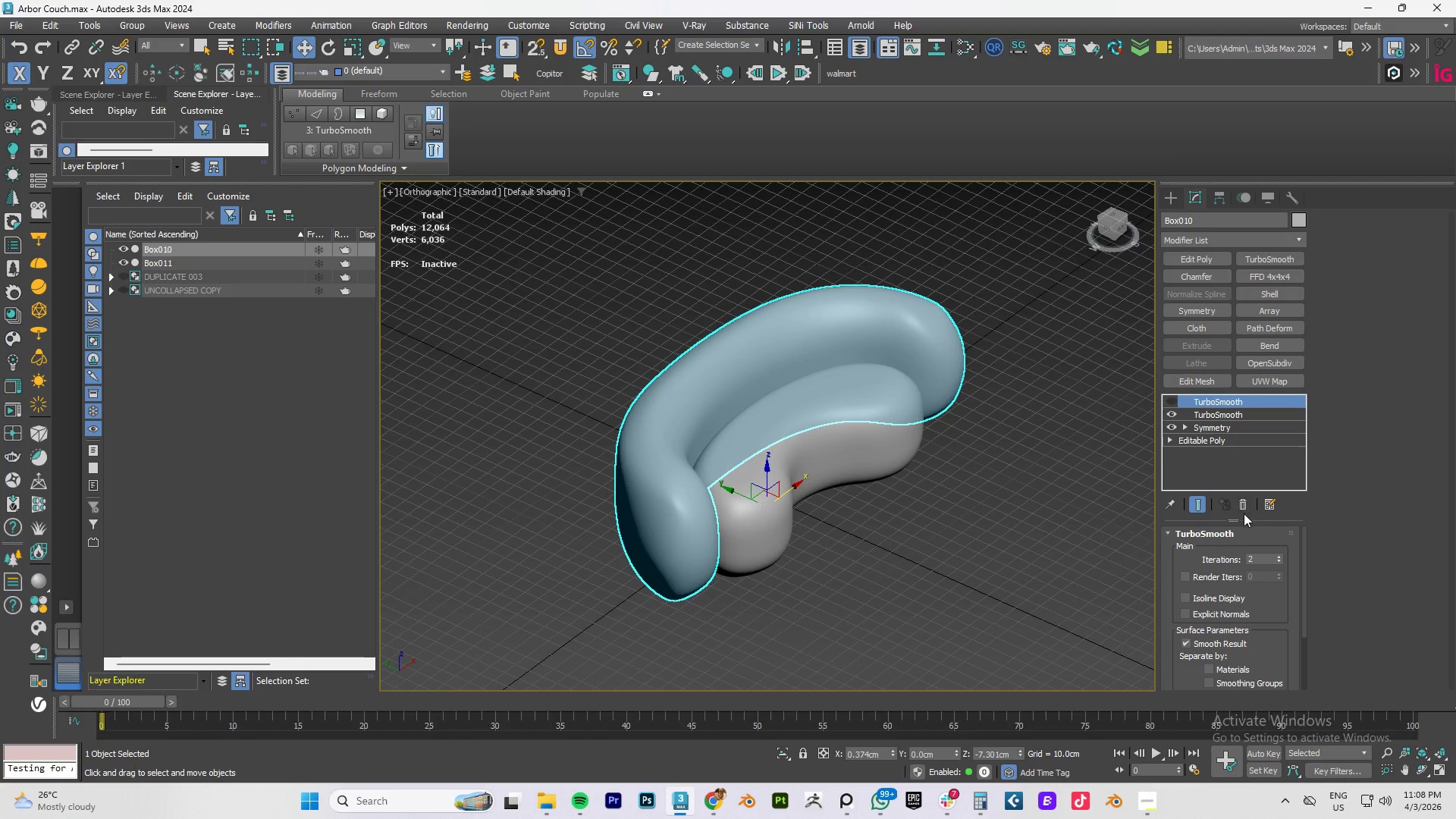 
left_click([1244, 505])
 